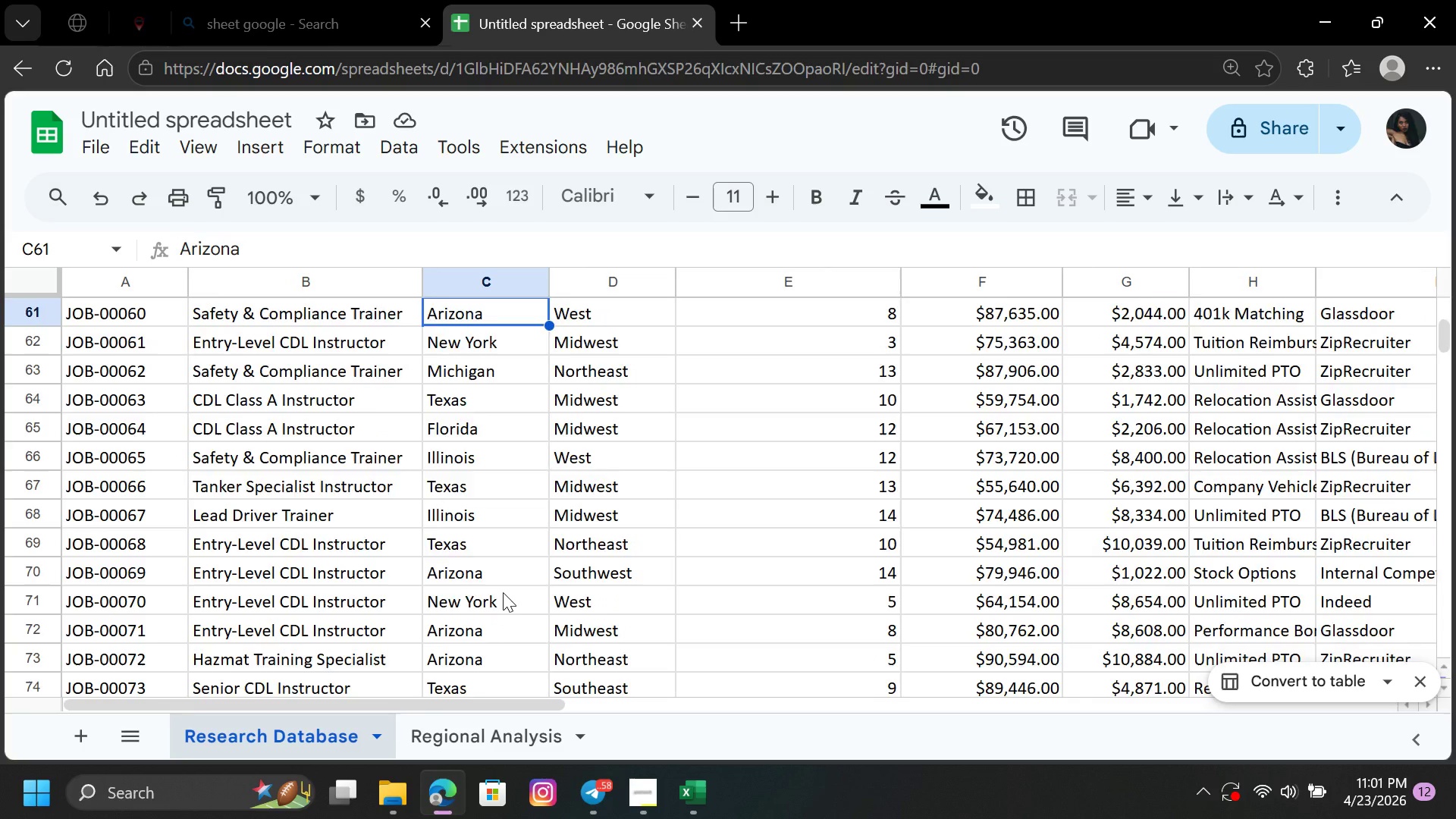 
key(ArrowUp)
 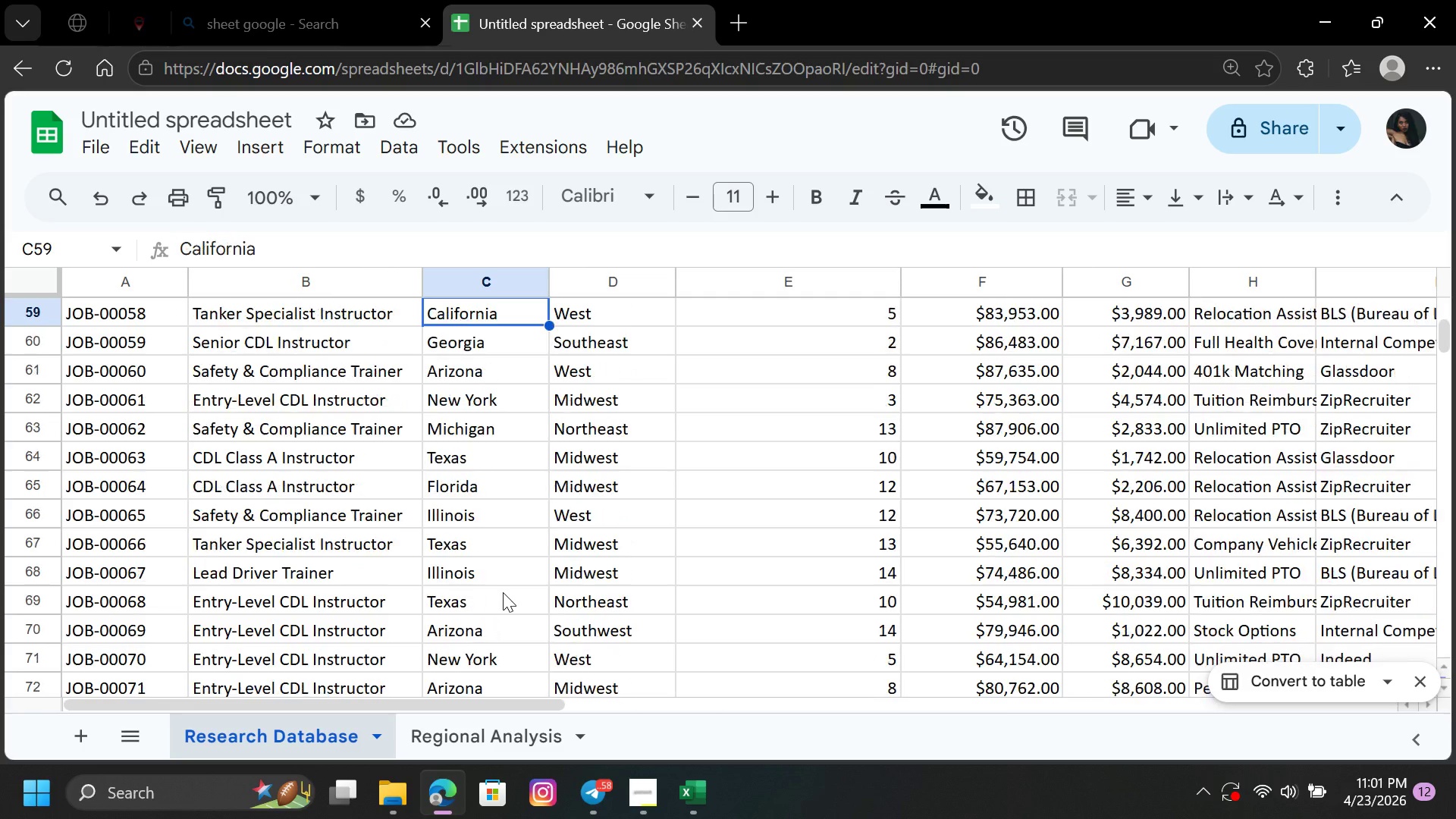 
key(ArrowUp)
 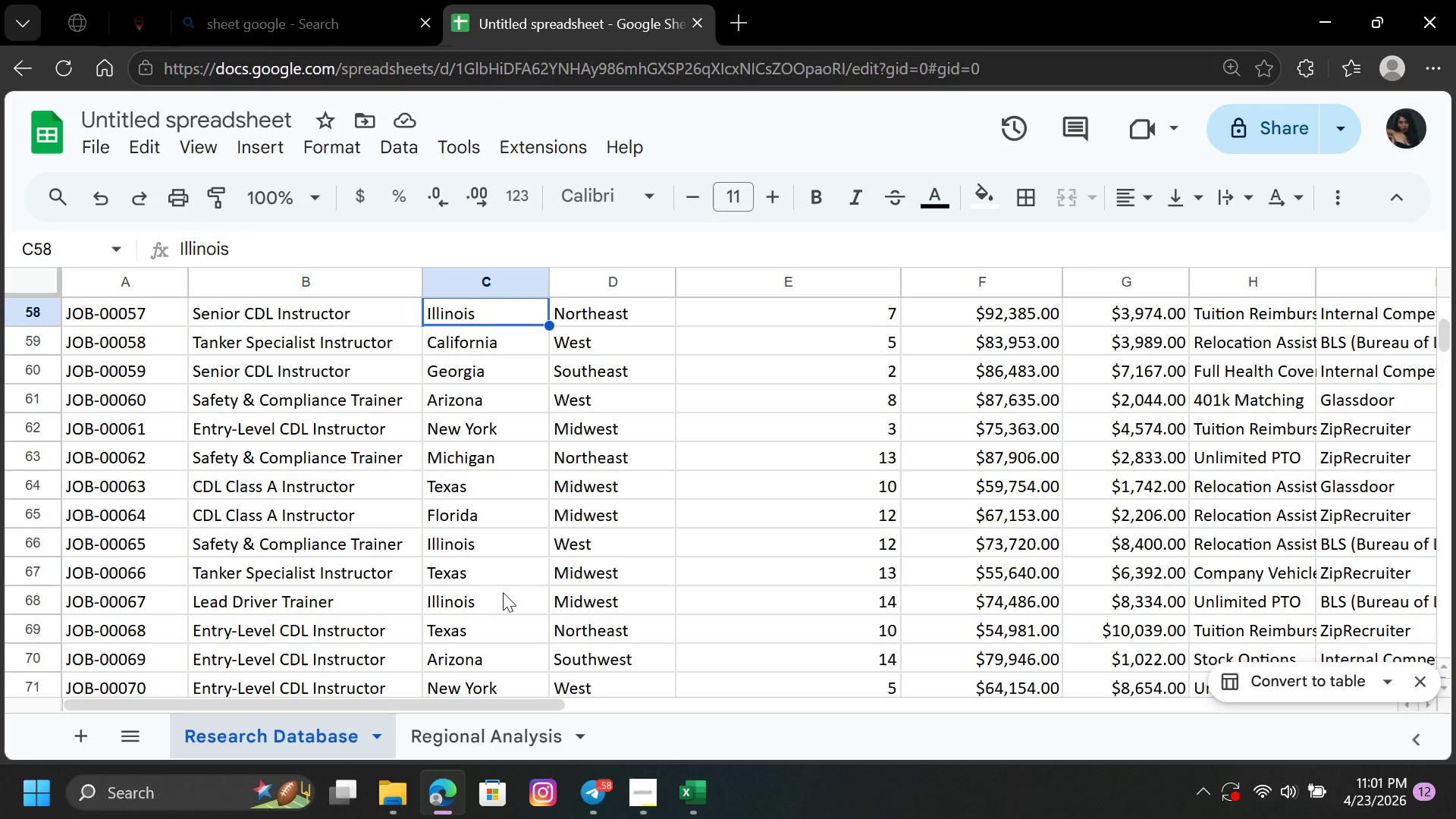 
key(ArrowUp)
 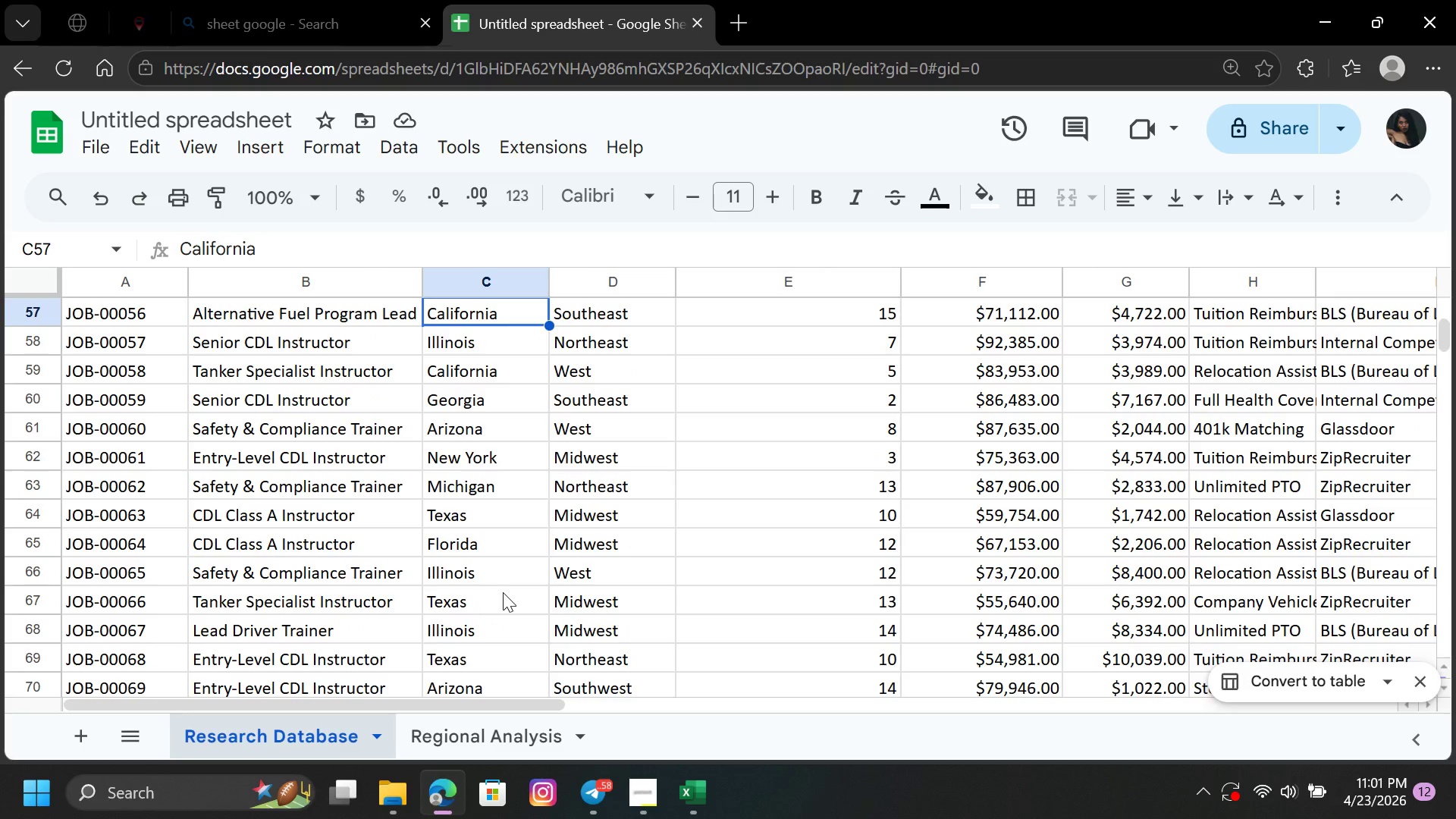 
key(ArrowUp)
 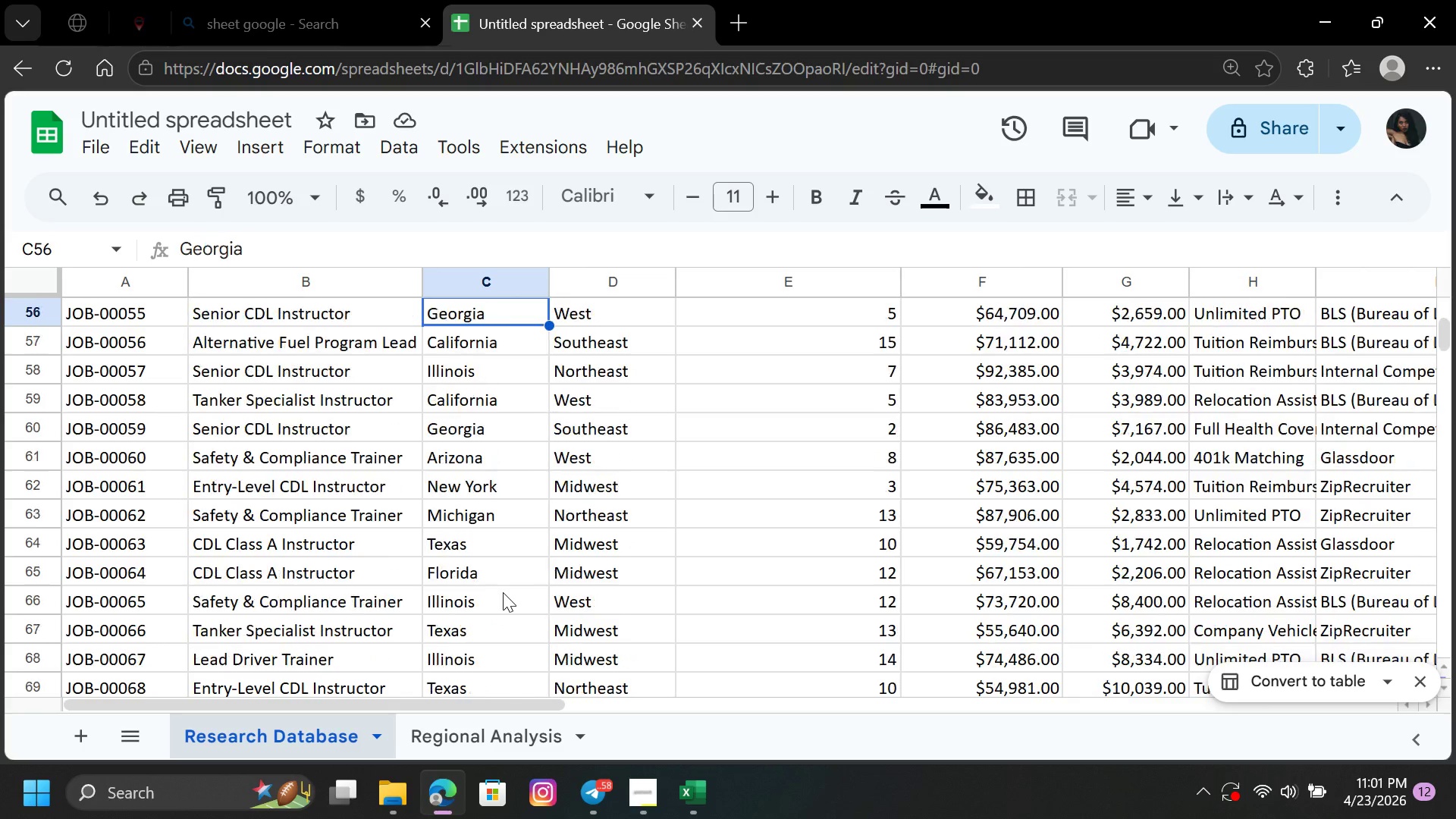 
key(ArrowUp)
 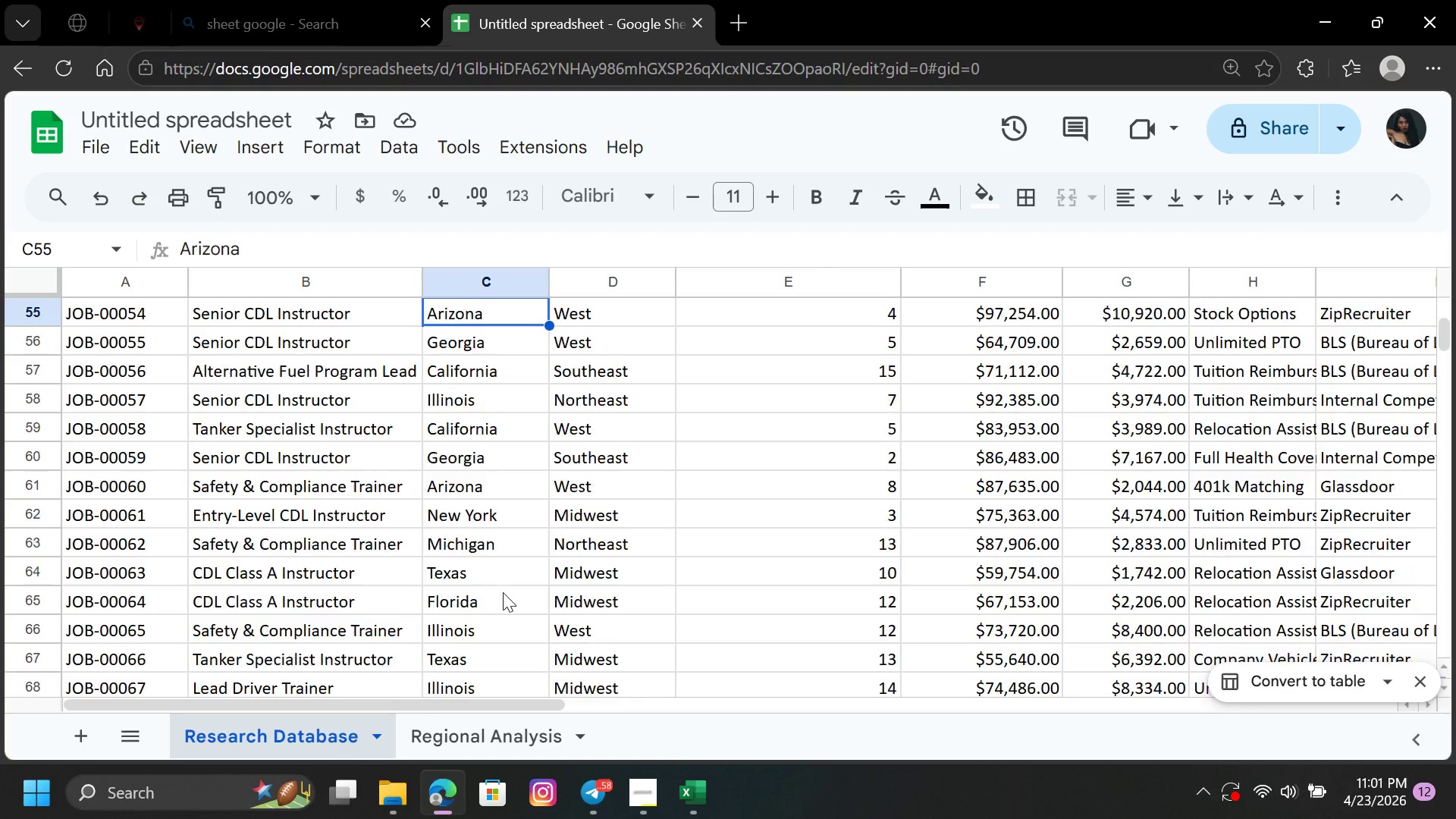 
key(ArrowUp)
 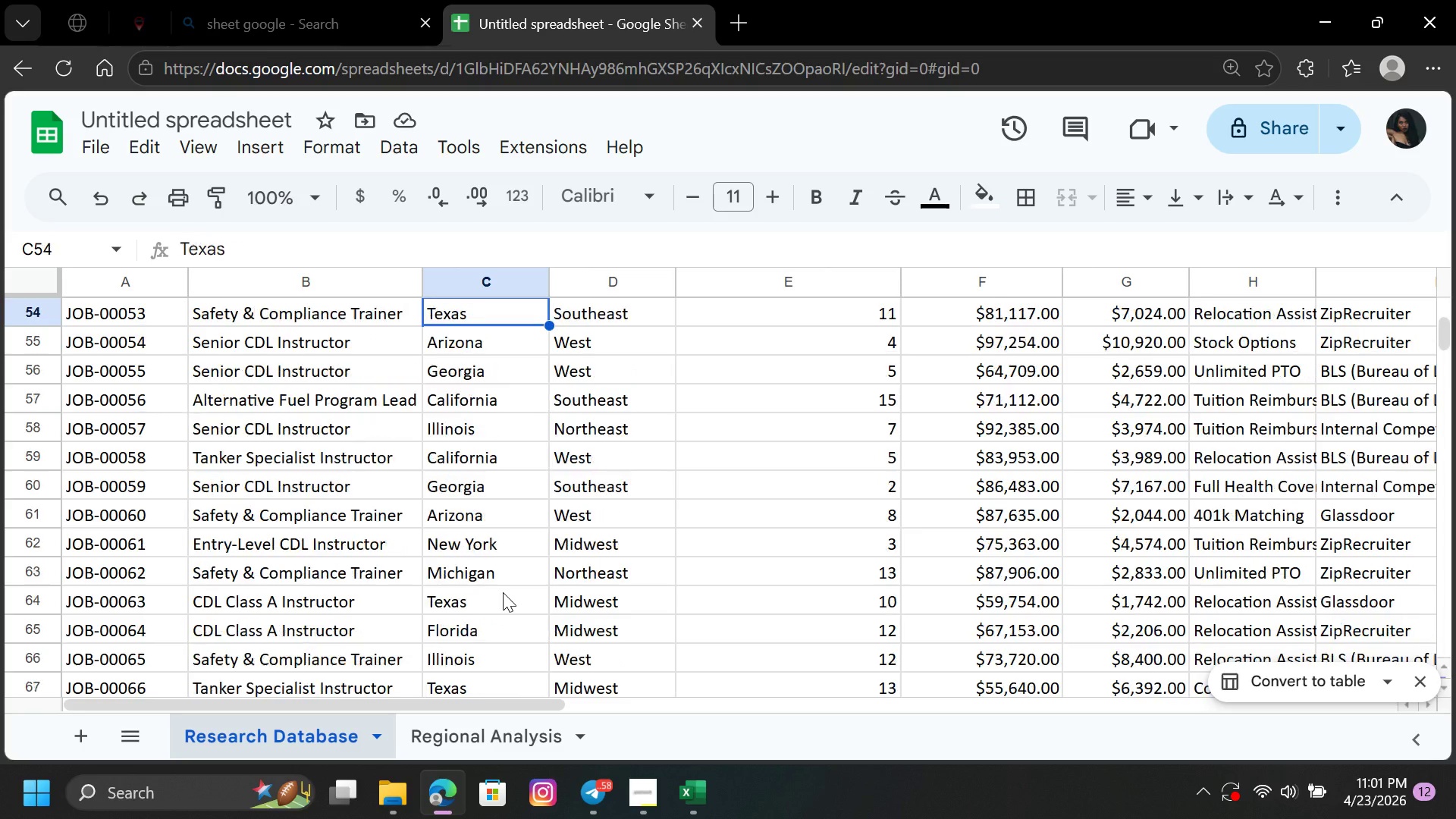 
key(ArrowUp)
 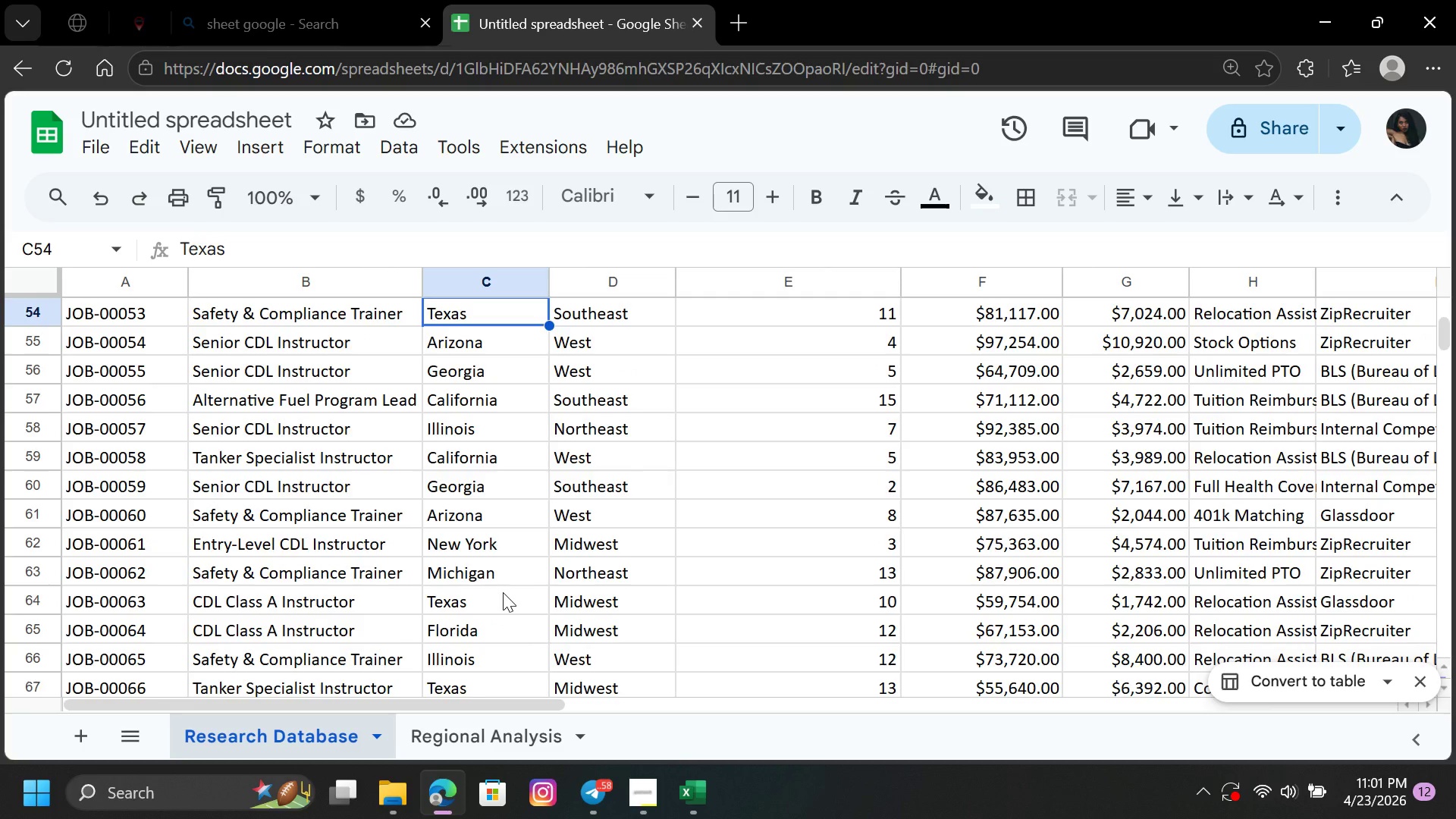 
key(ArrowUp)
 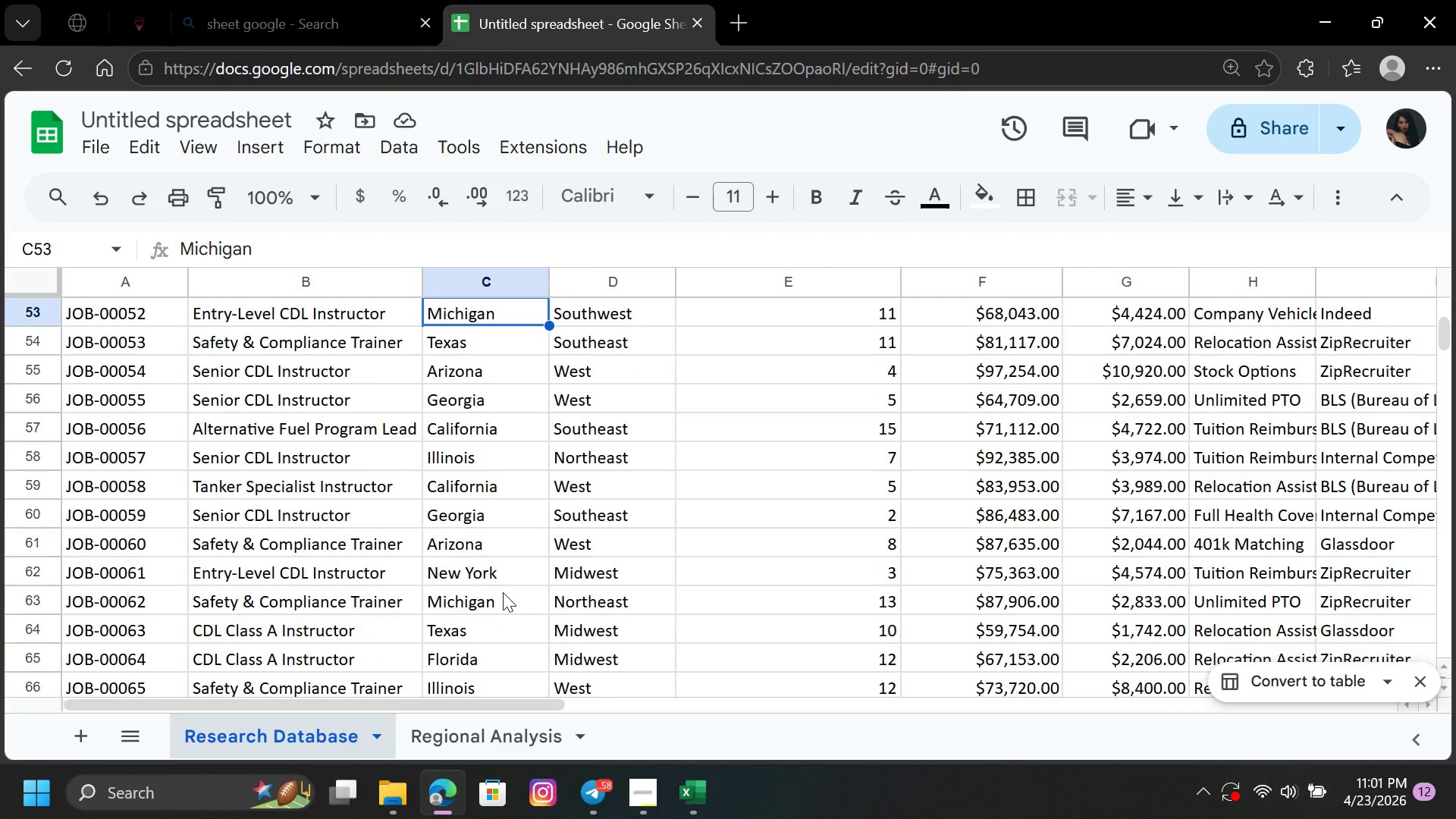 
key(ArrowUp)
 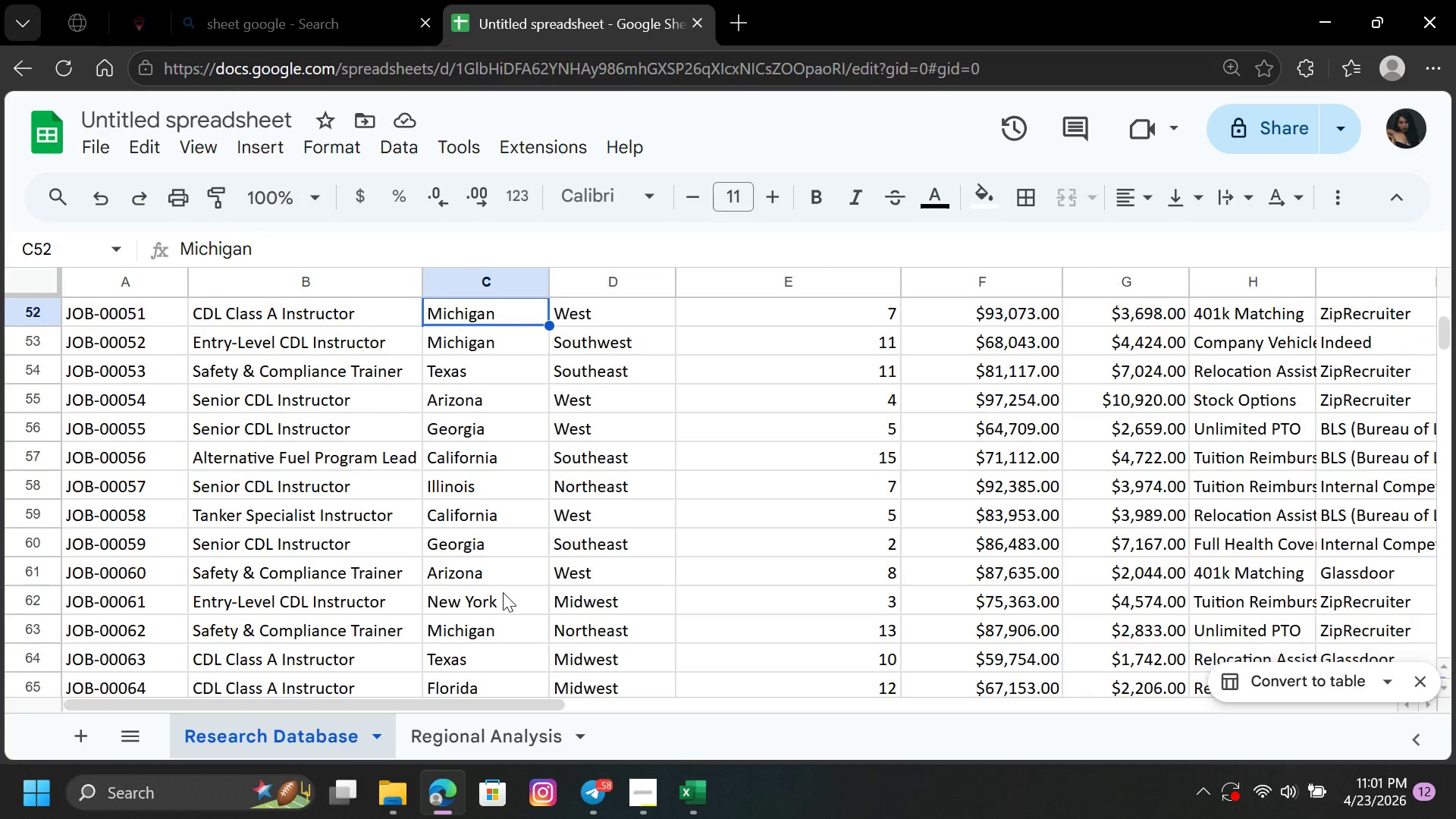 
key(ArrowUp)
 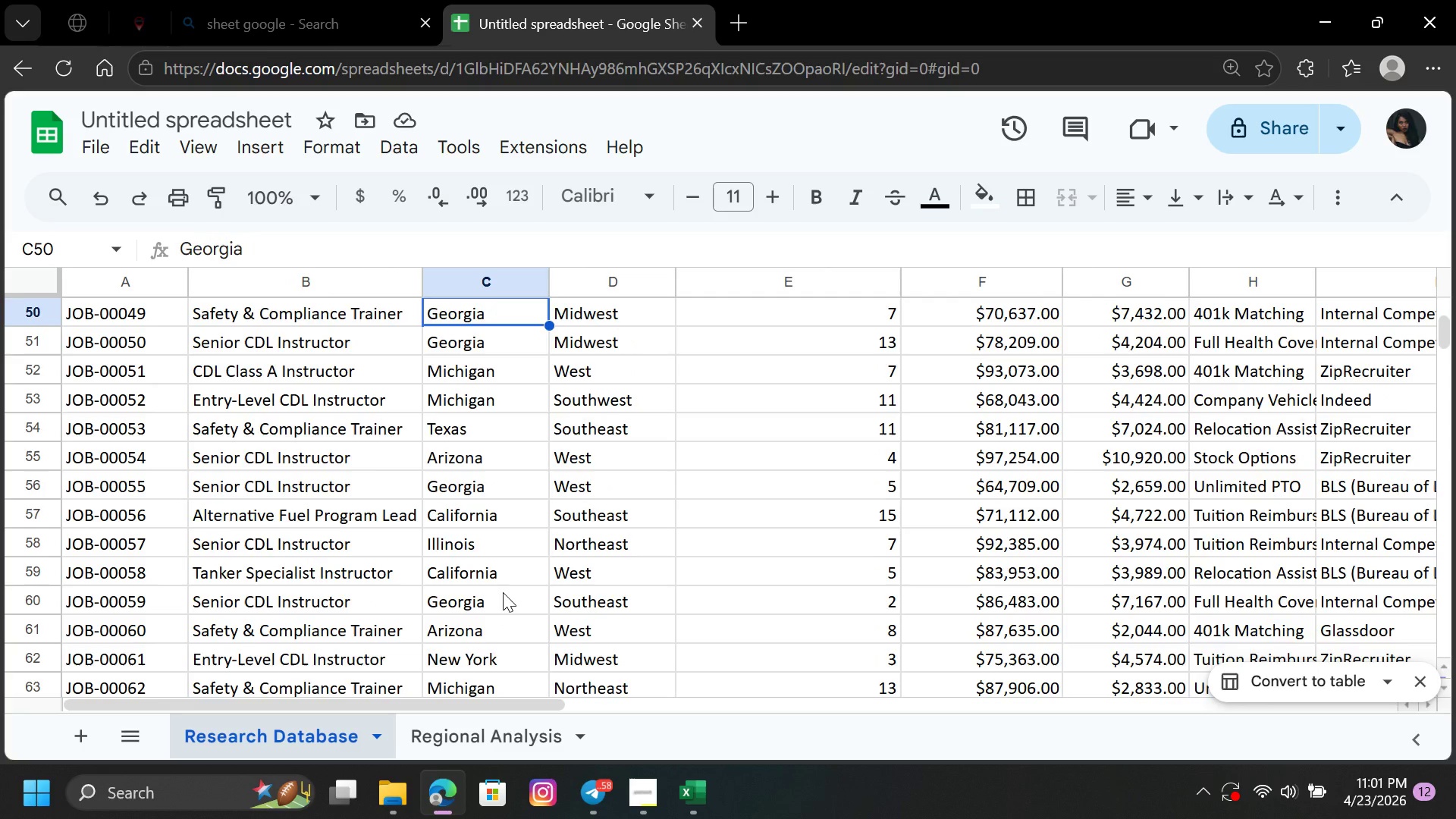 
key(ArrowUp)
 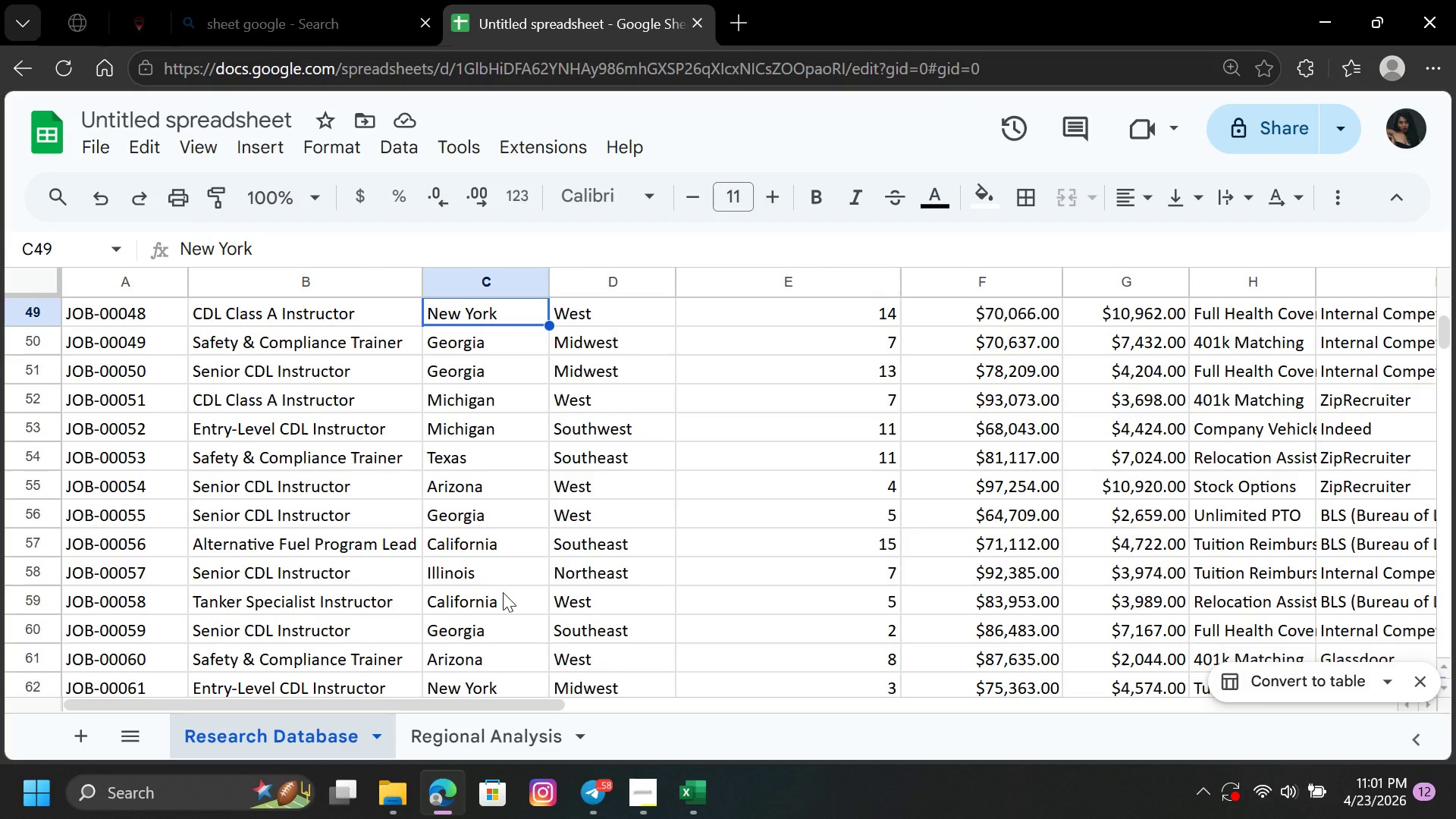 
key(ArrowUp)
 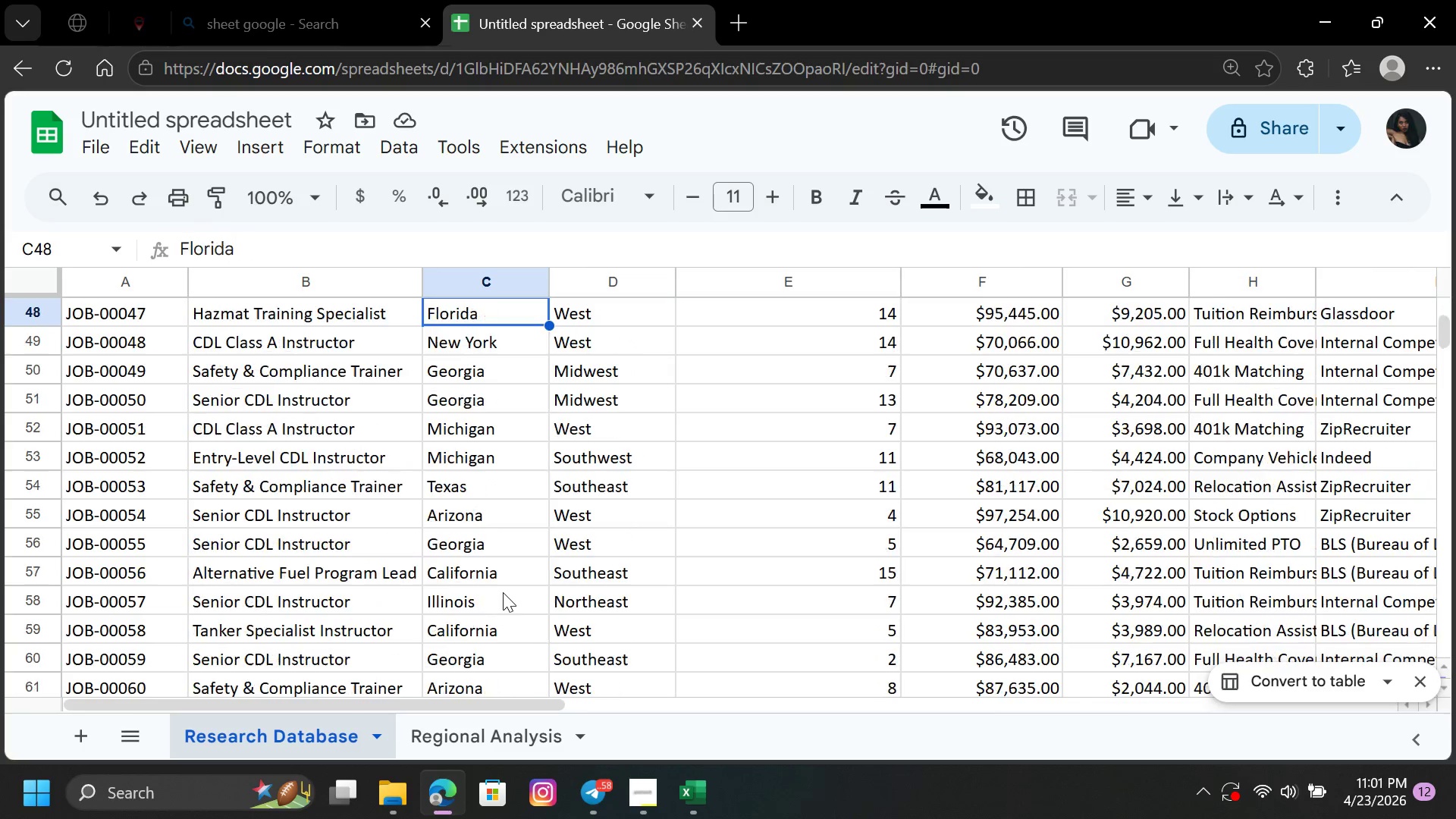 
key(ArrowUp)
 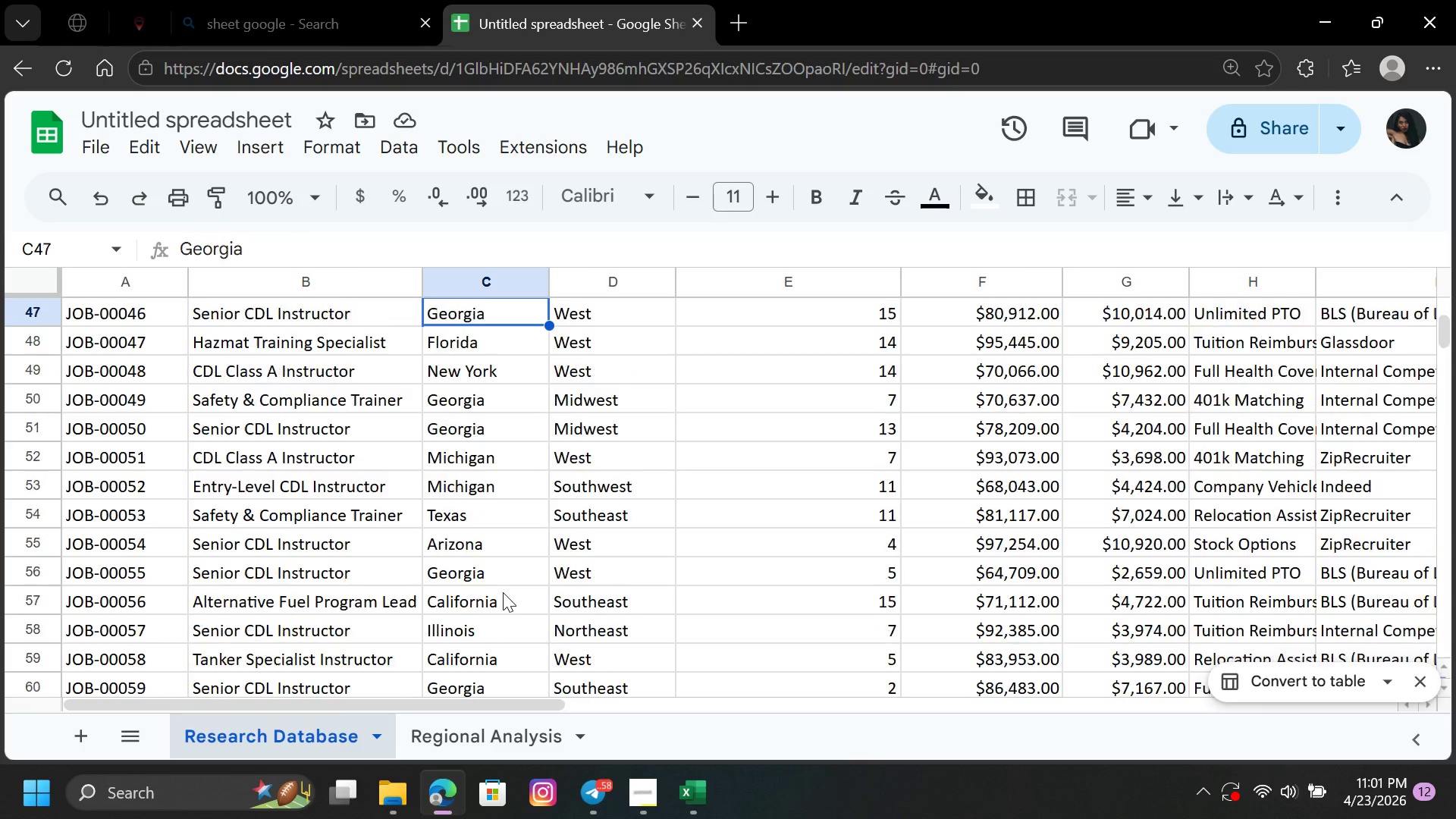 
key(ArrowUp)
 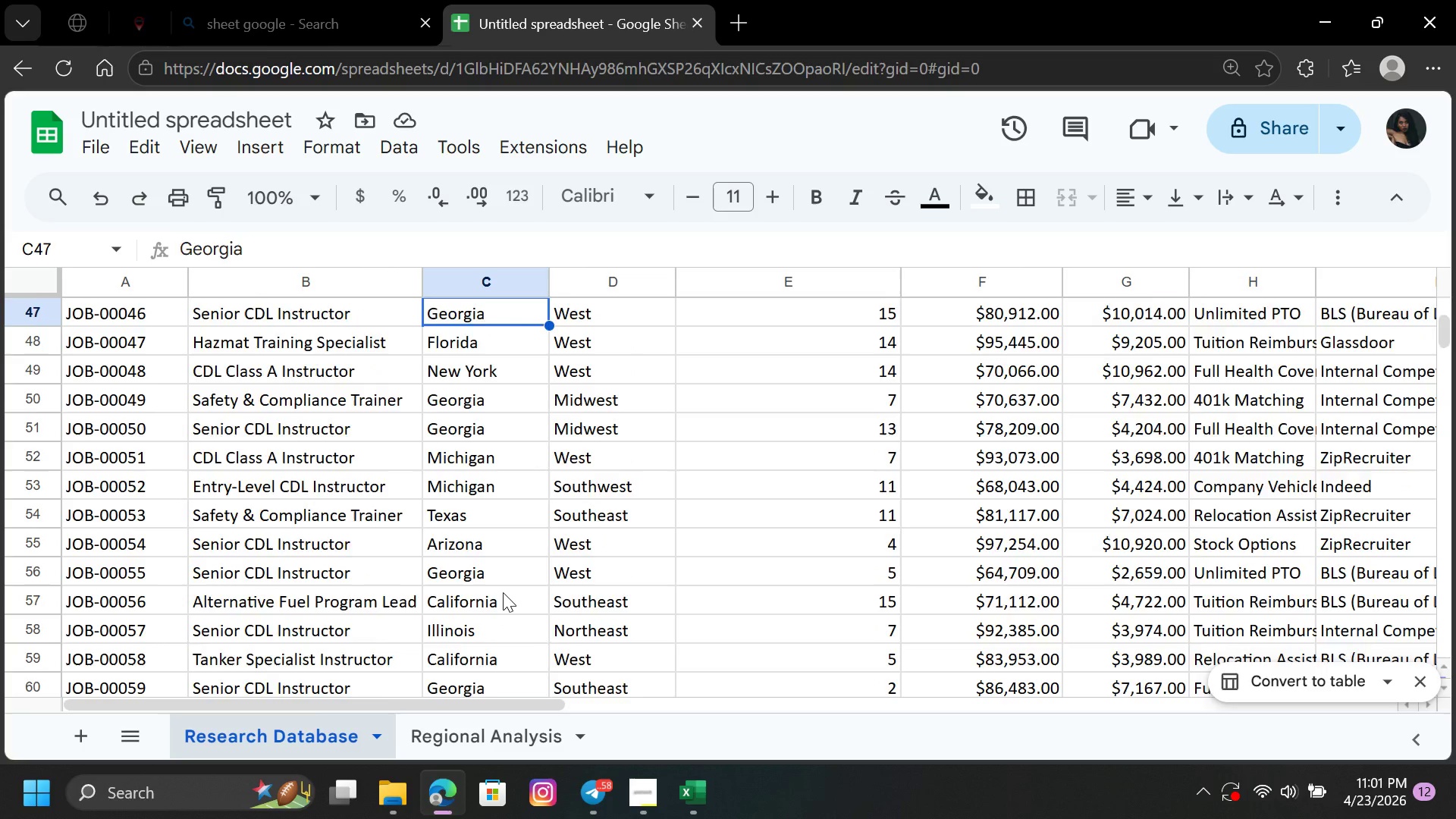 
key(ArrowUp)
 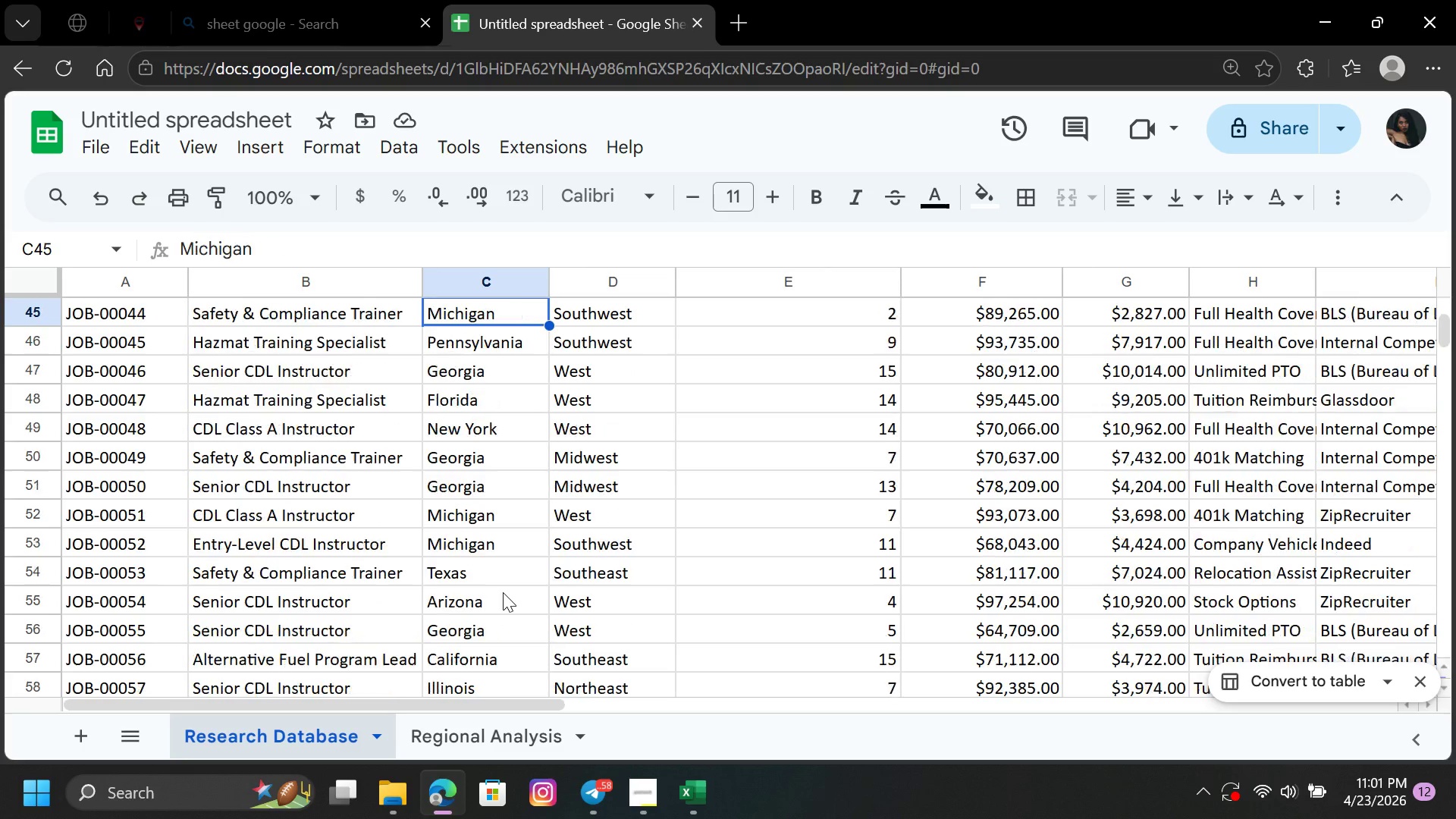 
key(ArrowUp)
 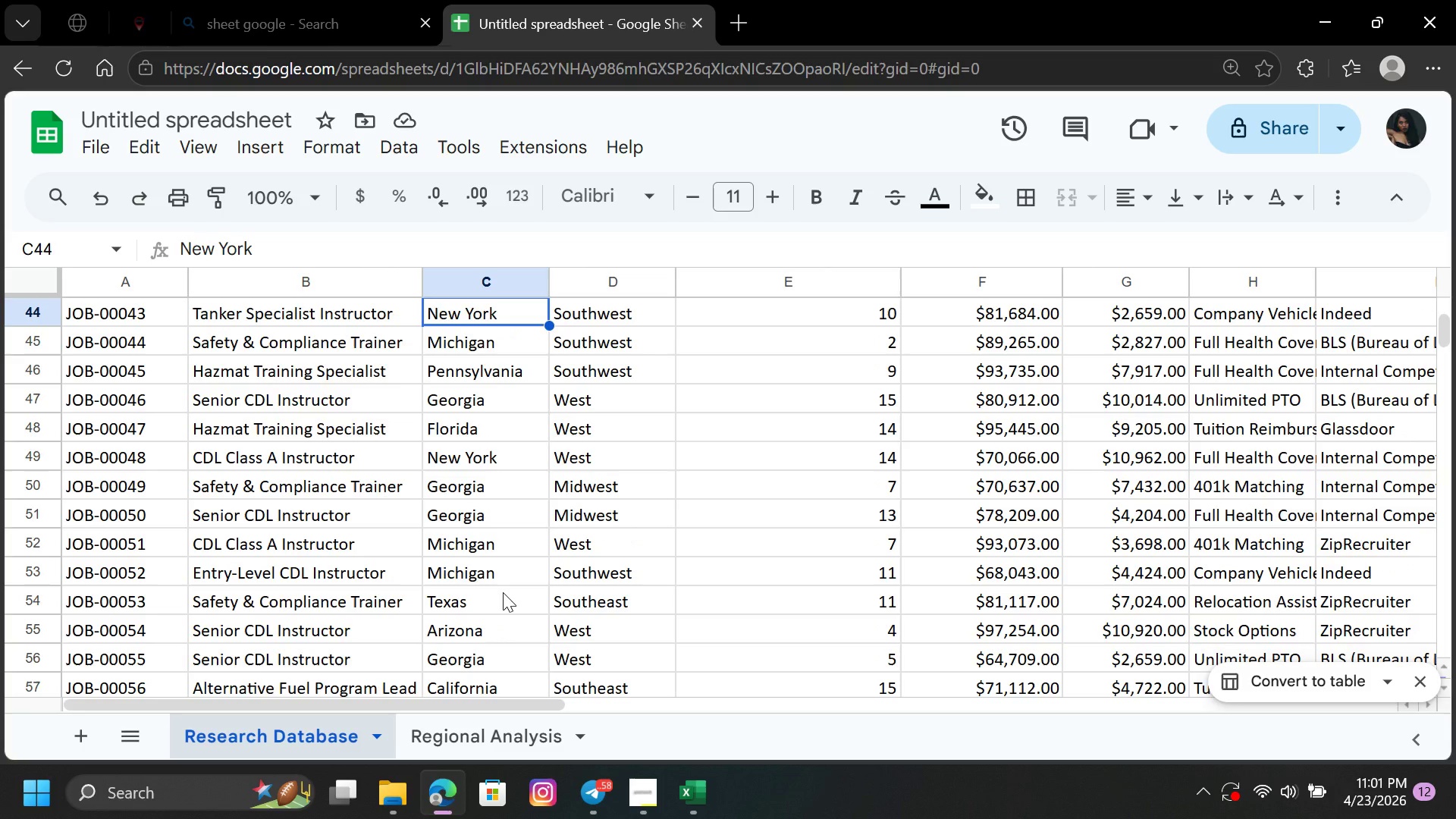 
key(ArrowUp)
 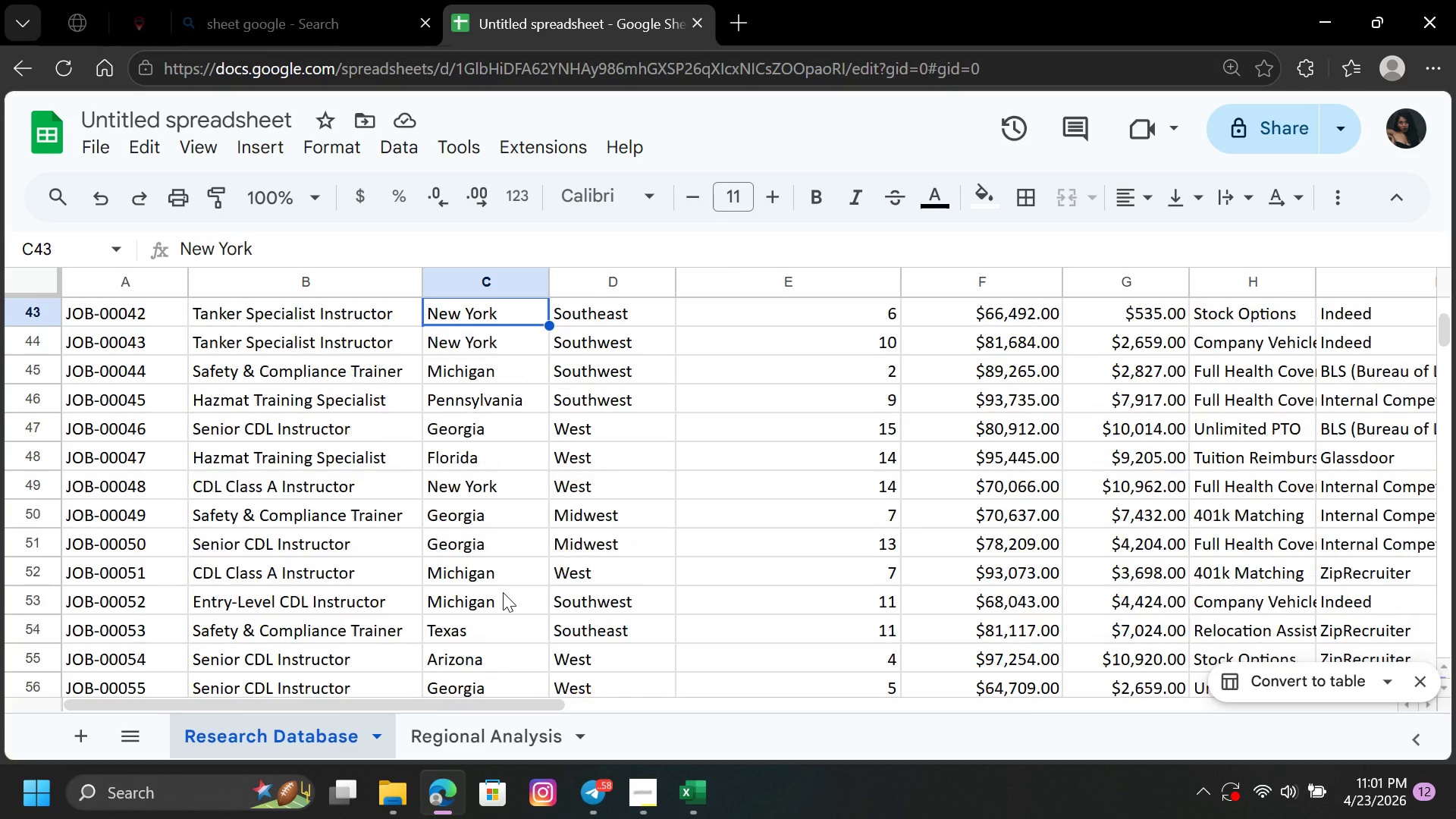 
key(ArrowUp)
 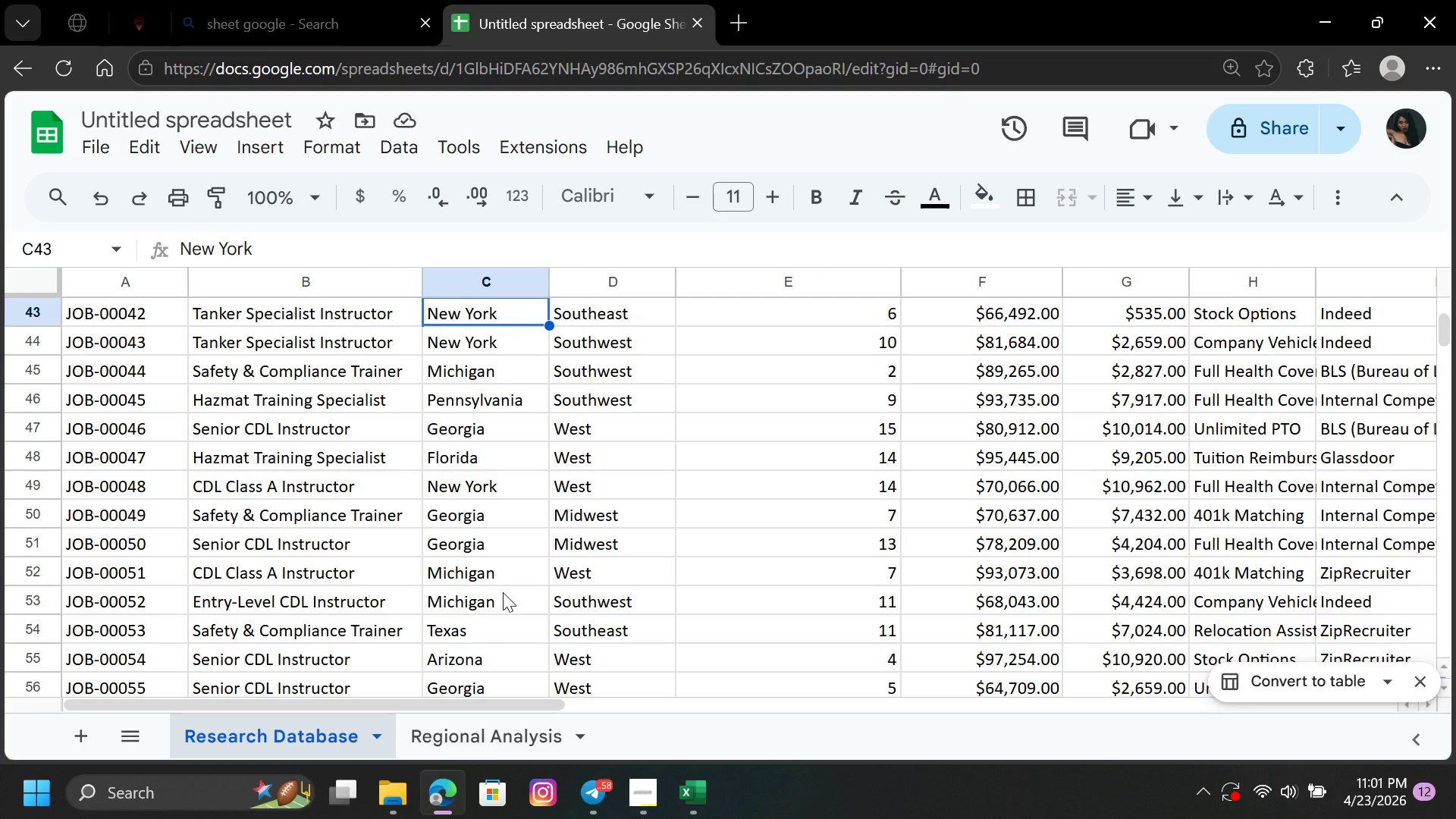 
key(ArrowUp)
 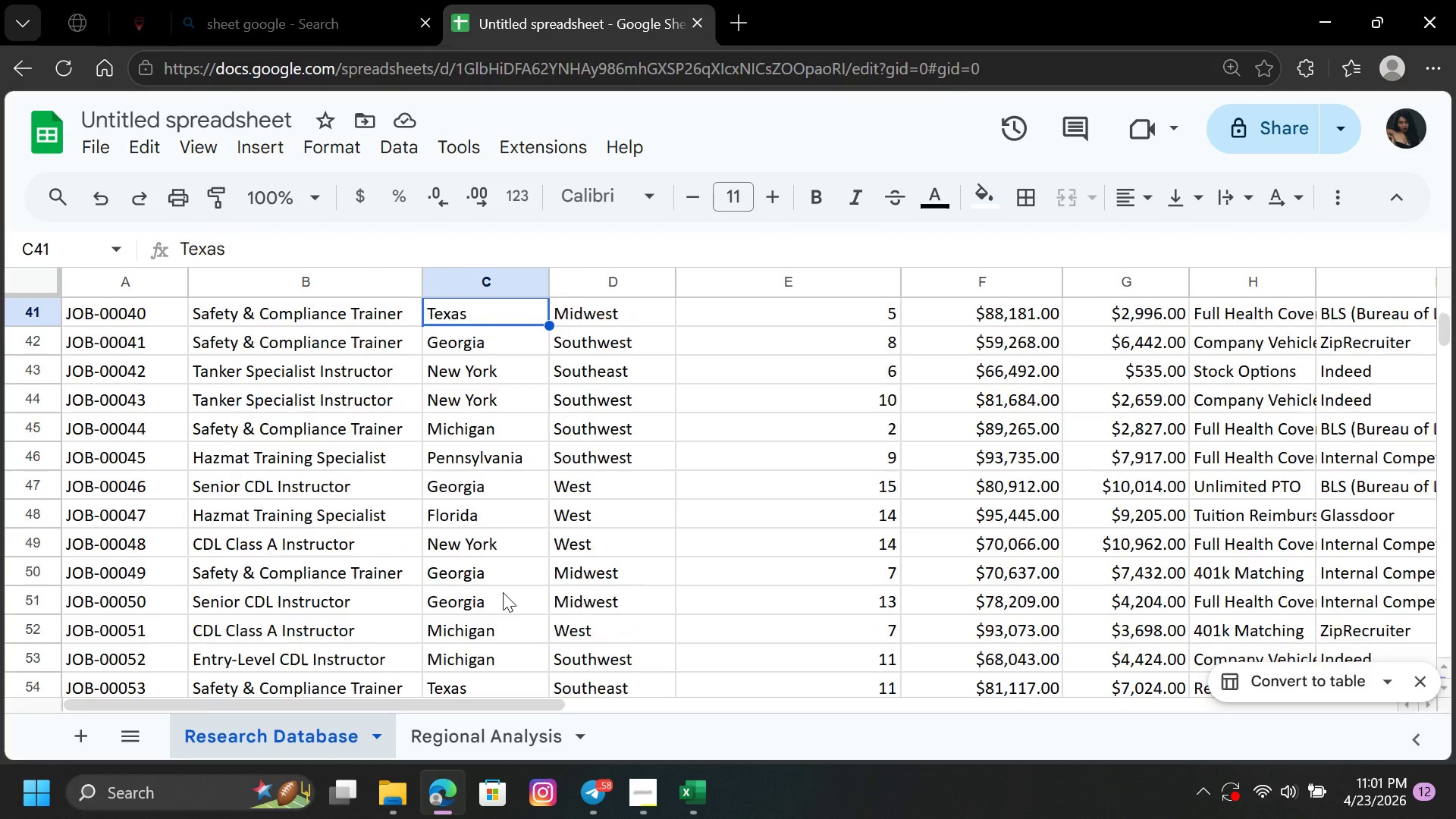 
key(ArrowUp)
 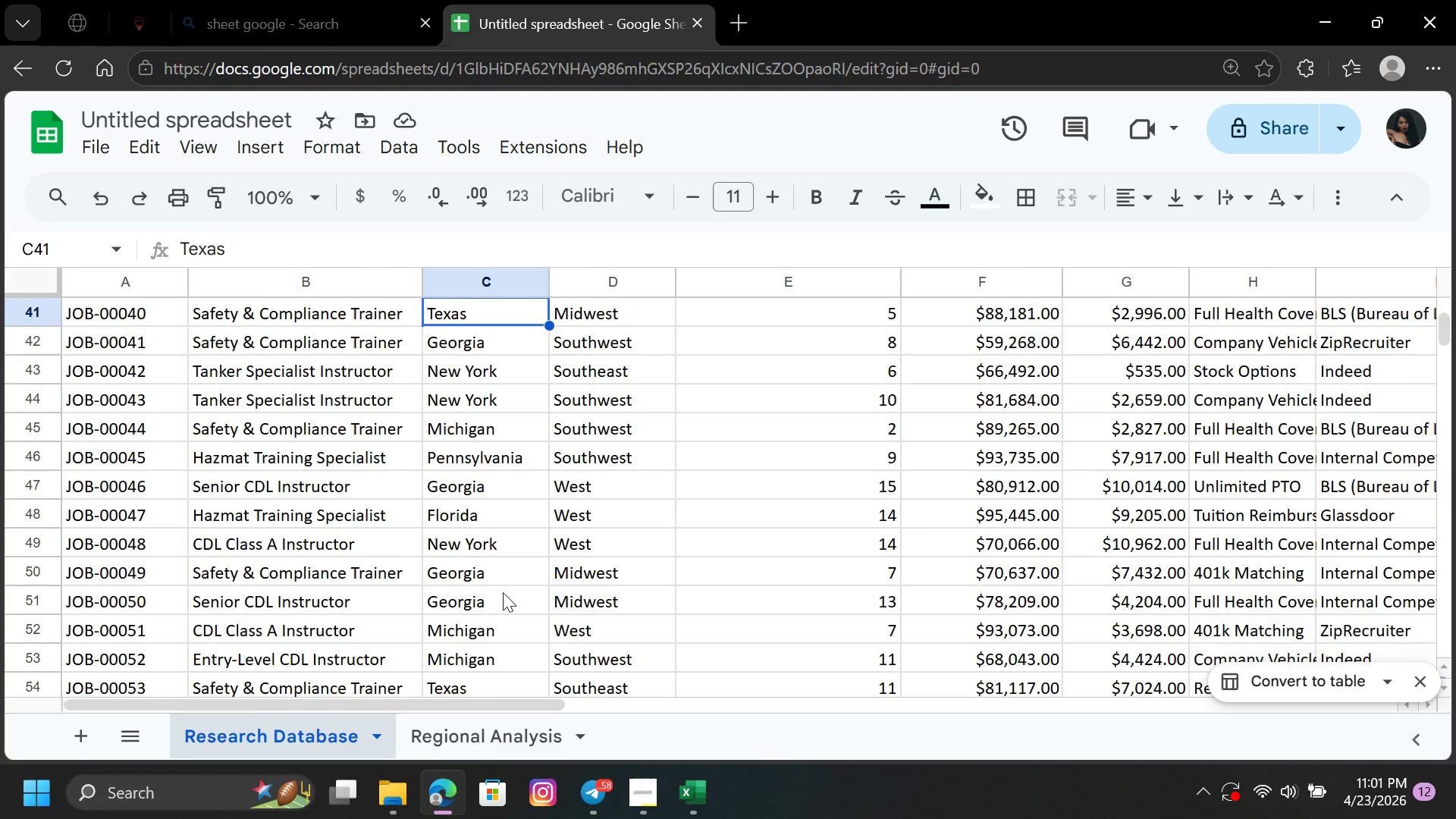 
key(ArrowUp)
 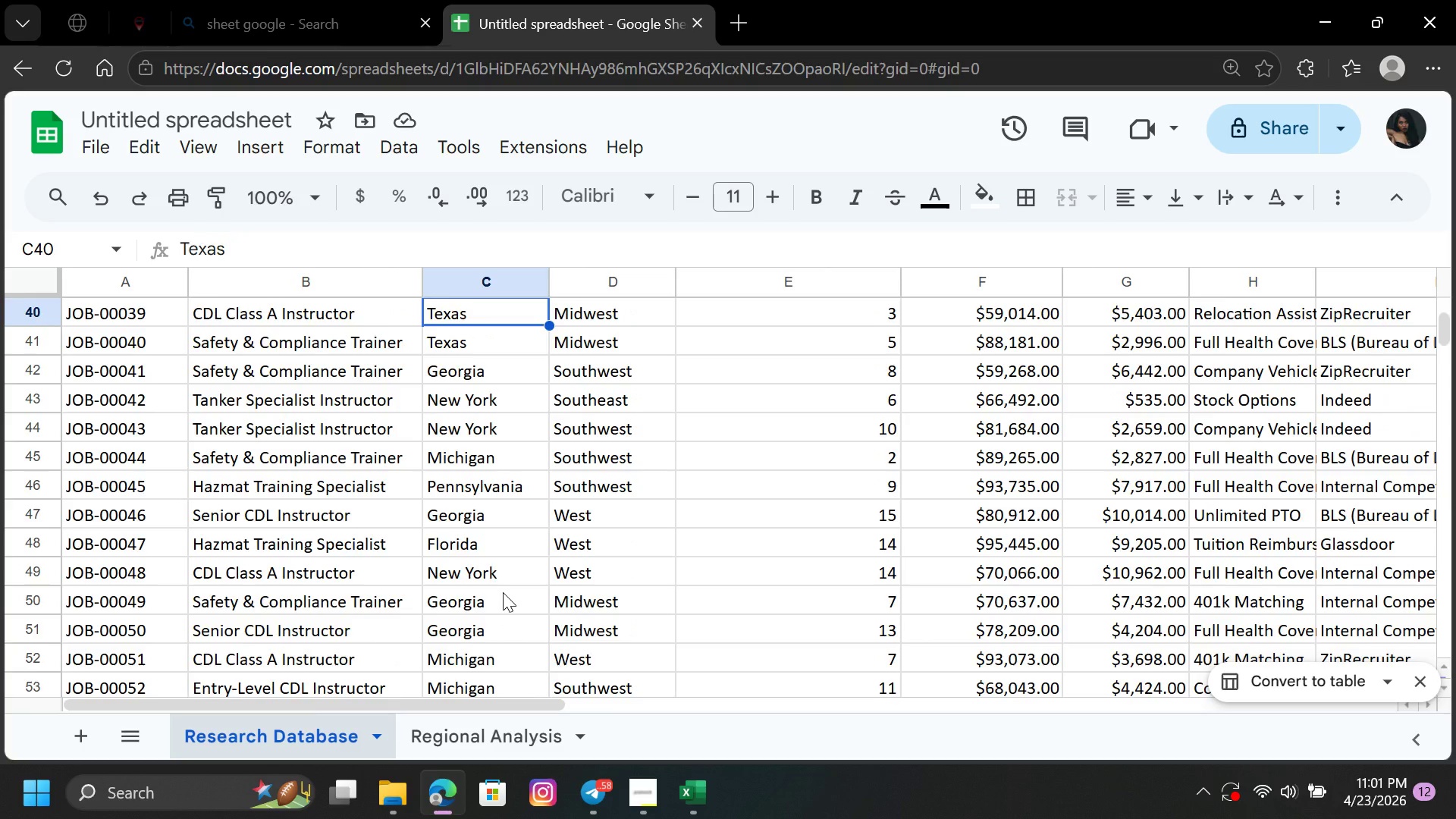 
key(ArrowUp)
 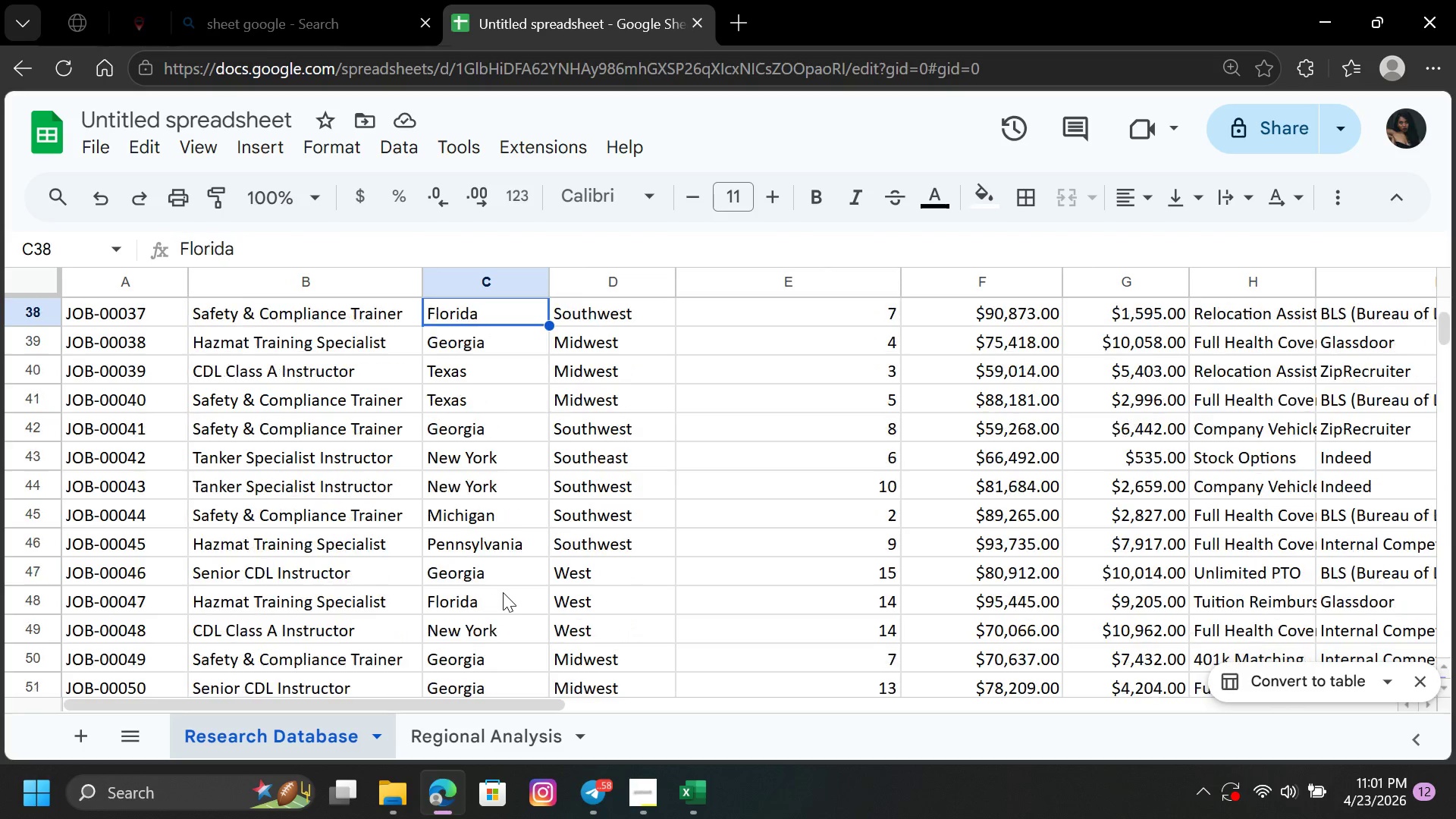 
key(ArrowUp)
 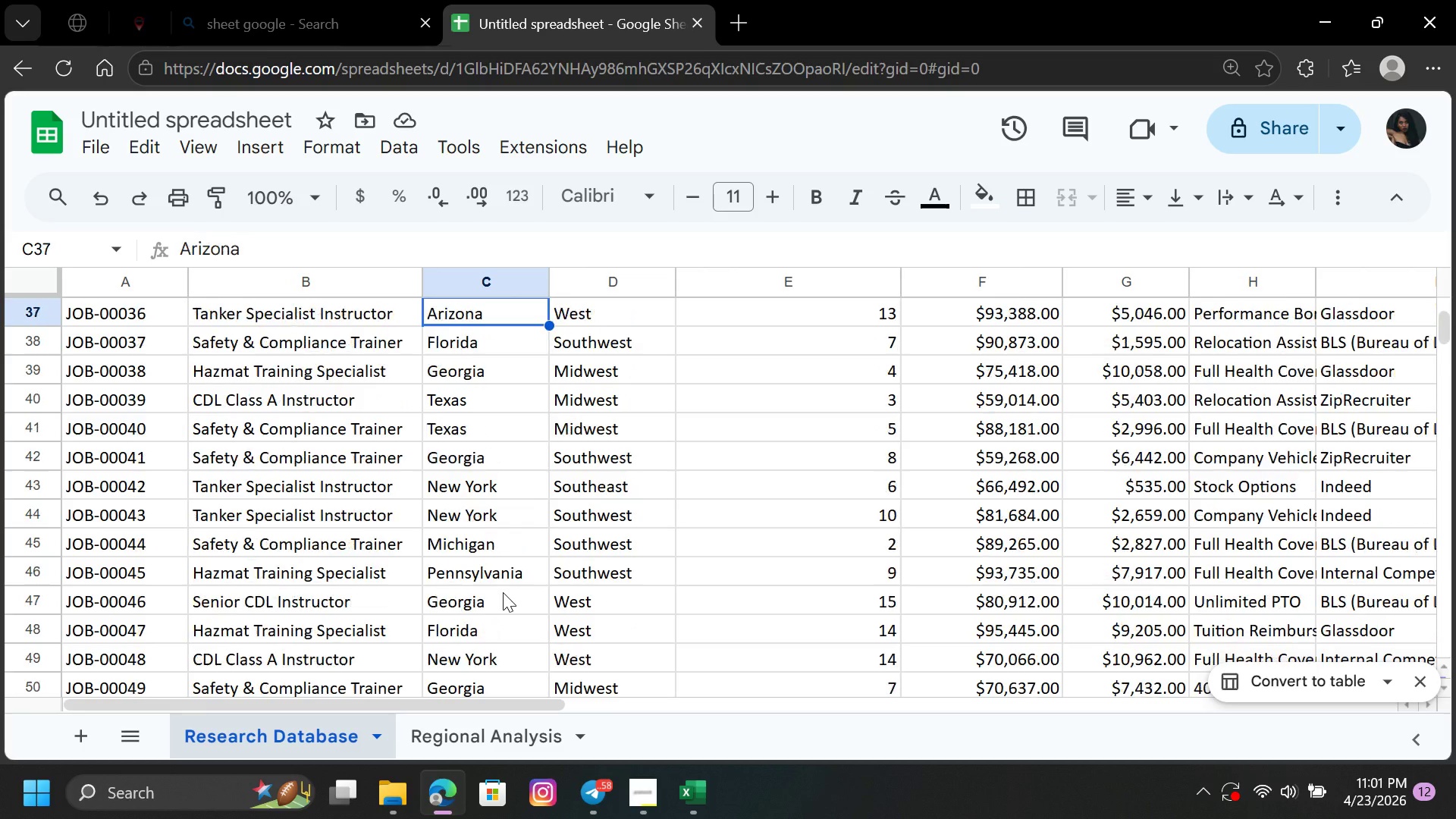 
key(ArrowUp)
 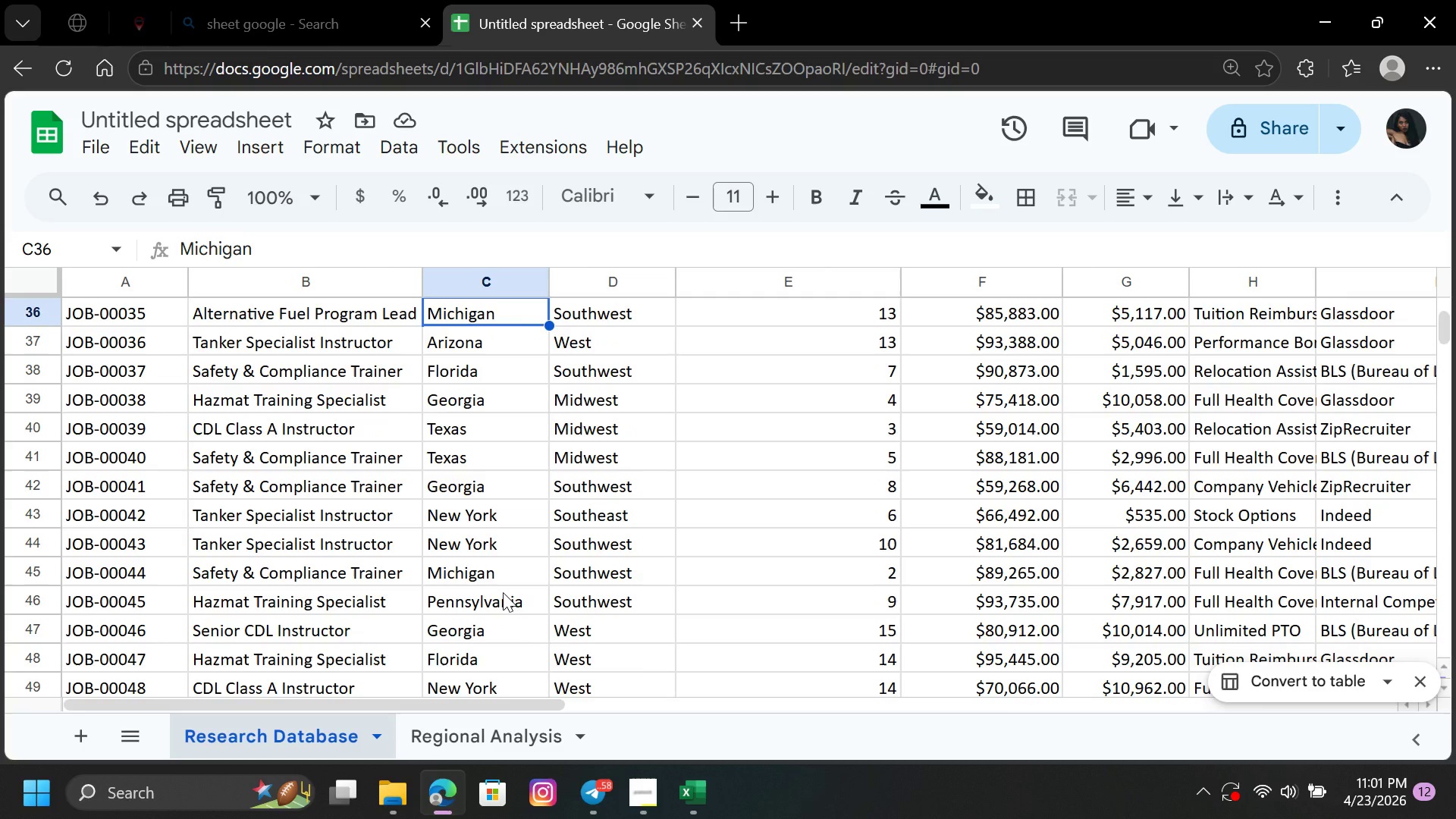 
key(ArrowUp)
 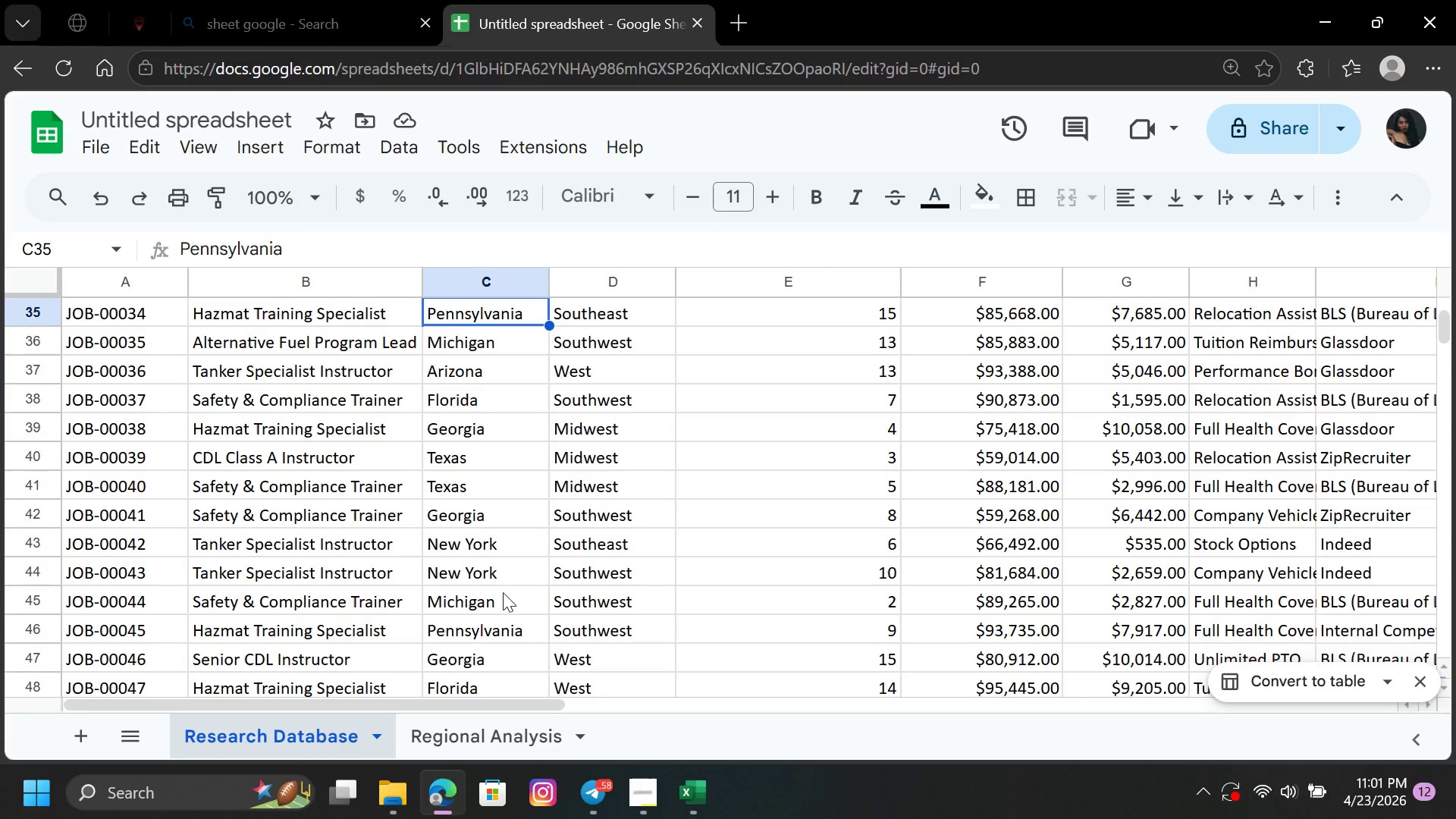 
key(ArrowUp)
 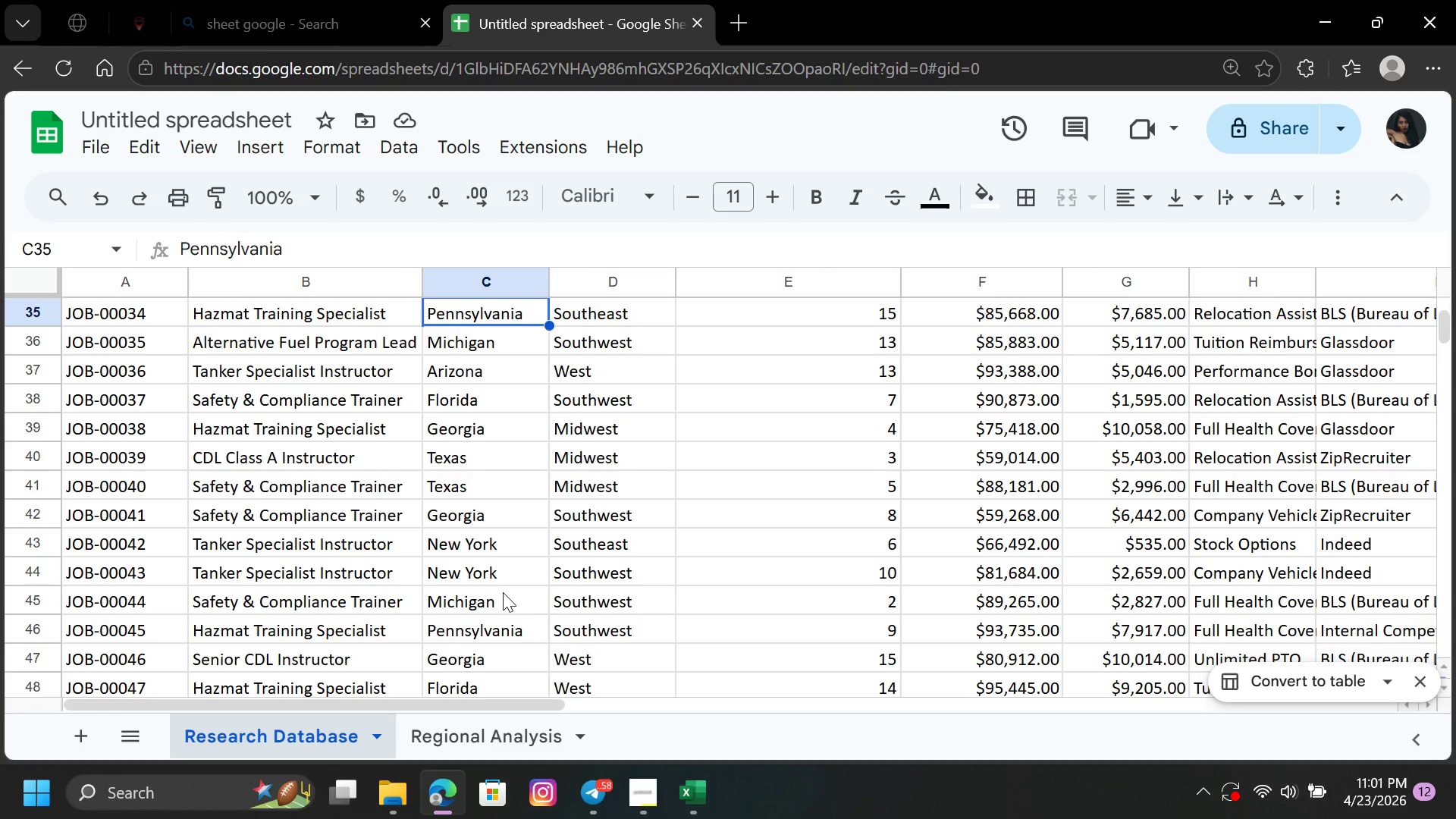 
key(ArrowUp)
 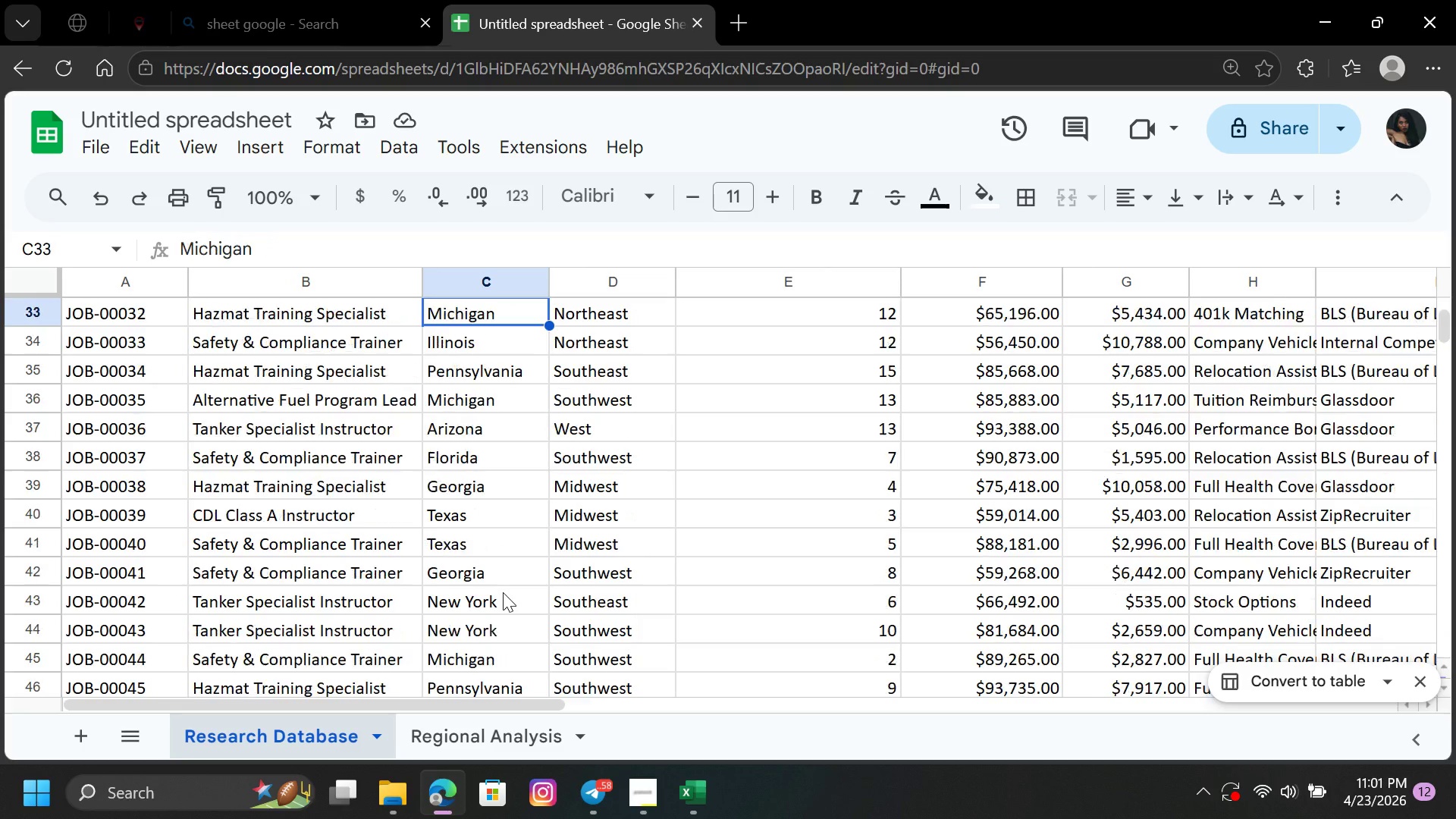 
key(ArrowUp)
 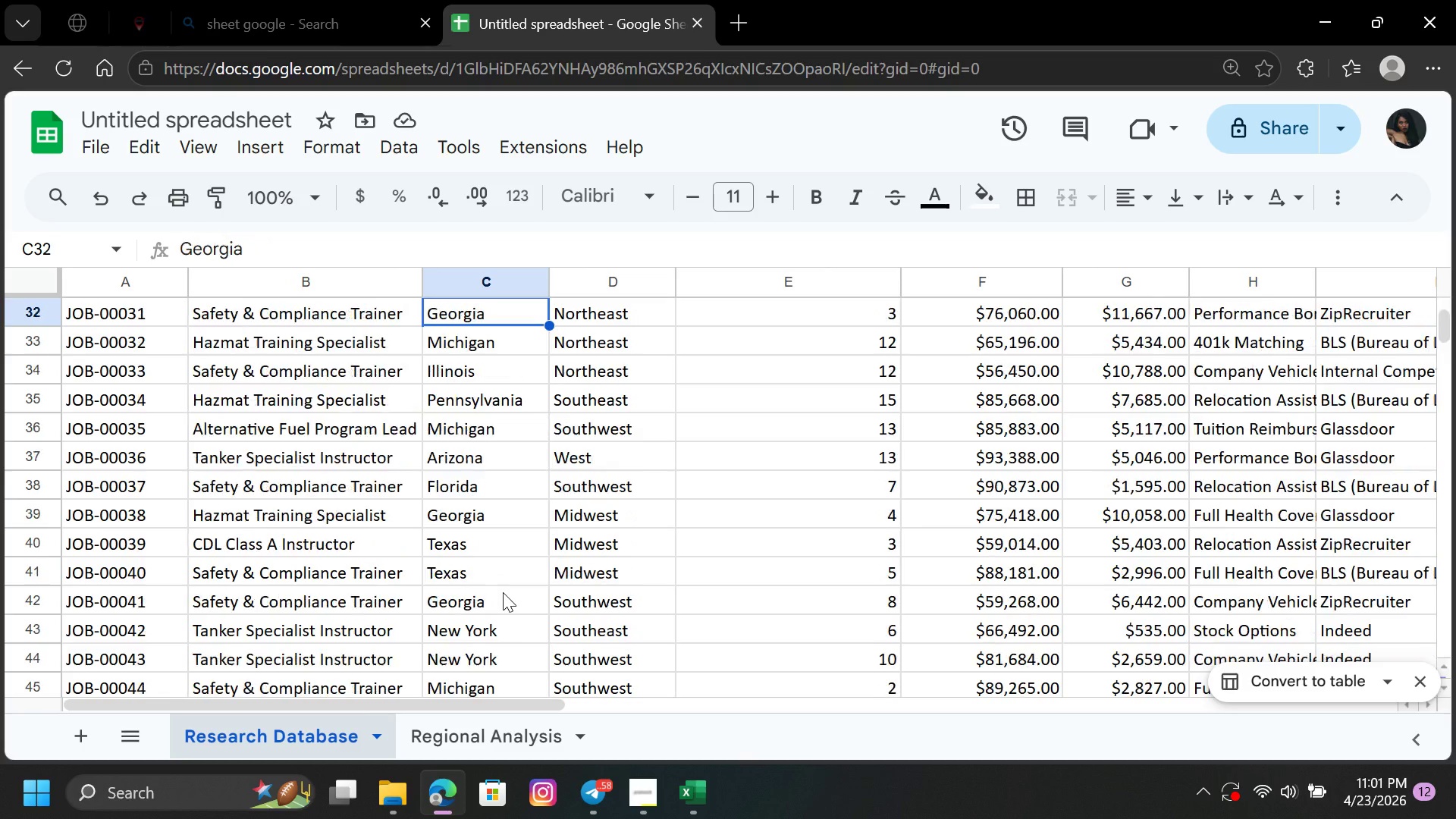 
key(ArrowUp)
 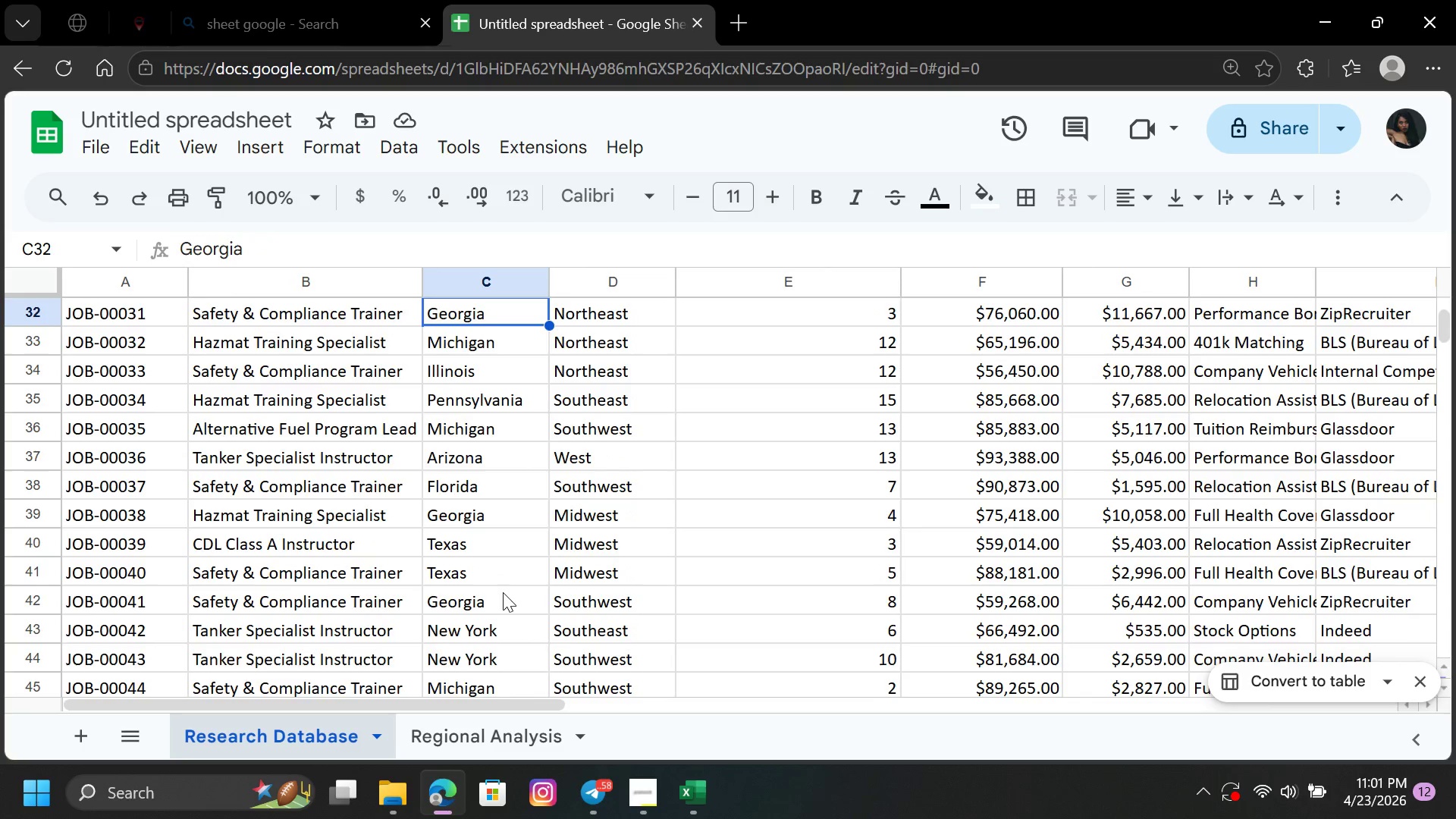 
key(ArrowUp)
 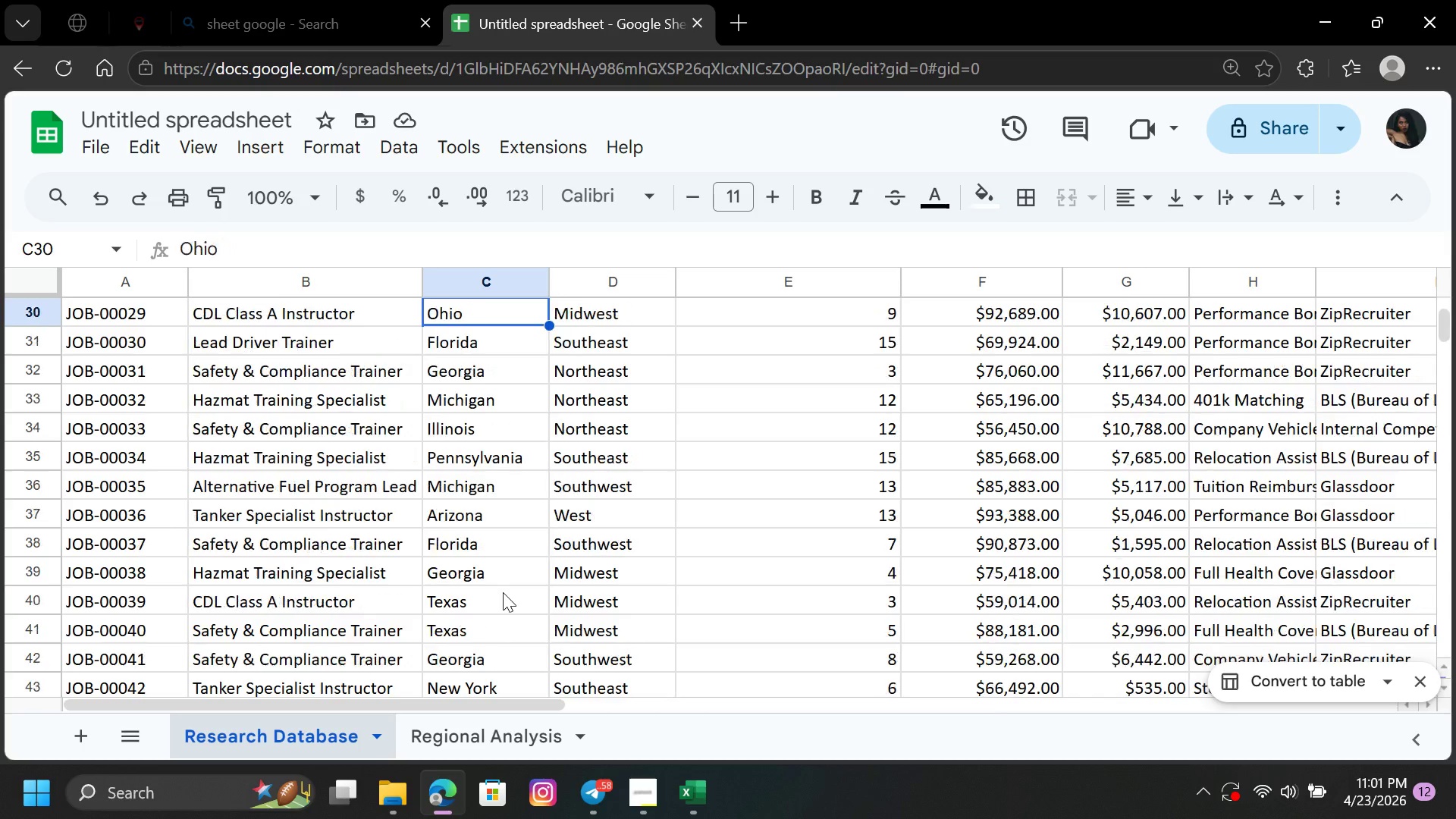 
key(ArrowUp)
 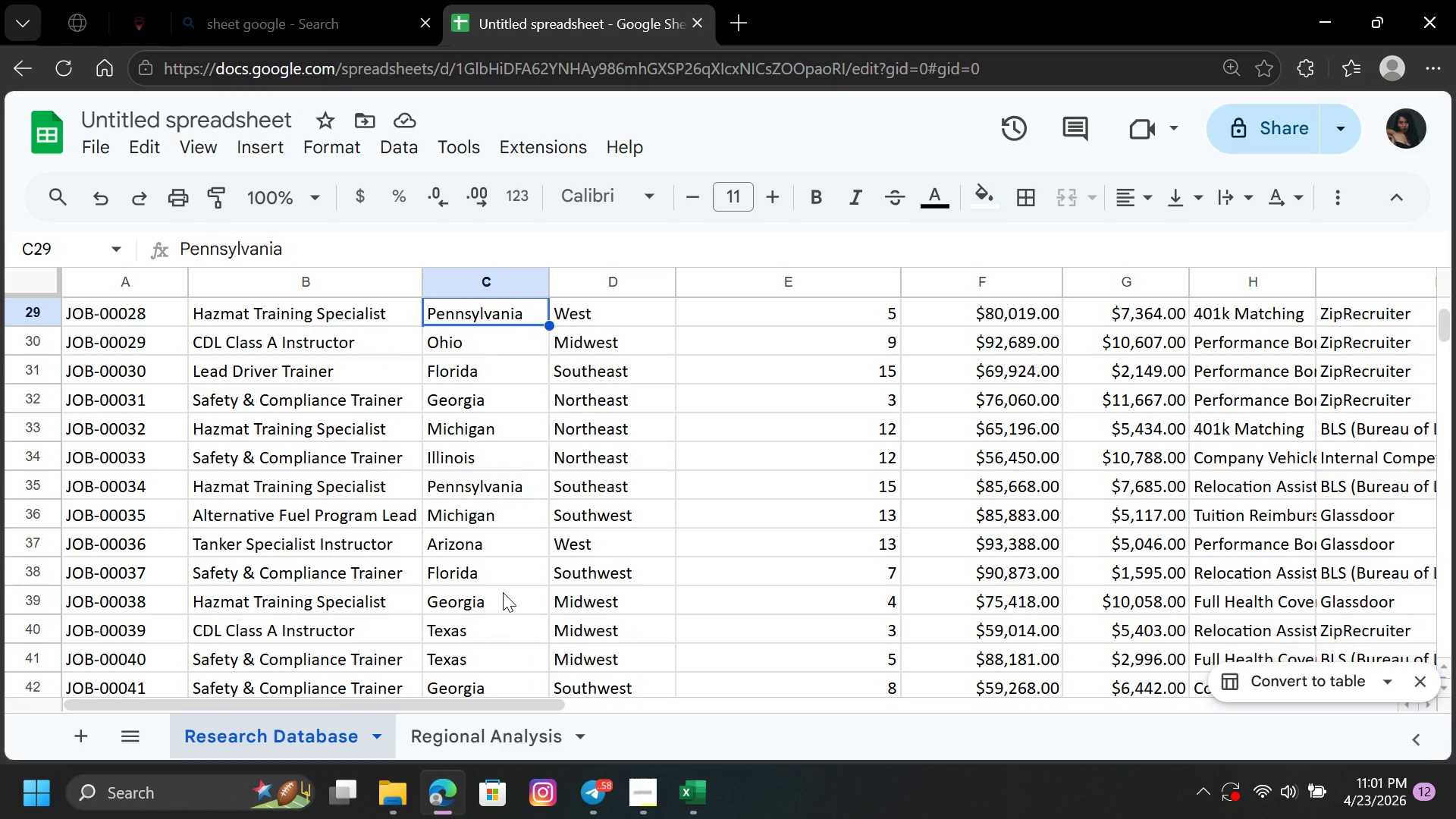 
key(ArrowUp)
 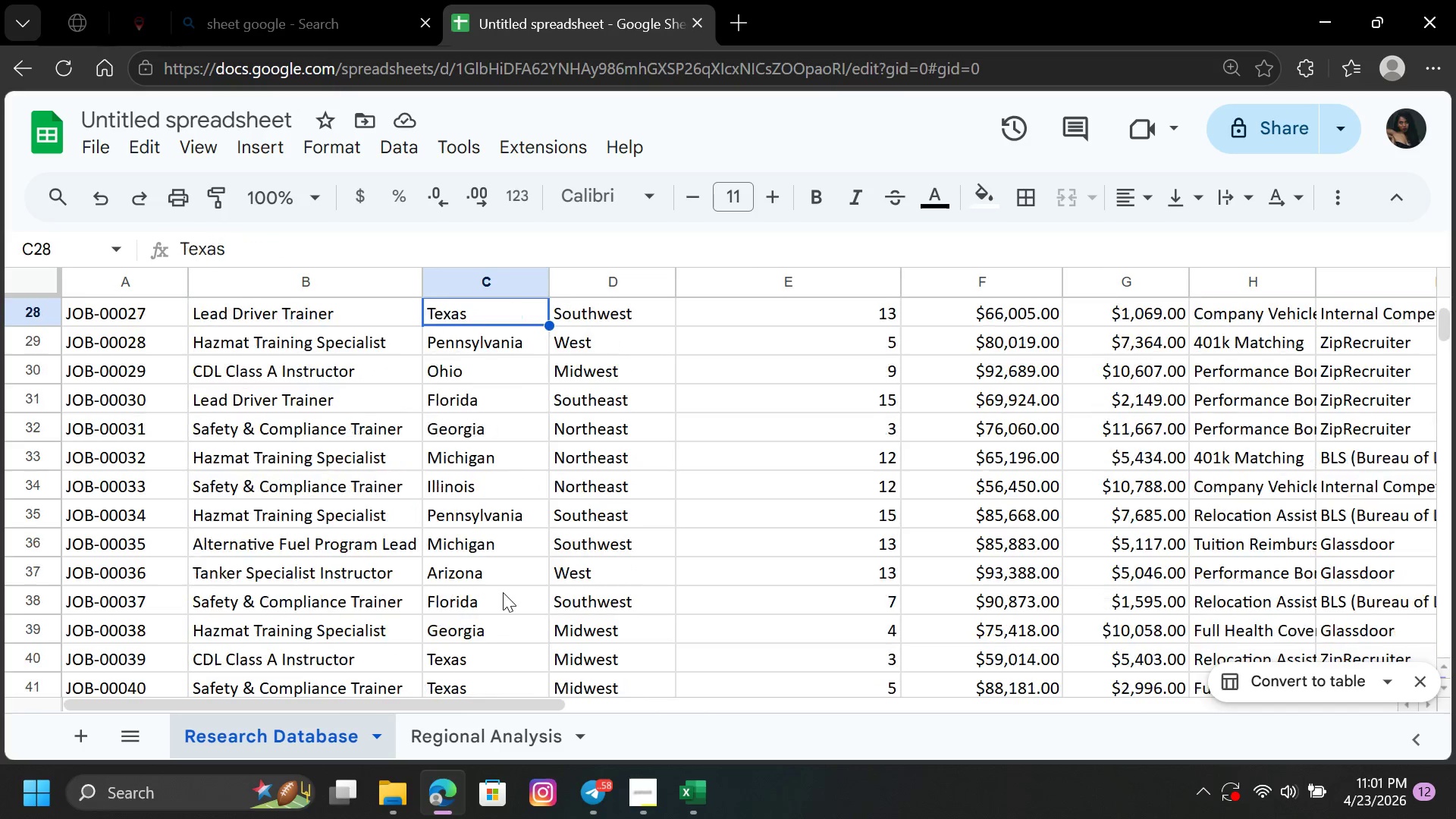 
key(ArrowUp)
 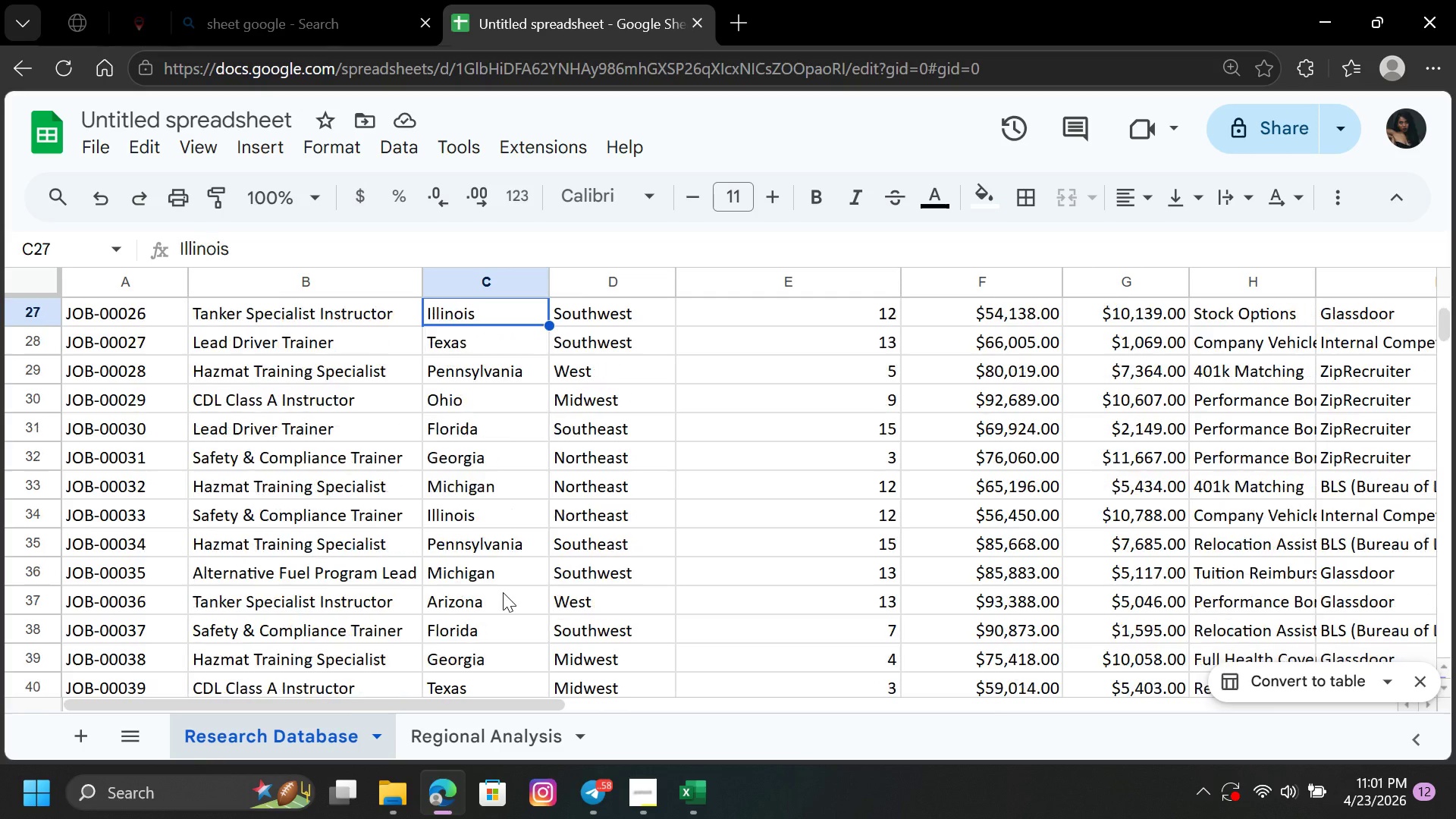 
key(ArrowUp)
 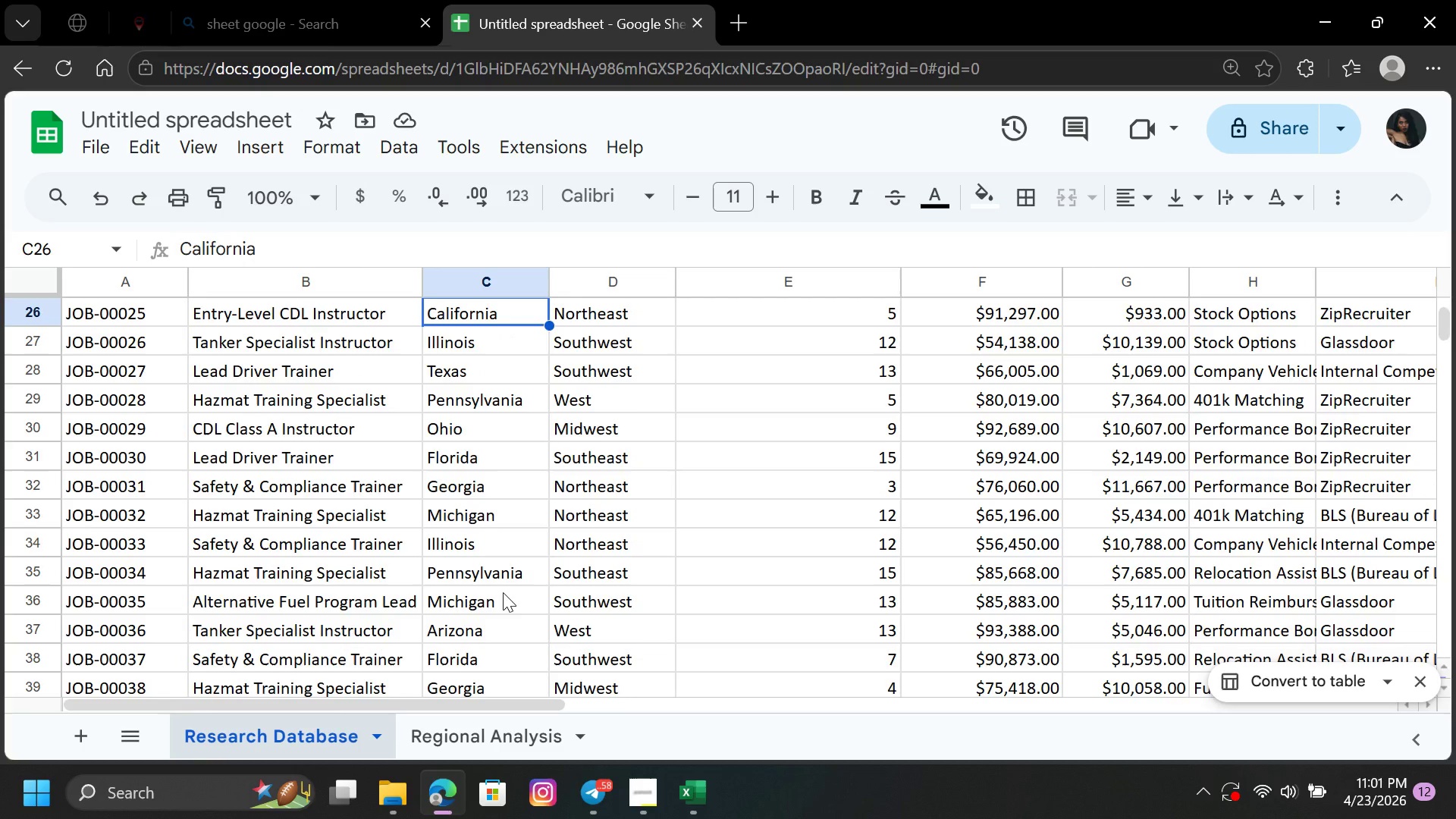 
key(ArrowUp)
 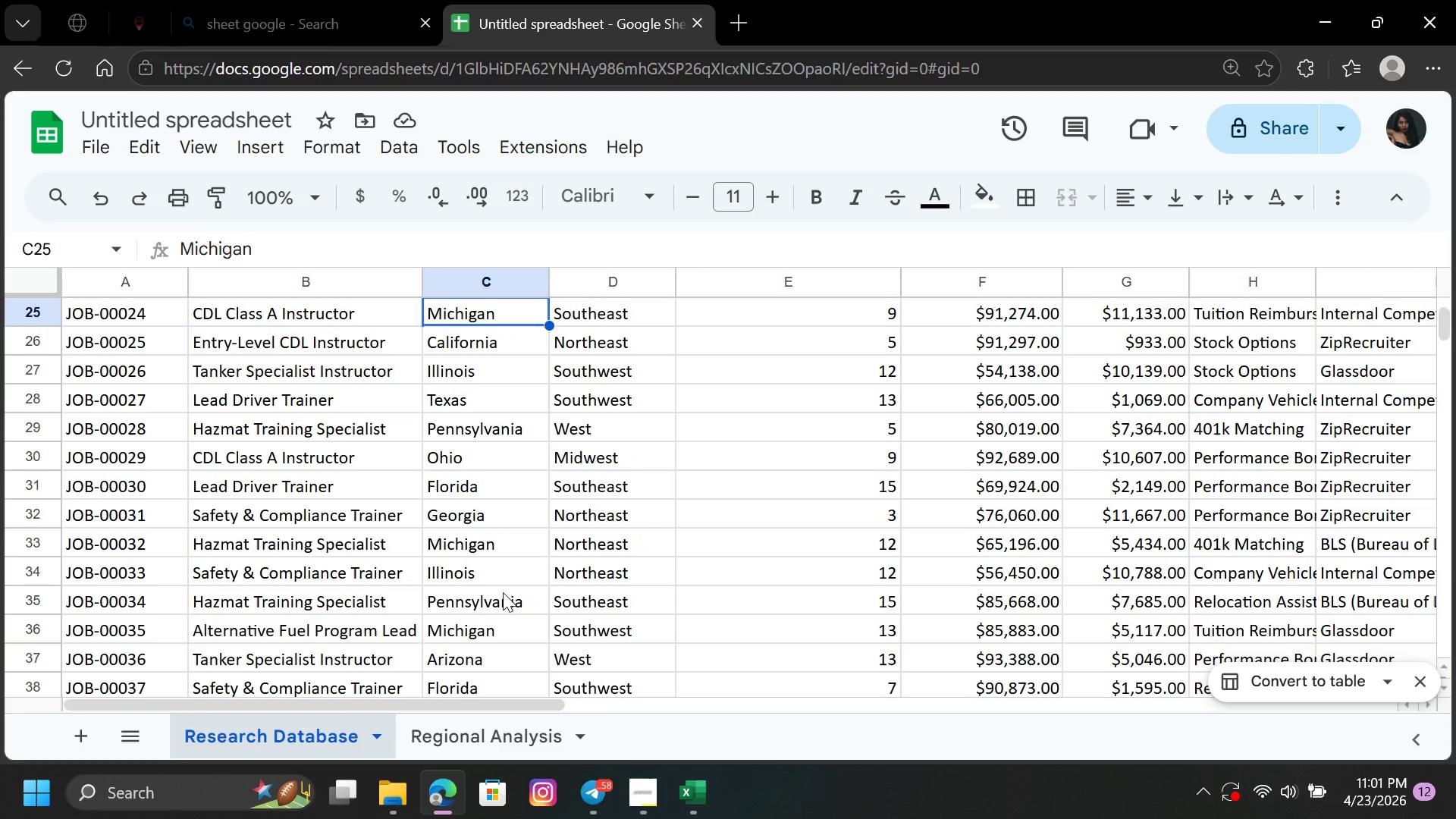 
key(ArrowUp)
 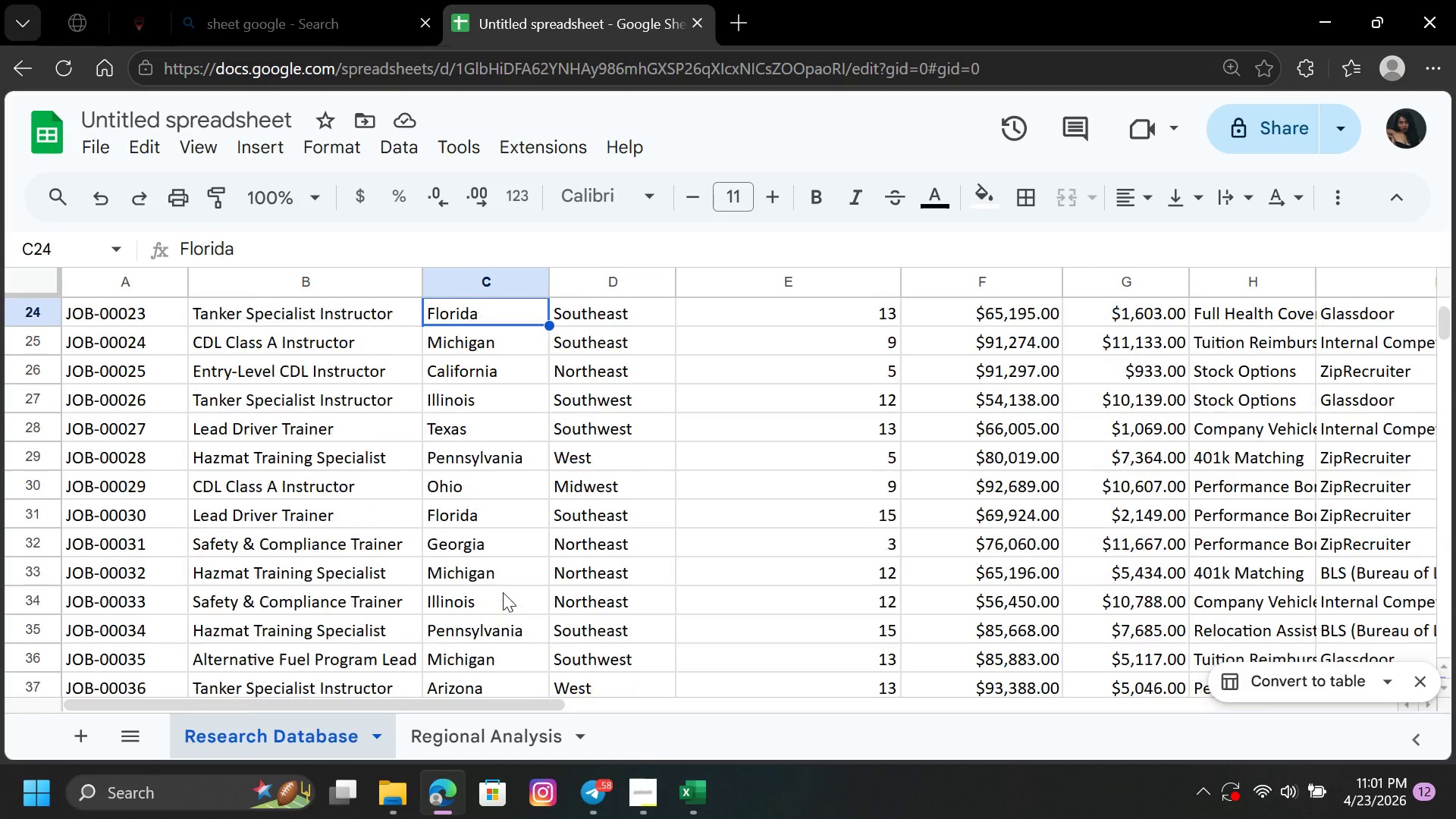 
key(ArrowUp)
 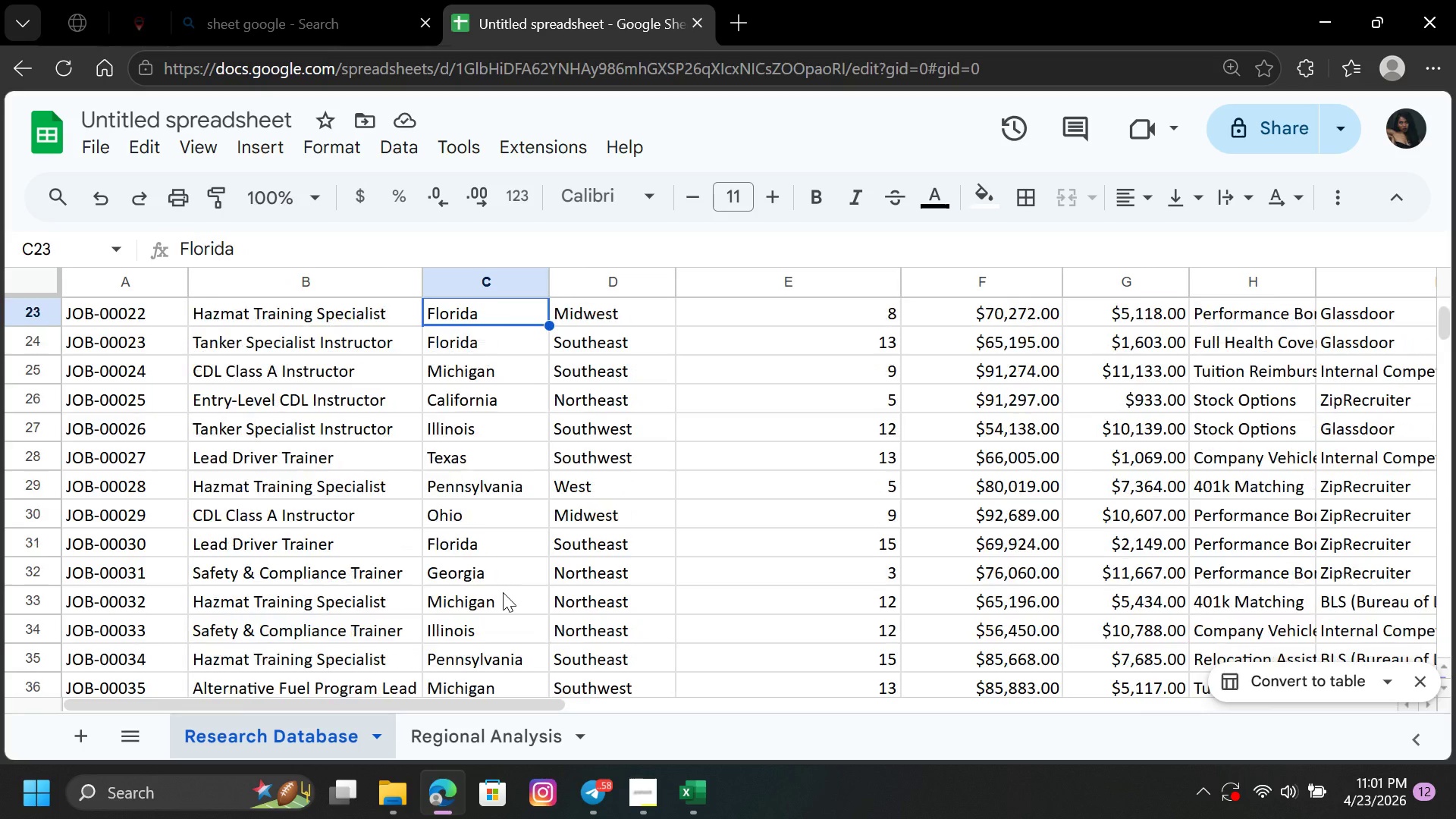 
key(ArrowUp)
 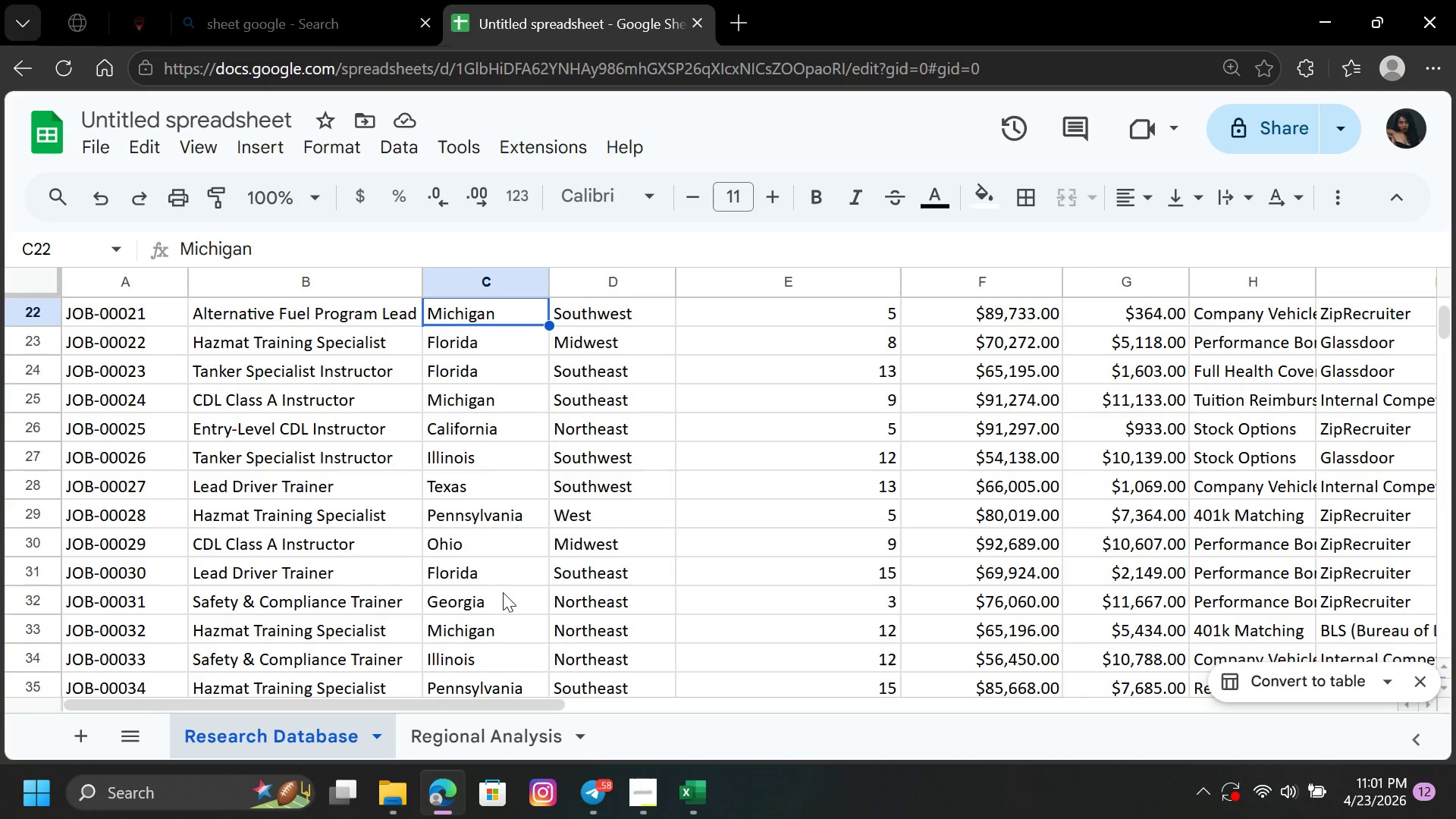 
key(ArrowUp)
 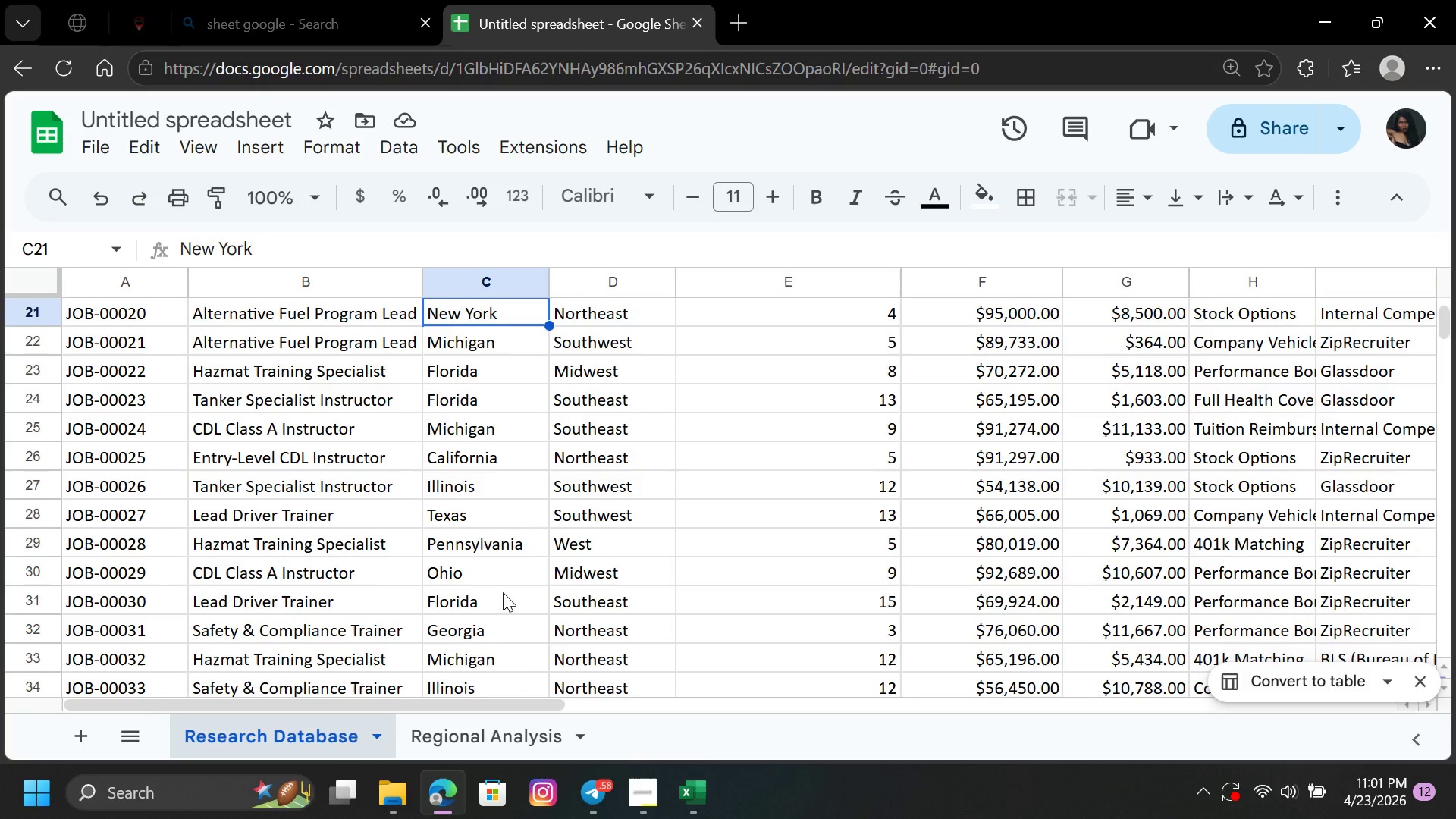 
key(ArrowUp)
 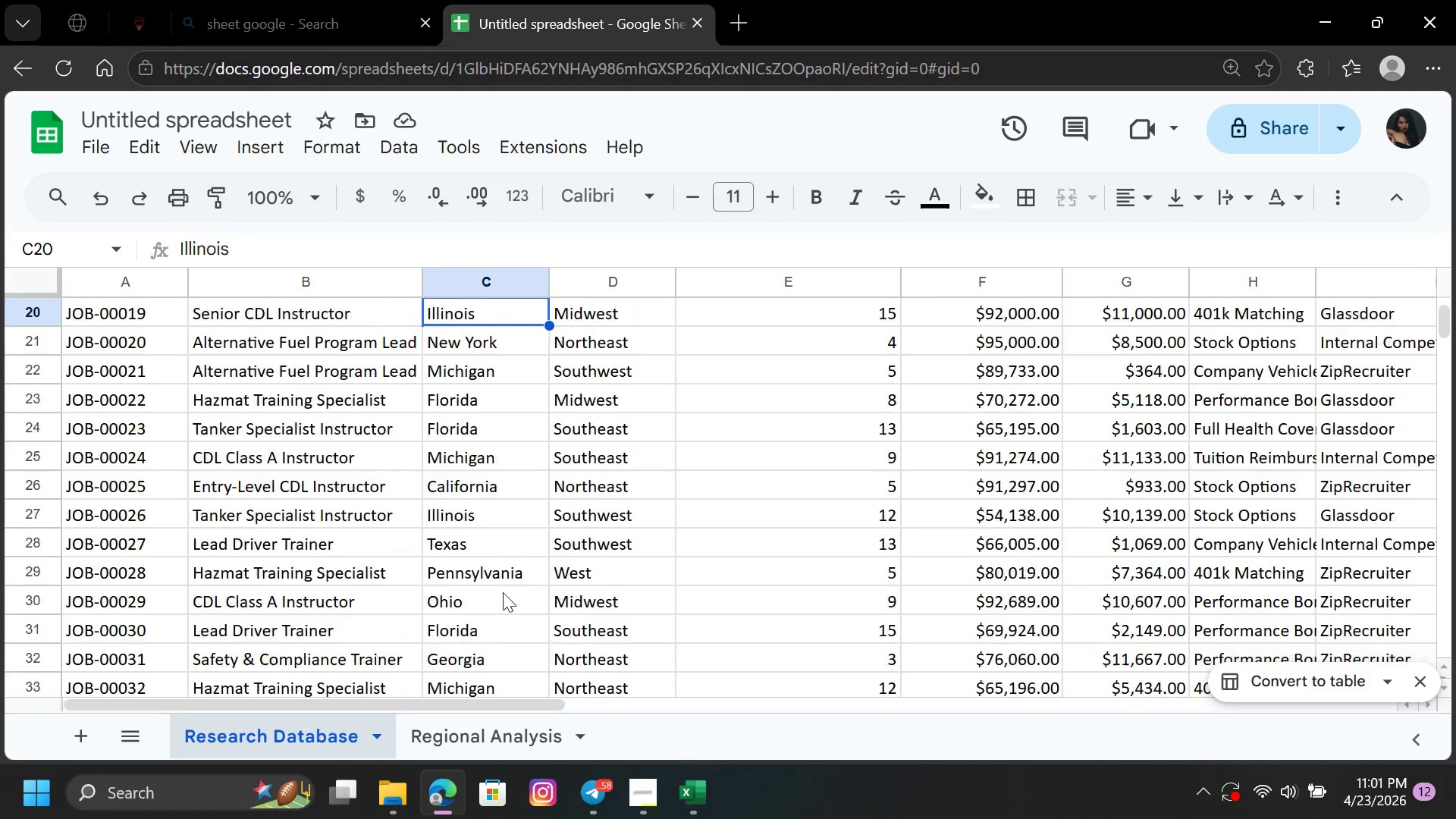 
key(ArrowUp)
 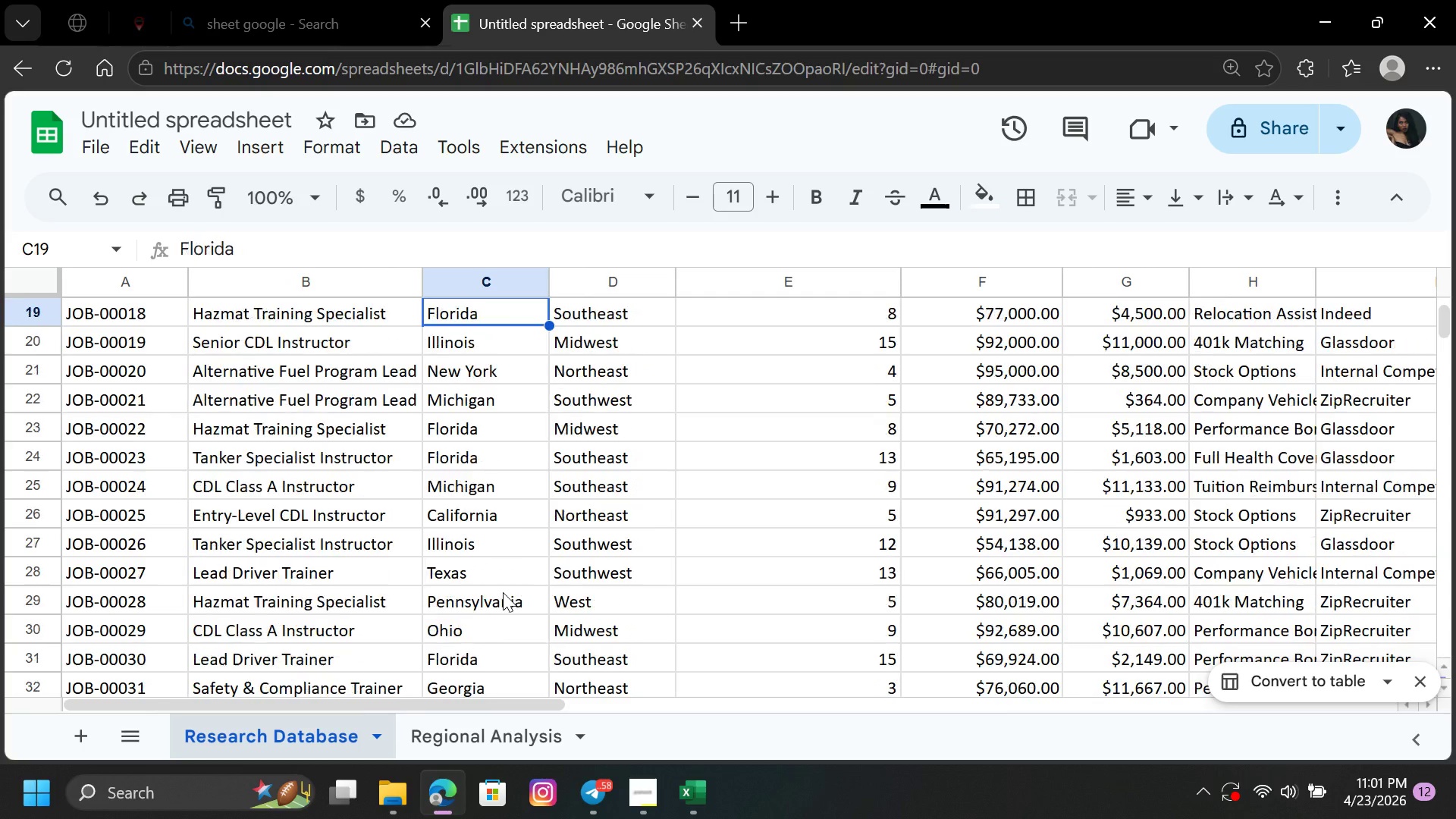 
key(ArrowUp)
 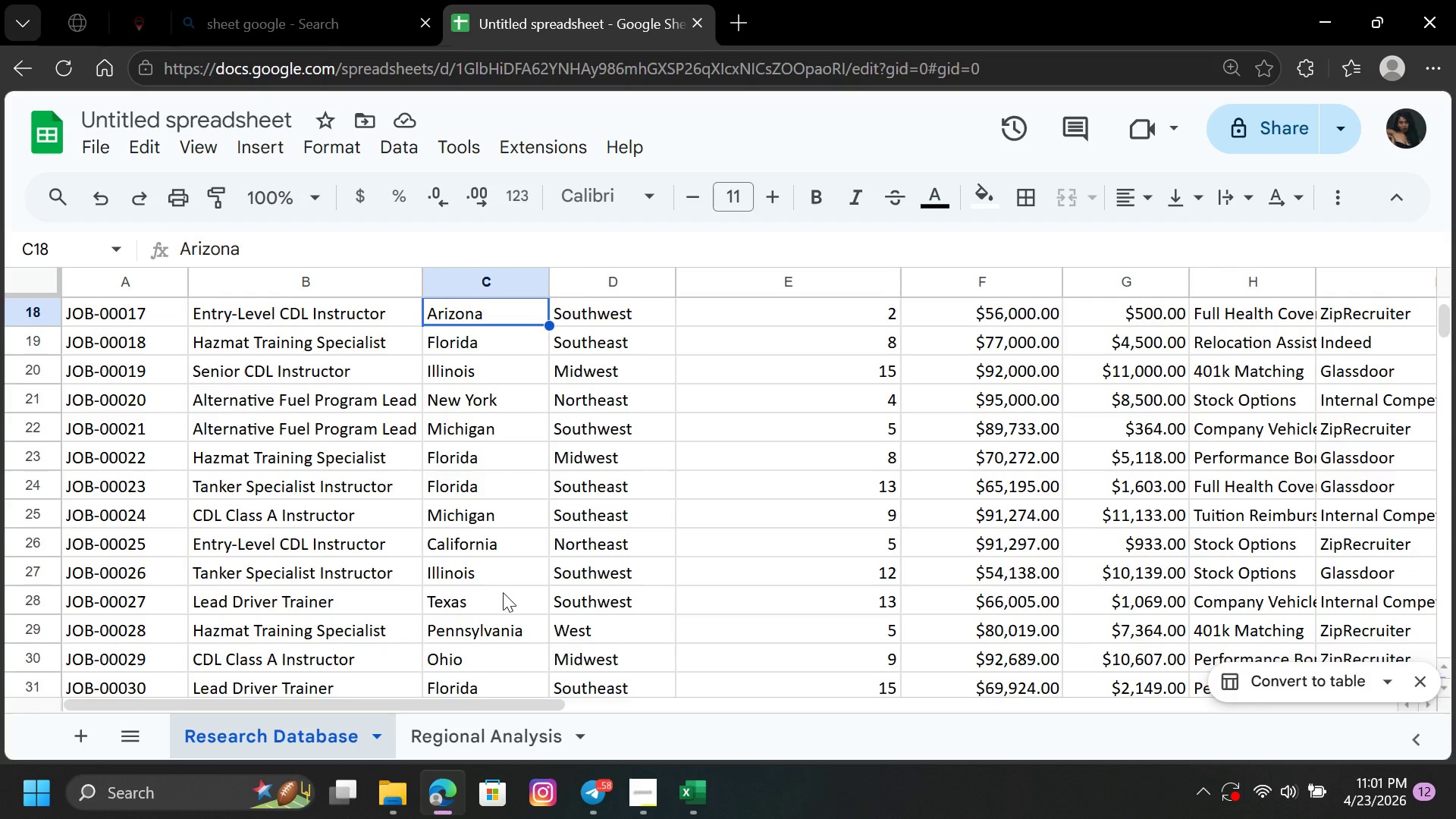 
key(ArrowUp)
 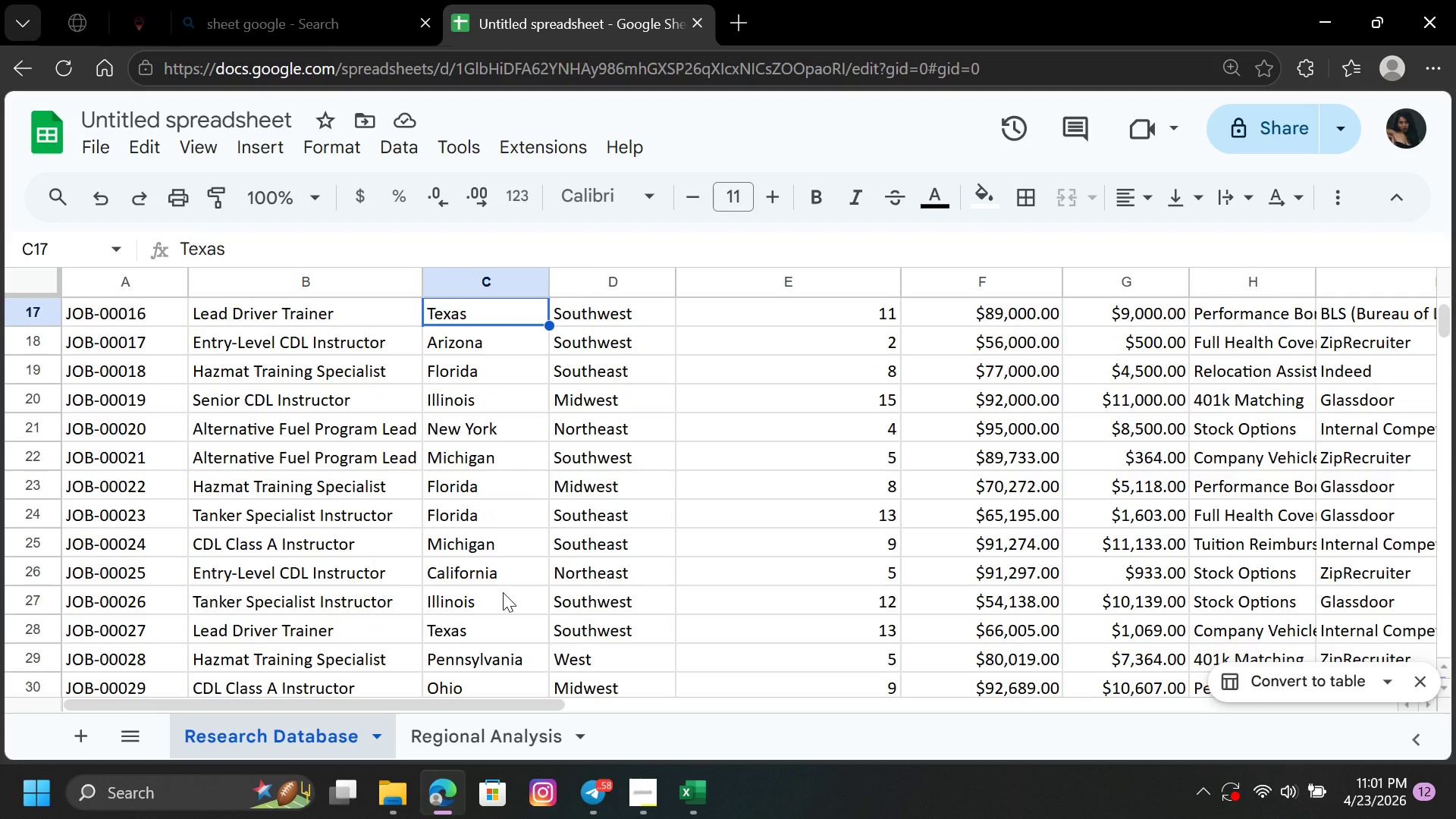 
key(ArrowUp)
 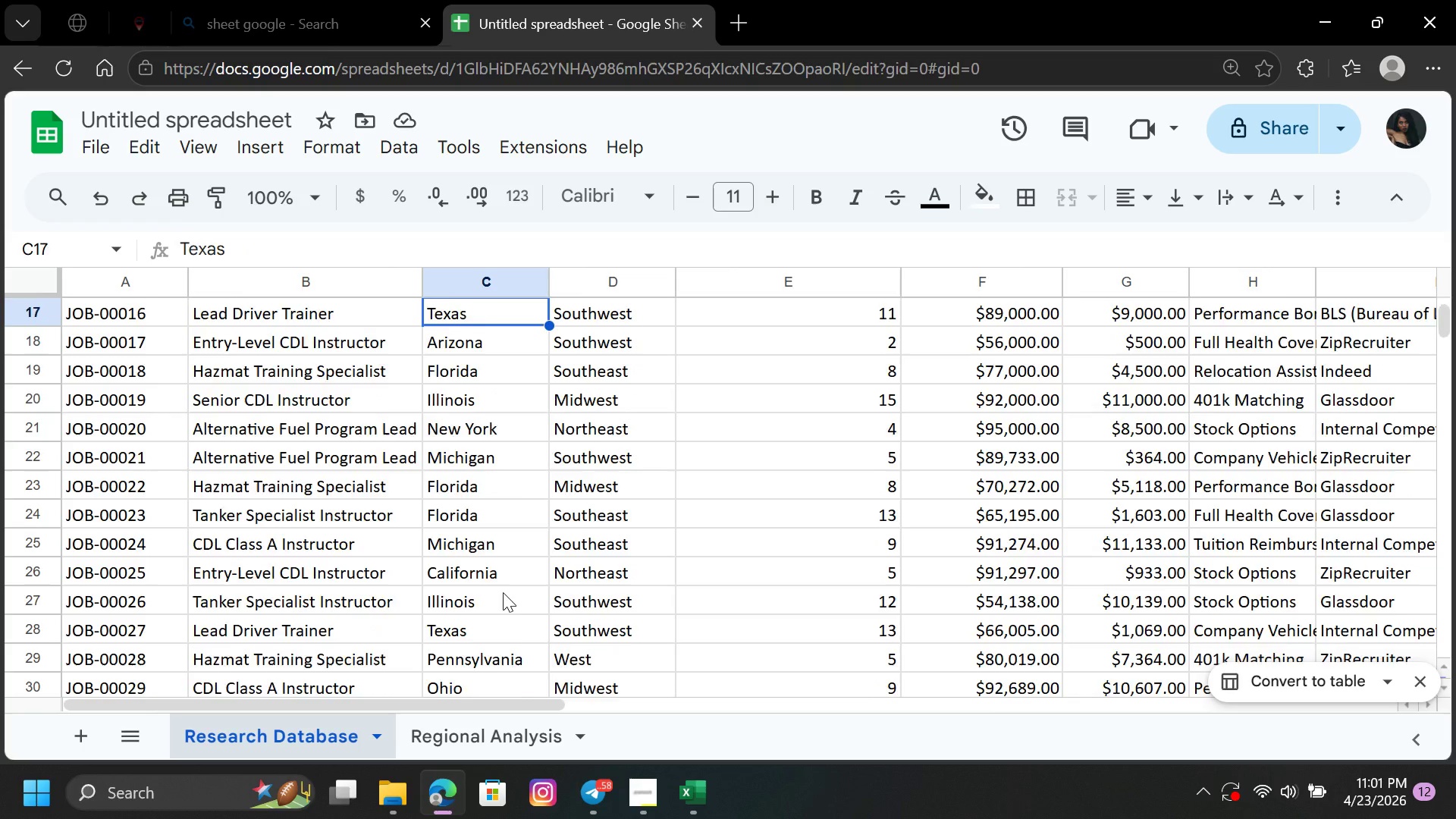 
key(ArrowUp)
 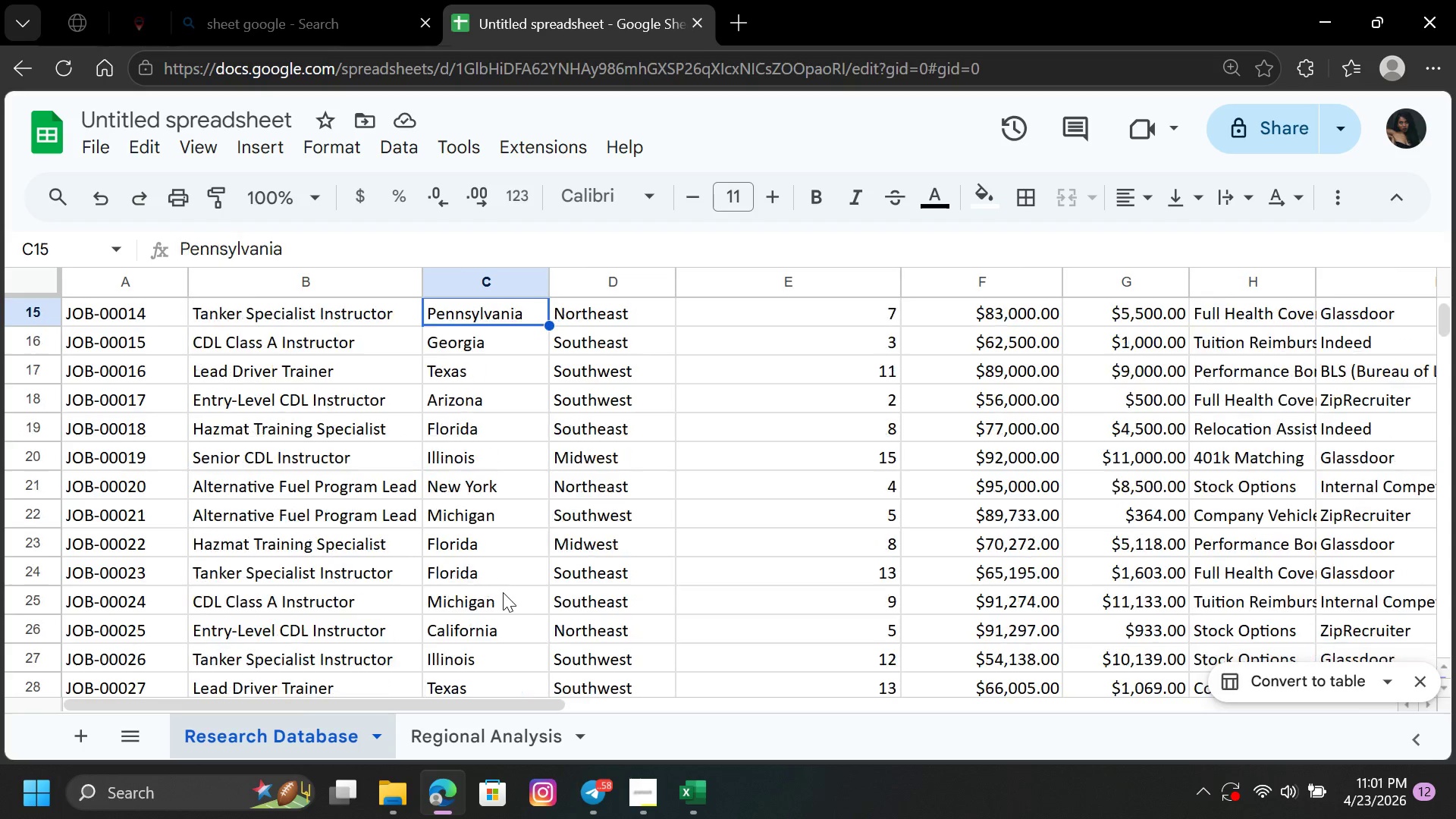 
key(ArrowUp)
 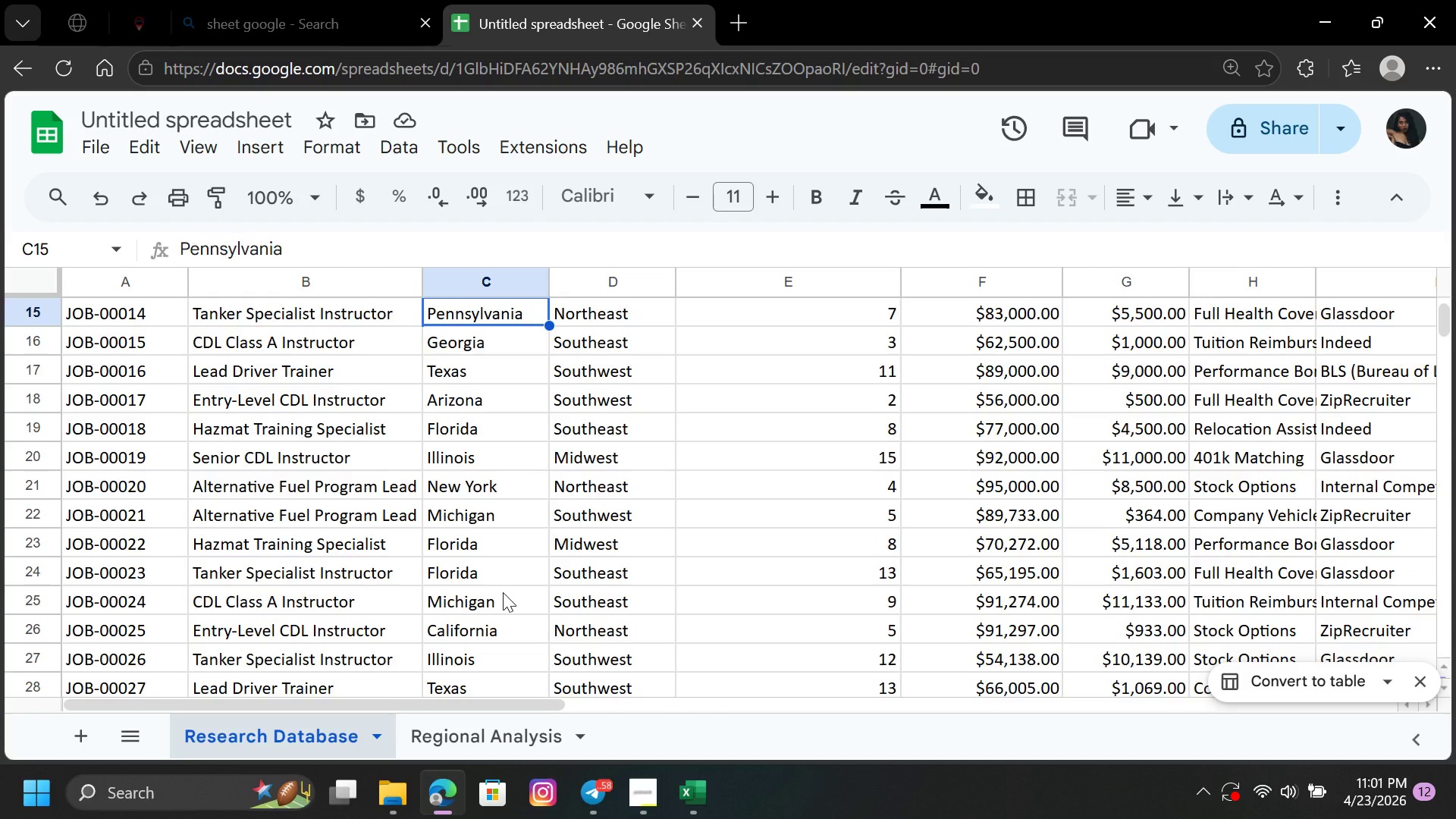 
key(ArrowUp)
 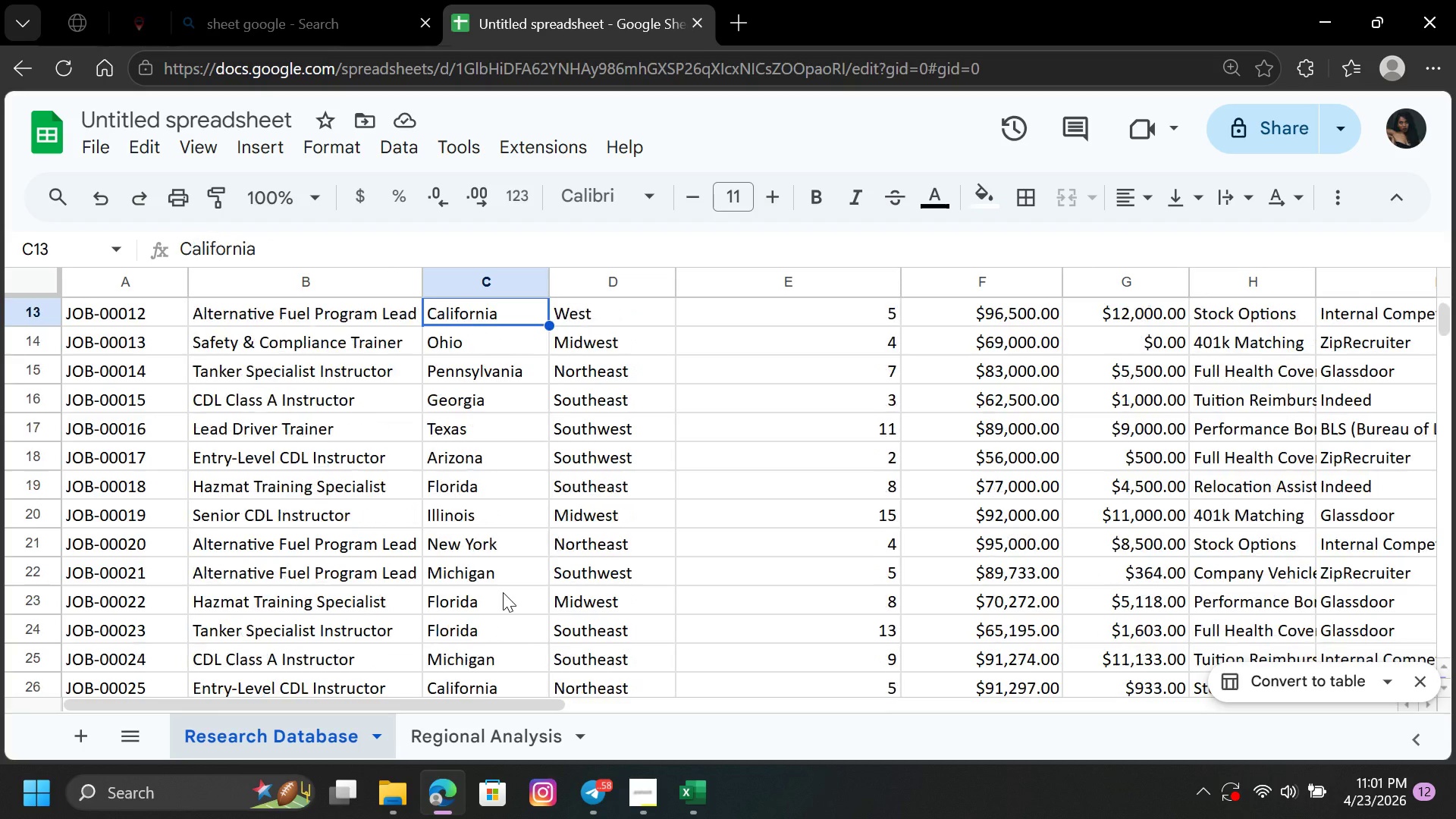 
key(ArrowUp)
 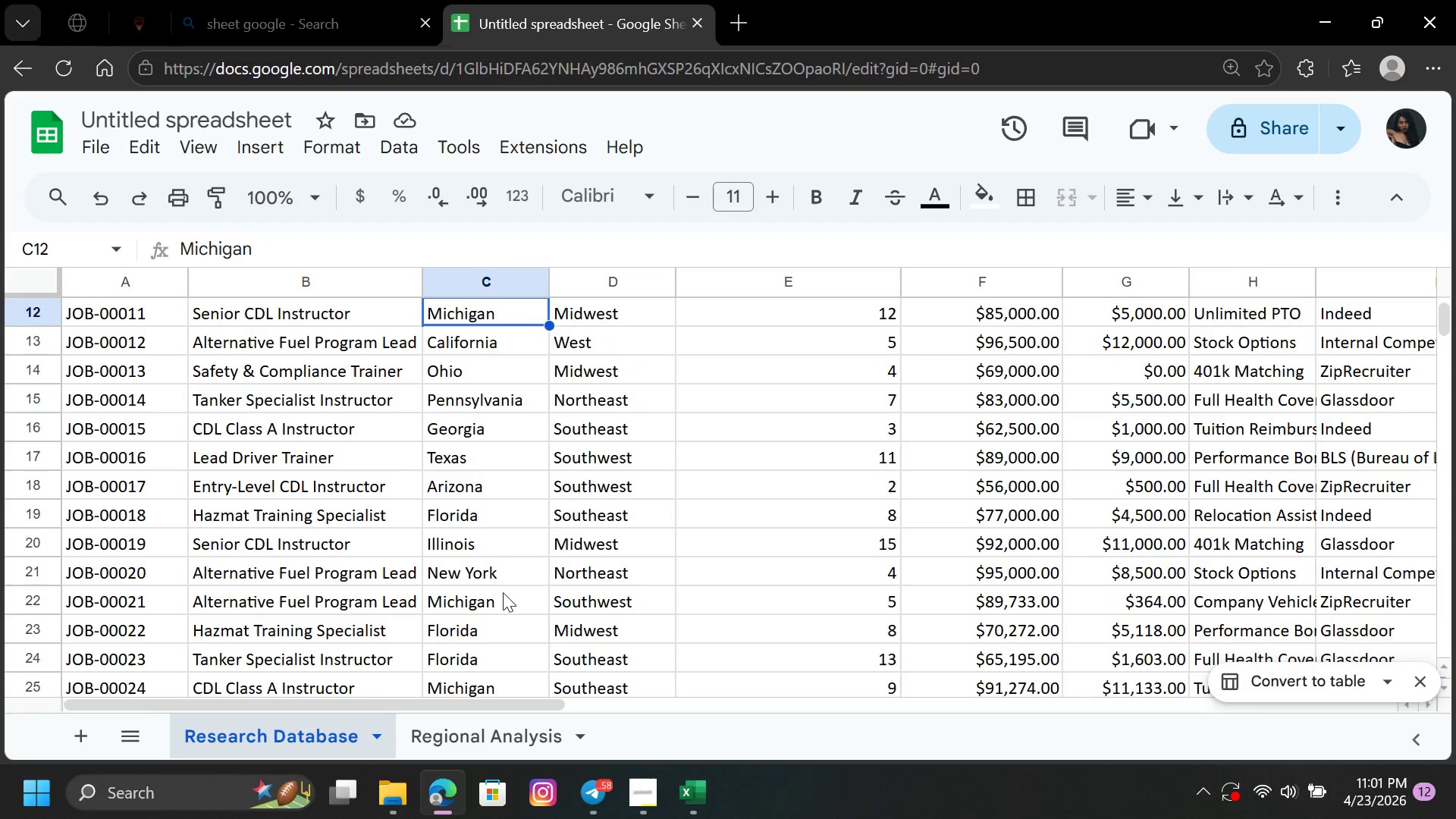 
key(ArrowUp)
 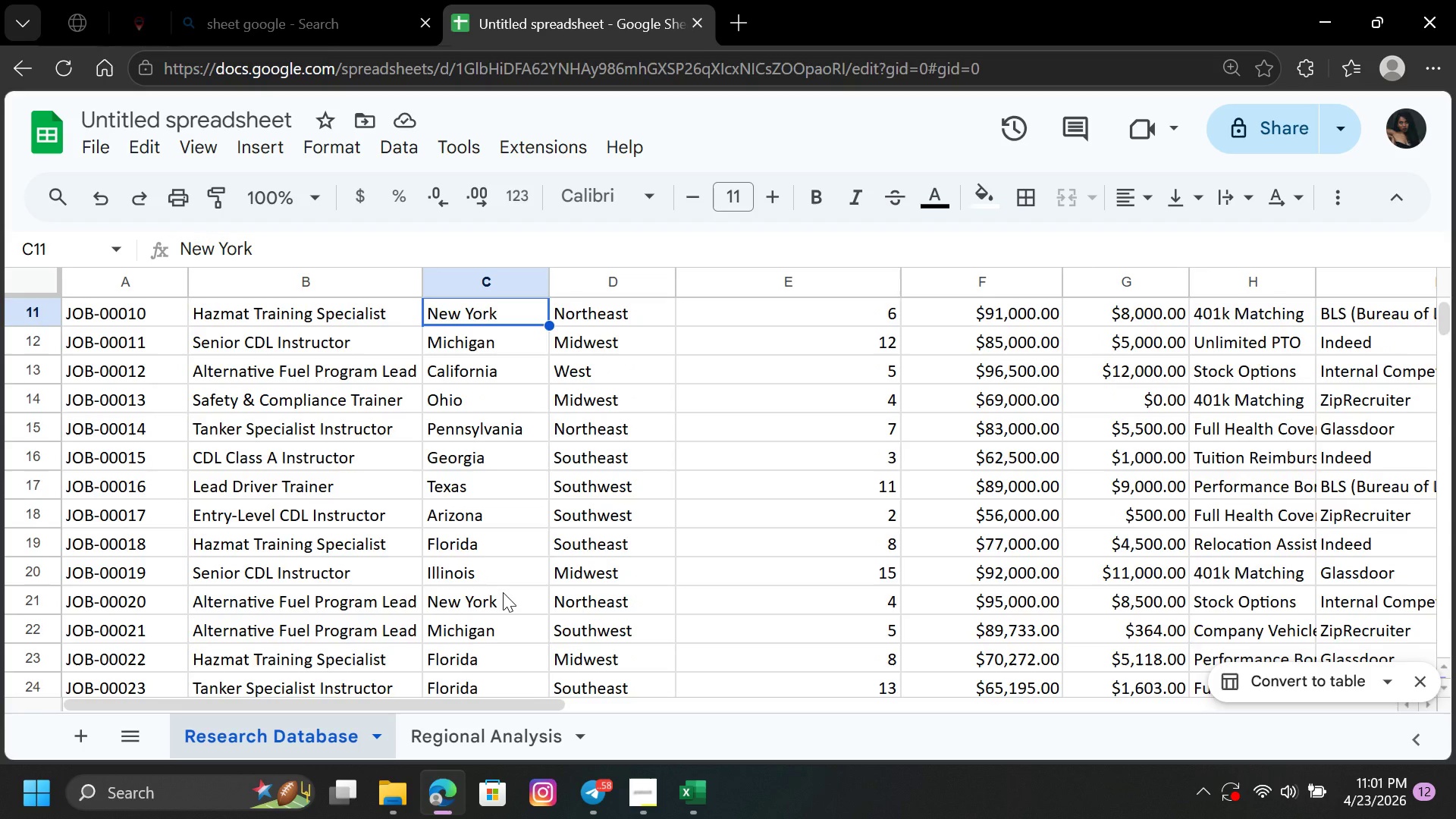 
key(ArrowUp)
 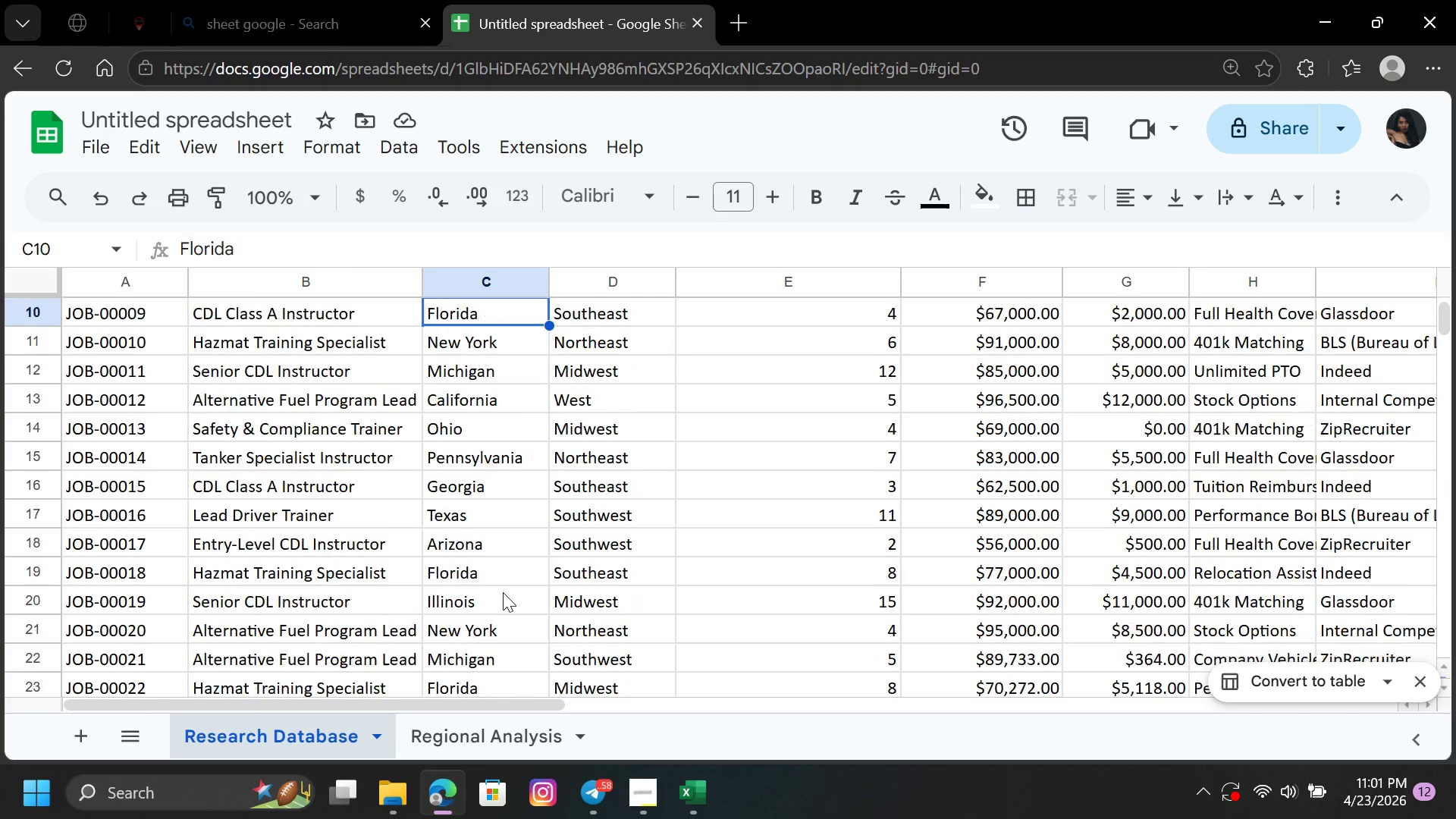 
key(ArrowUp)
 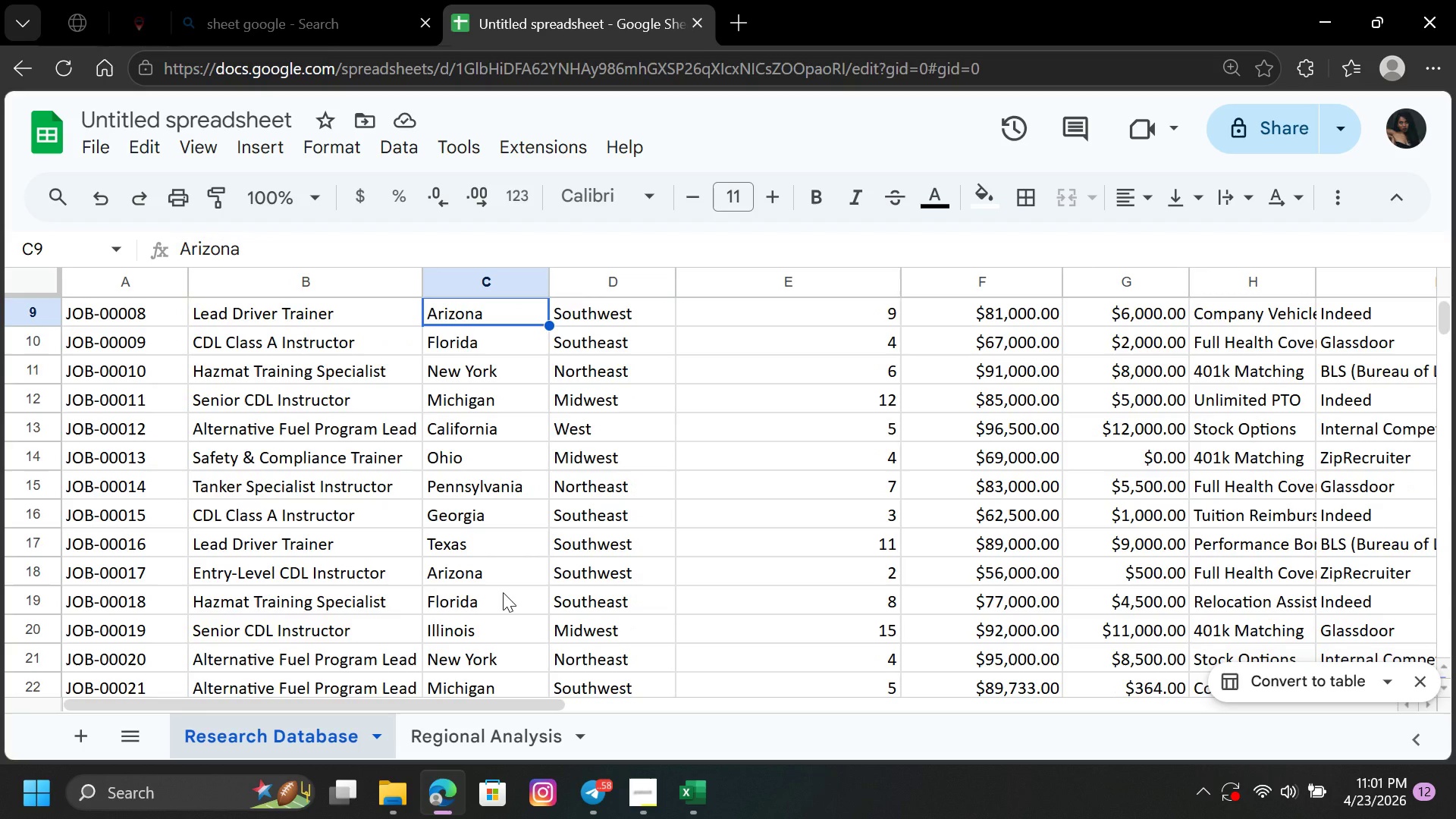 
key(ArrowUp)
 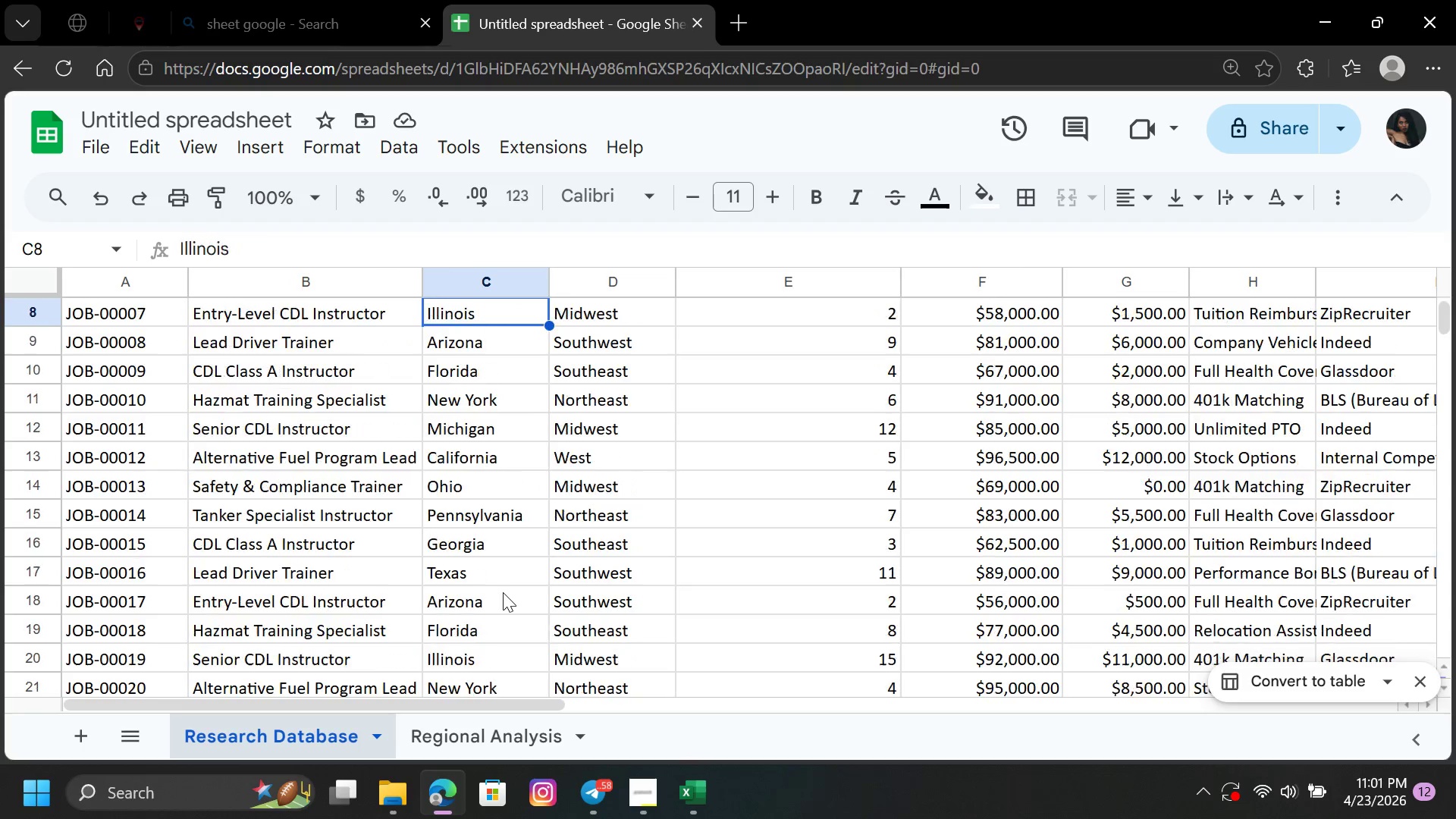 
key(ArrowUp)
 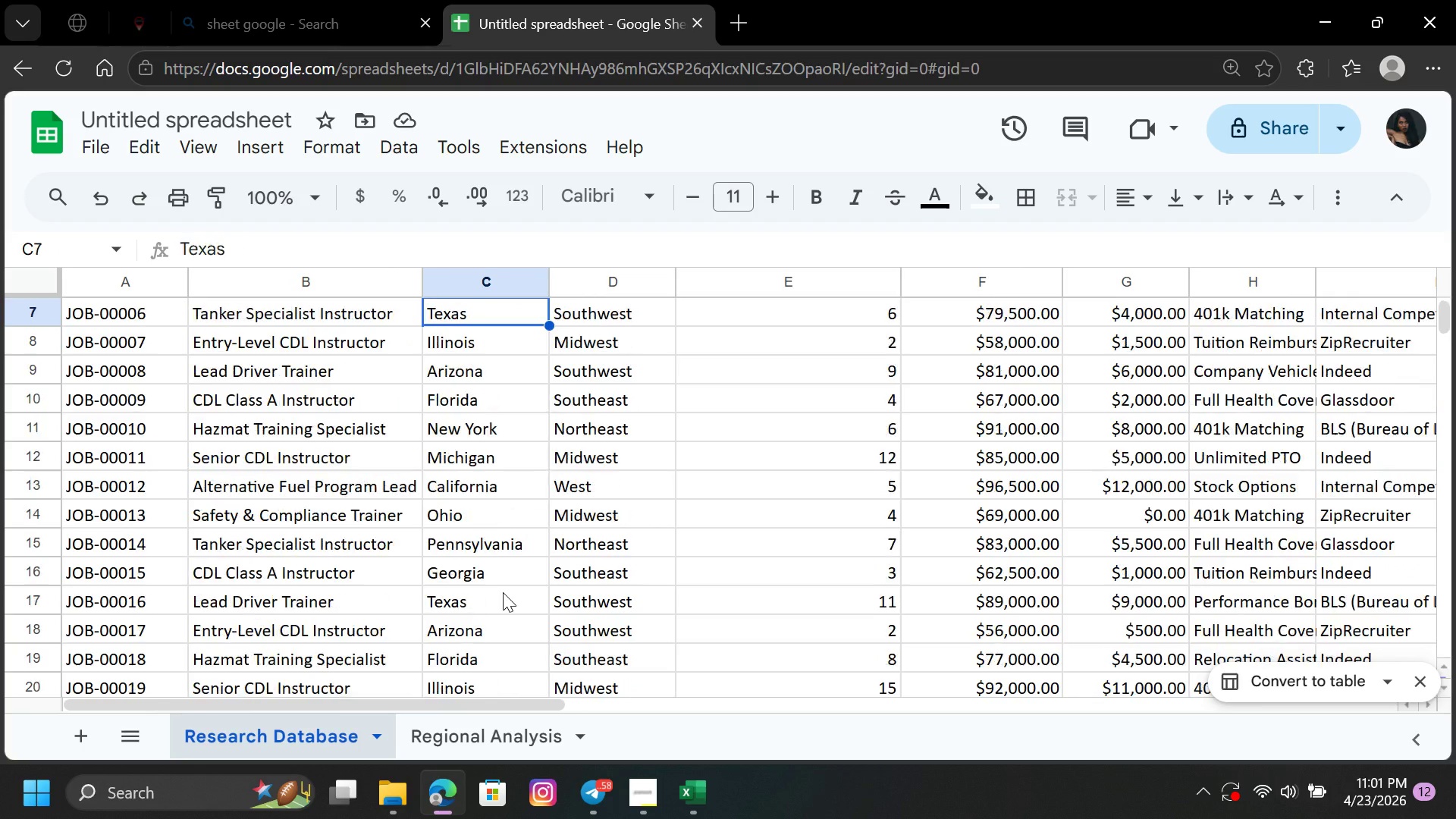 
key(ArrowUp)
 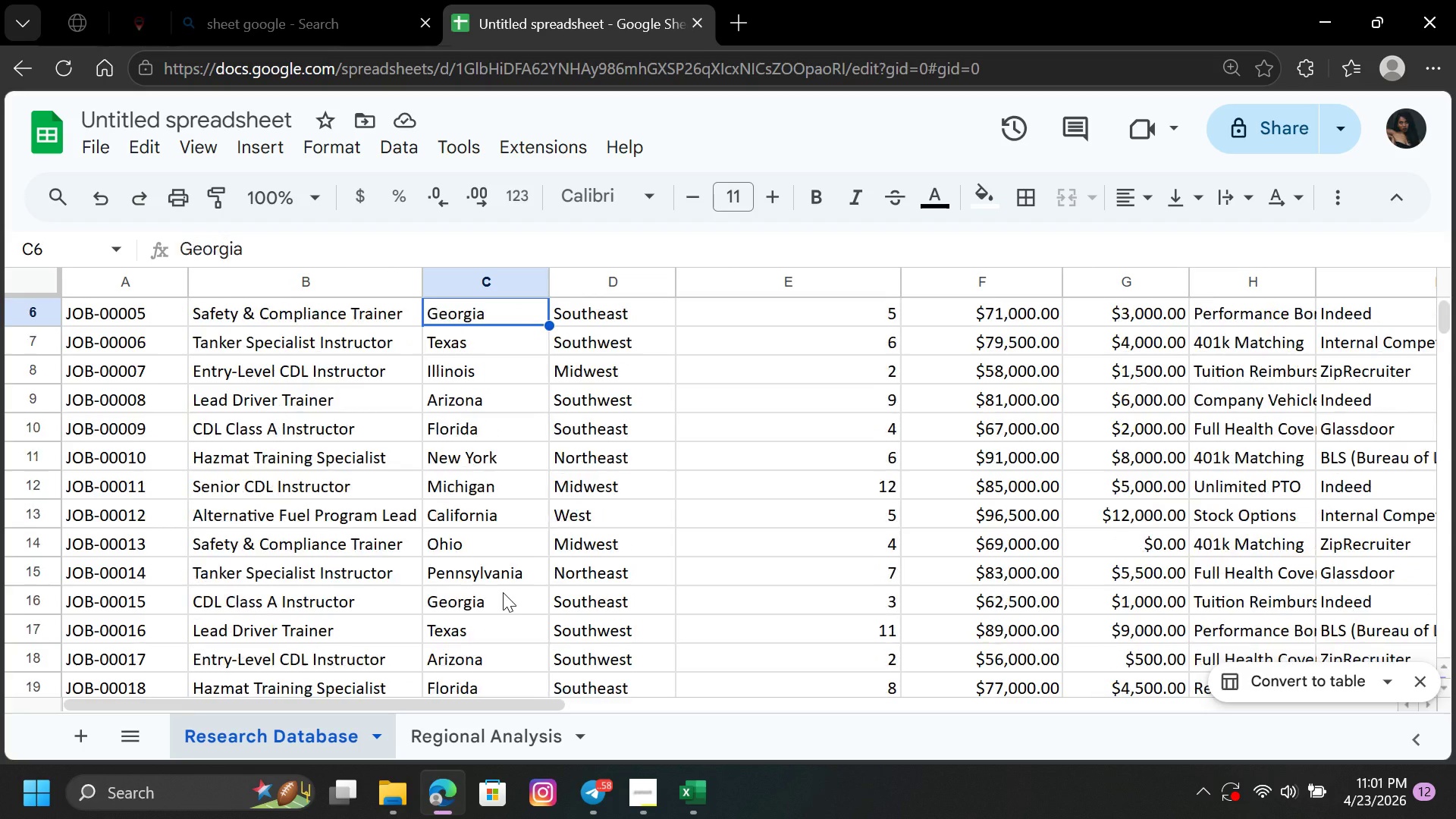 
key(ArrowUp)
 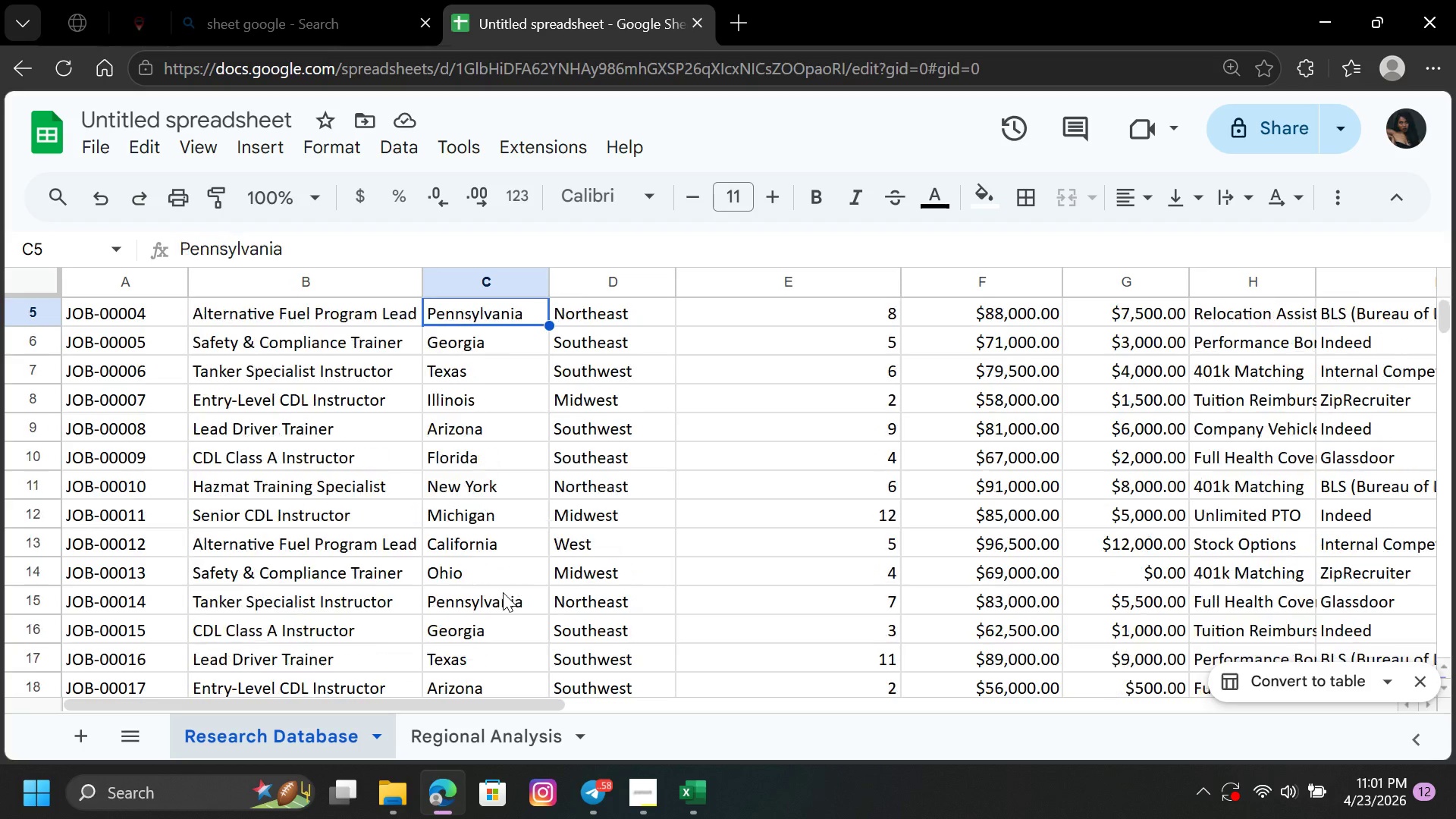 
key(ArrowUp)
 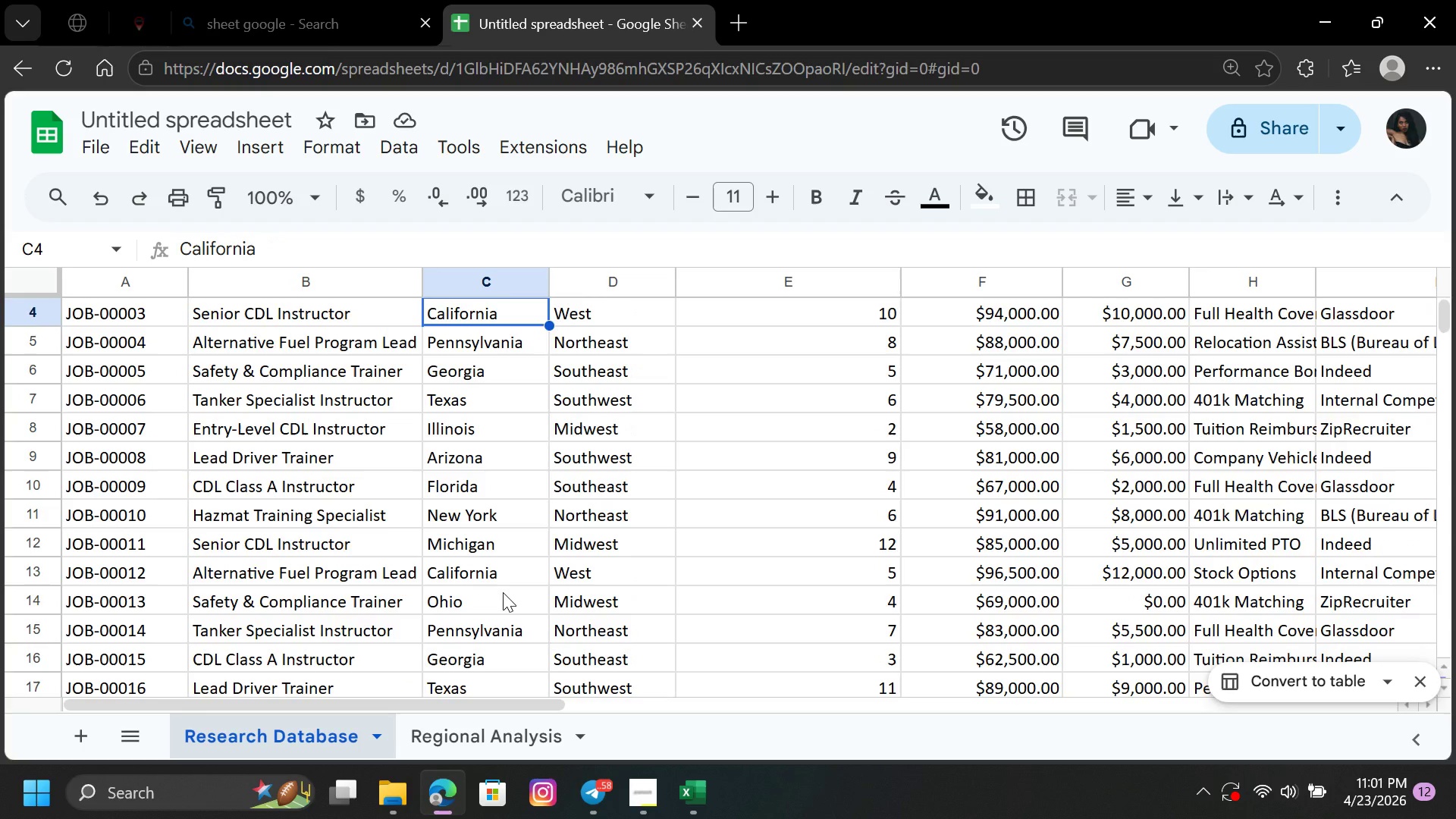 
key(ArrowUp)
 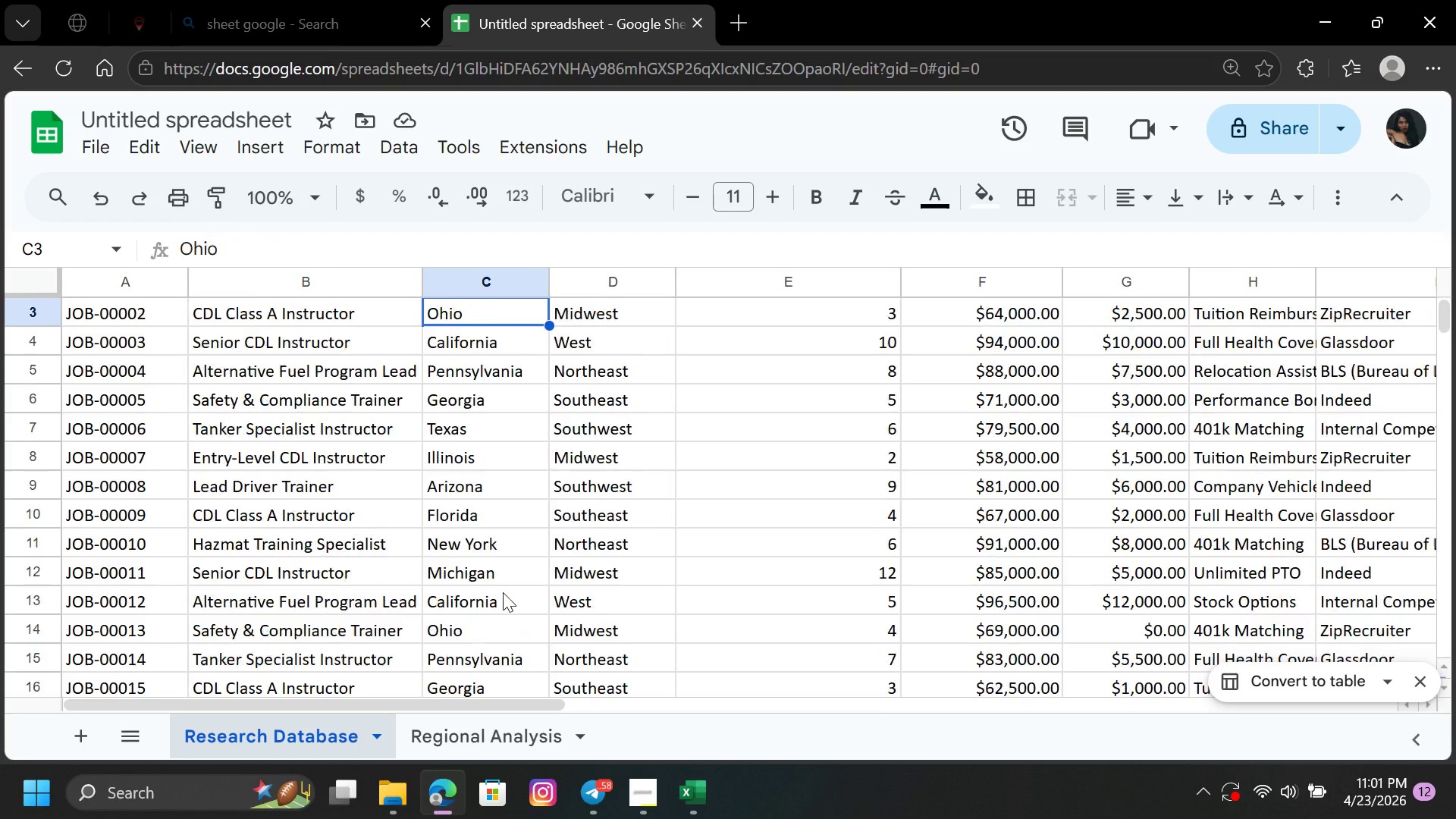 
key(ArrowUp)
 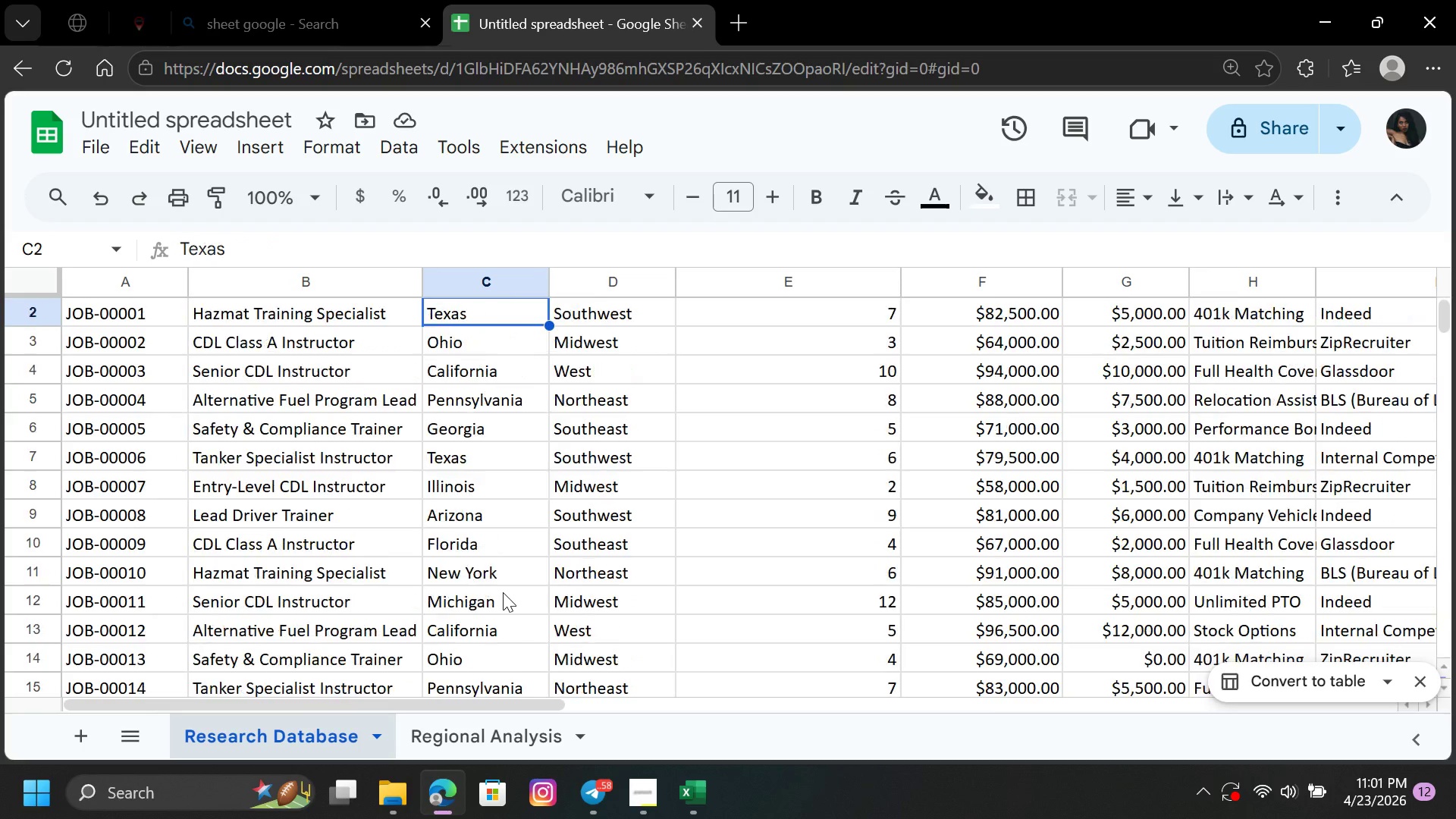 
key(ArrowUp)
 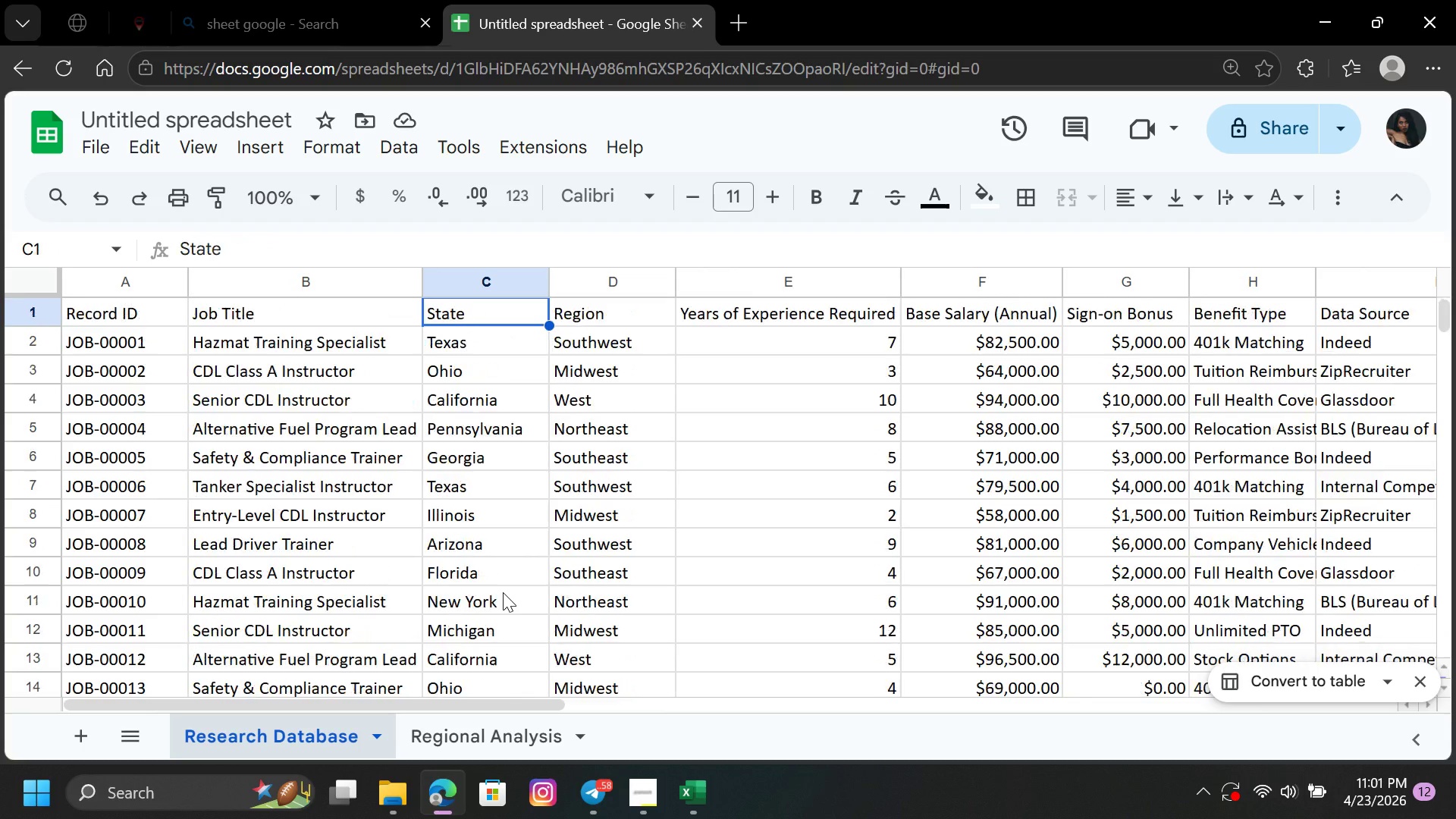 
key(ArrowUp)
 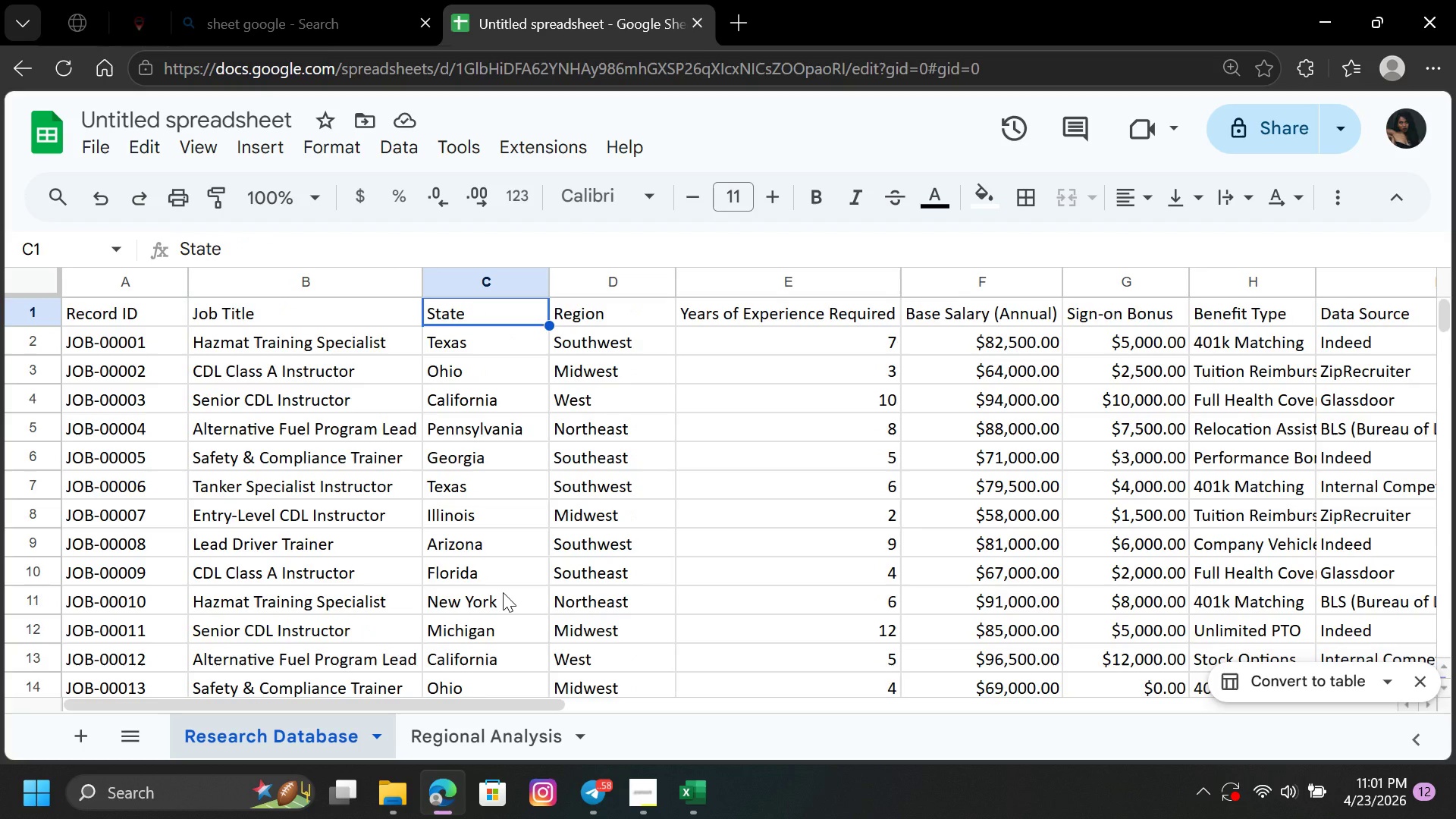 
key(ArrowUp)
 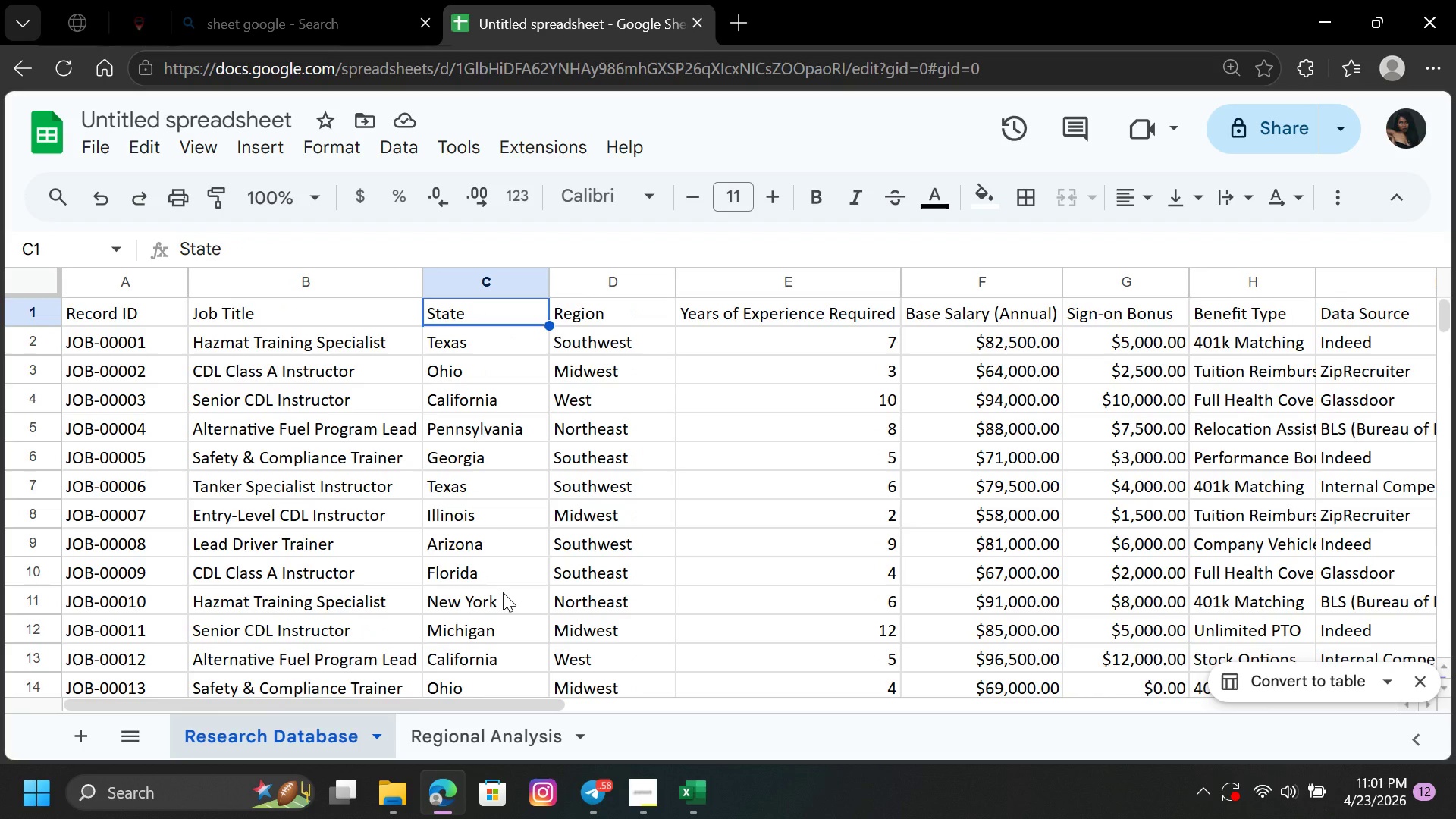 
key(ArrowUp)
 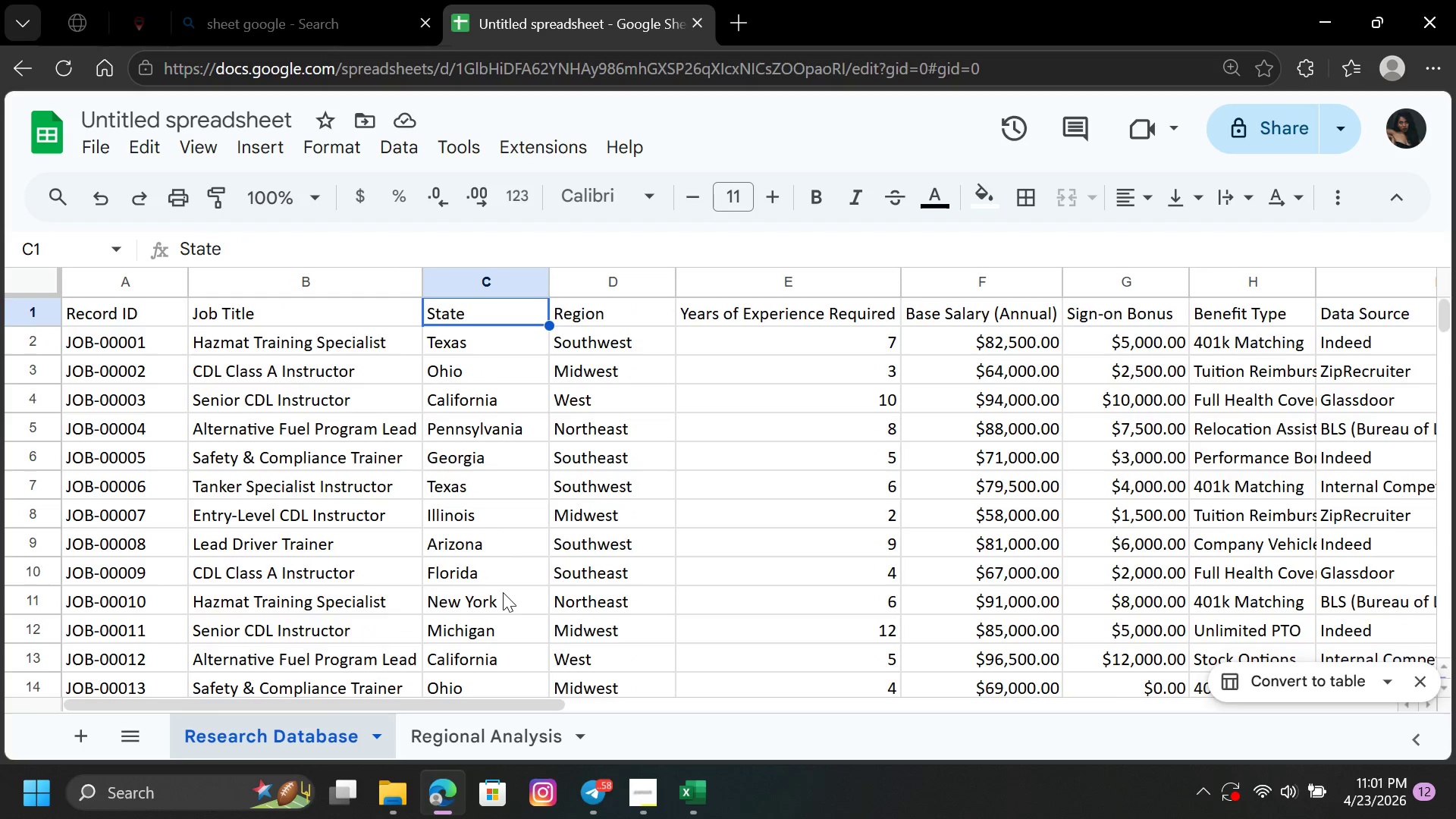 
key(ArrowUp)
 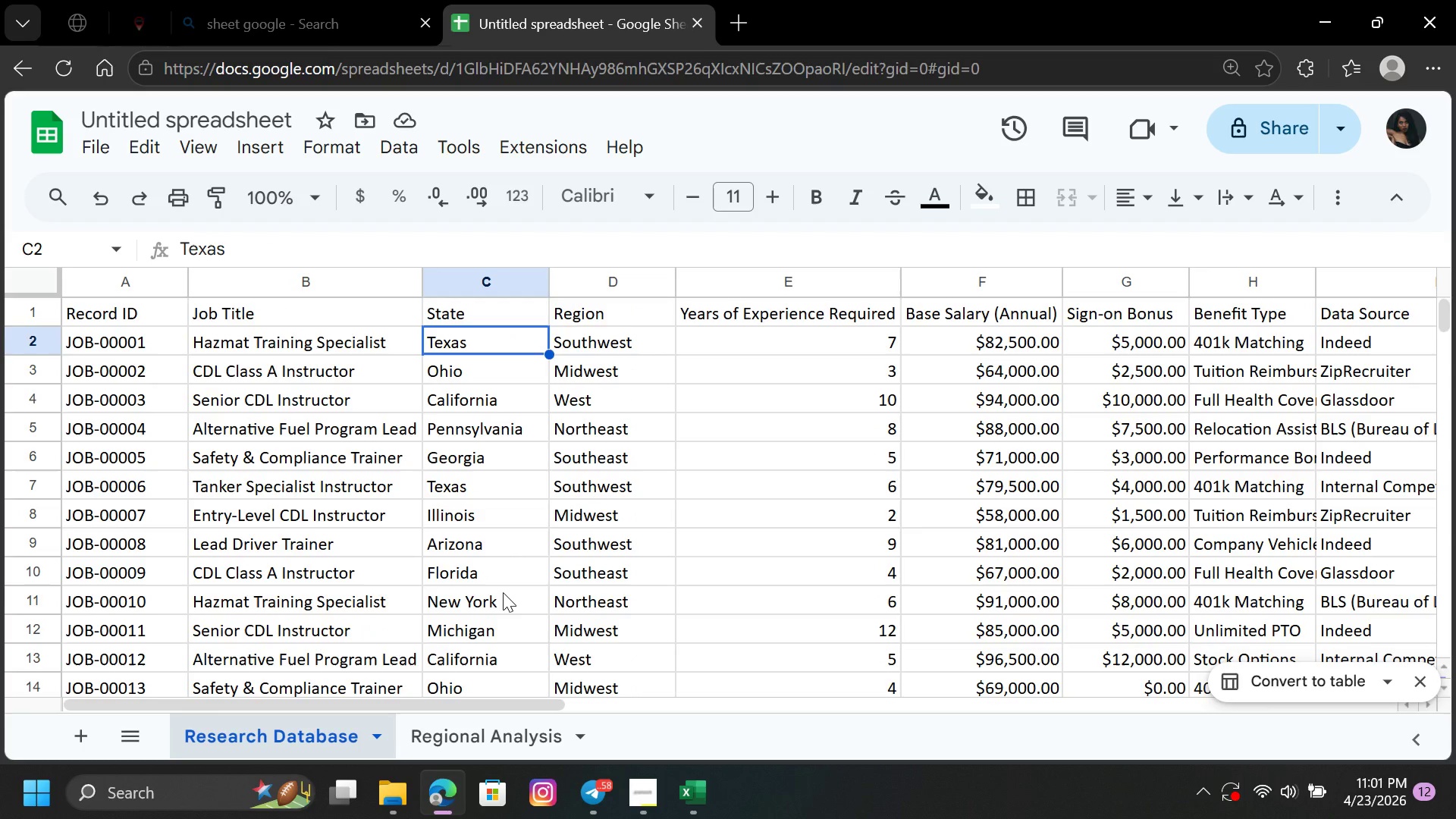 
hold_key(key=ArrowDown, duration=1.31)
 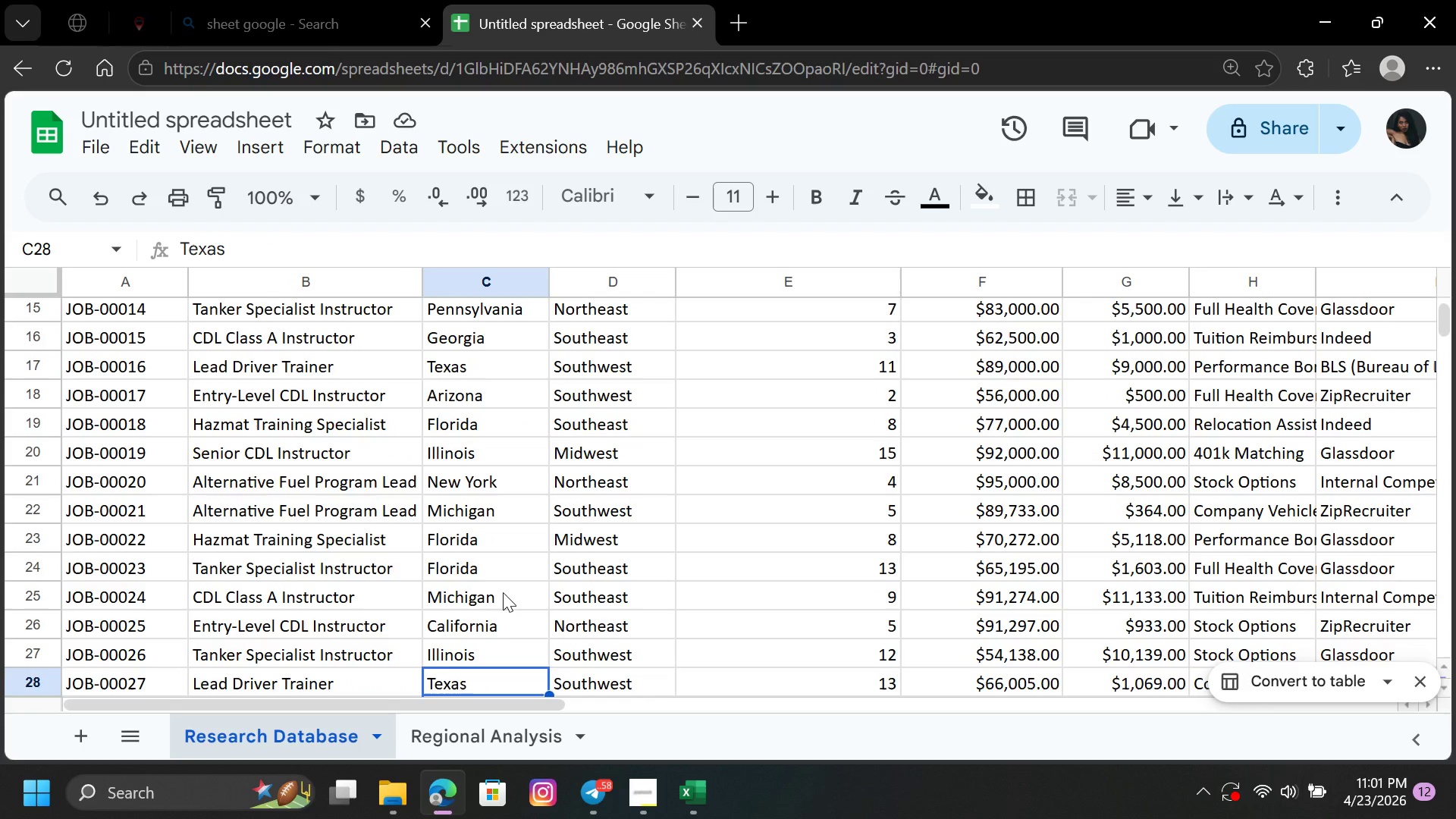 
hold_key(key=ArrowDown, duration=0.88)
 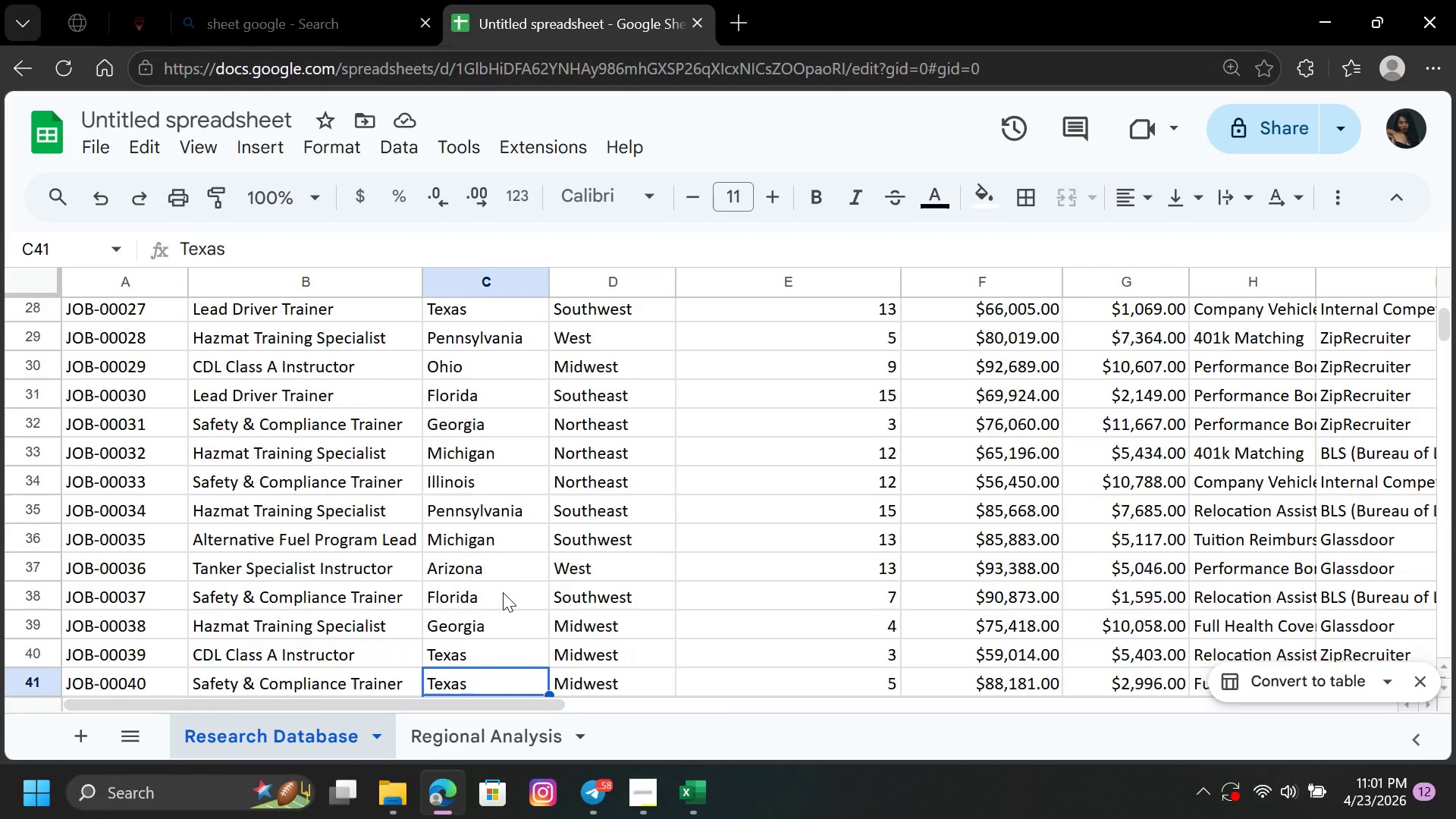 
hold_key(key=ArrowDown, duration=0.89)
 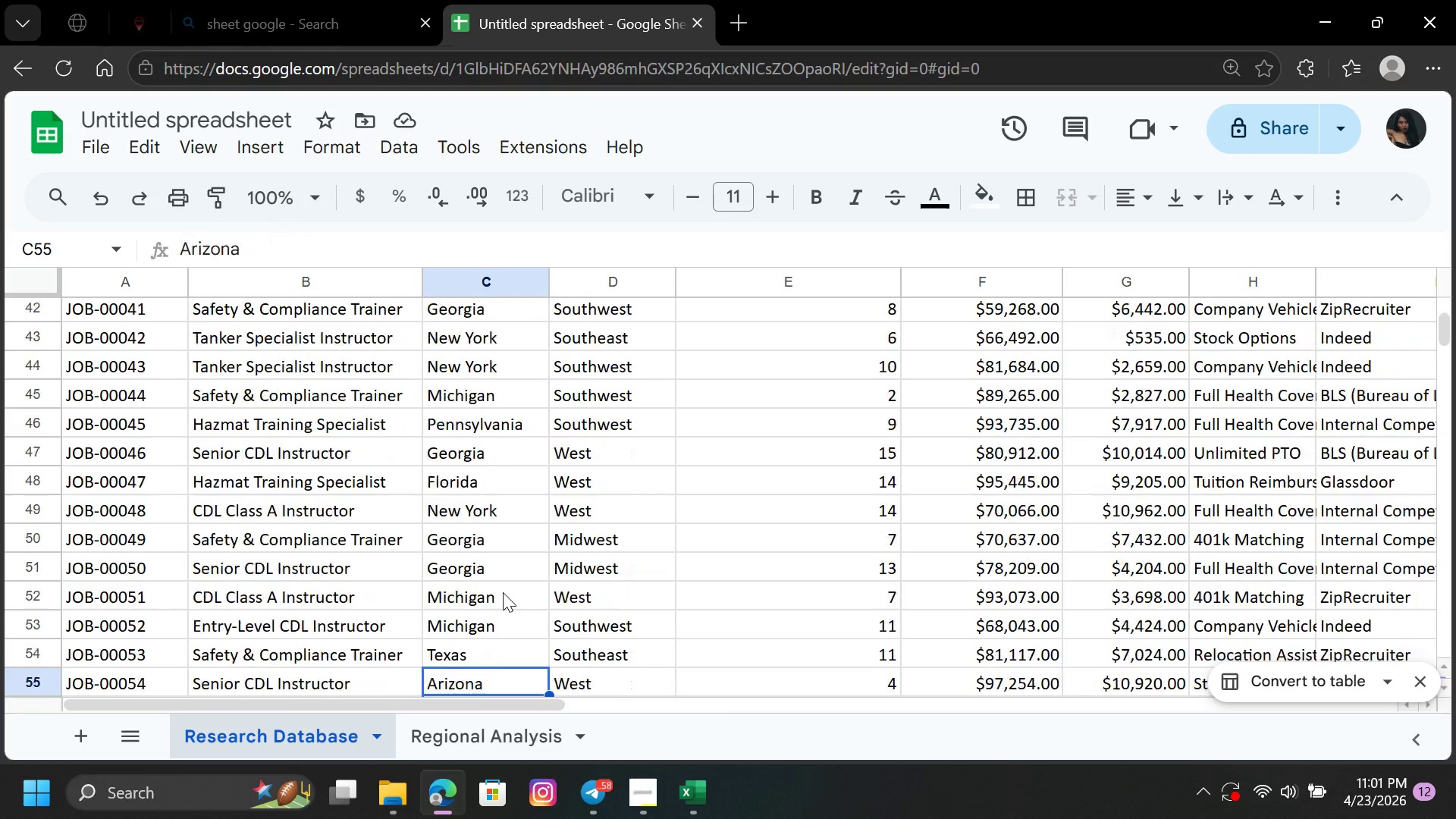 
hold_key(key=ArrowDown, duration=0.53)
 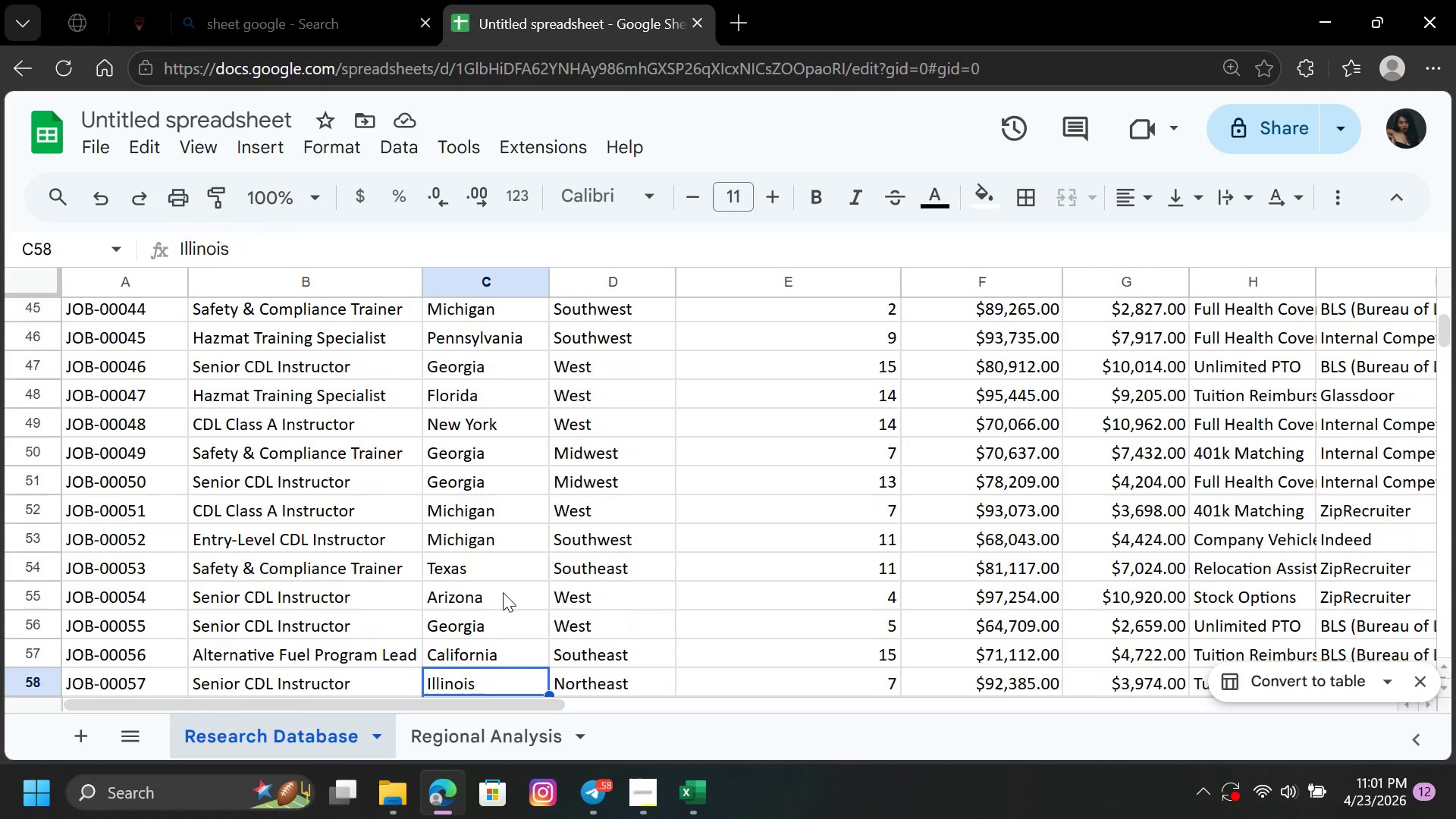 
hold_key(key=ArrowDown, duration=0.95)
 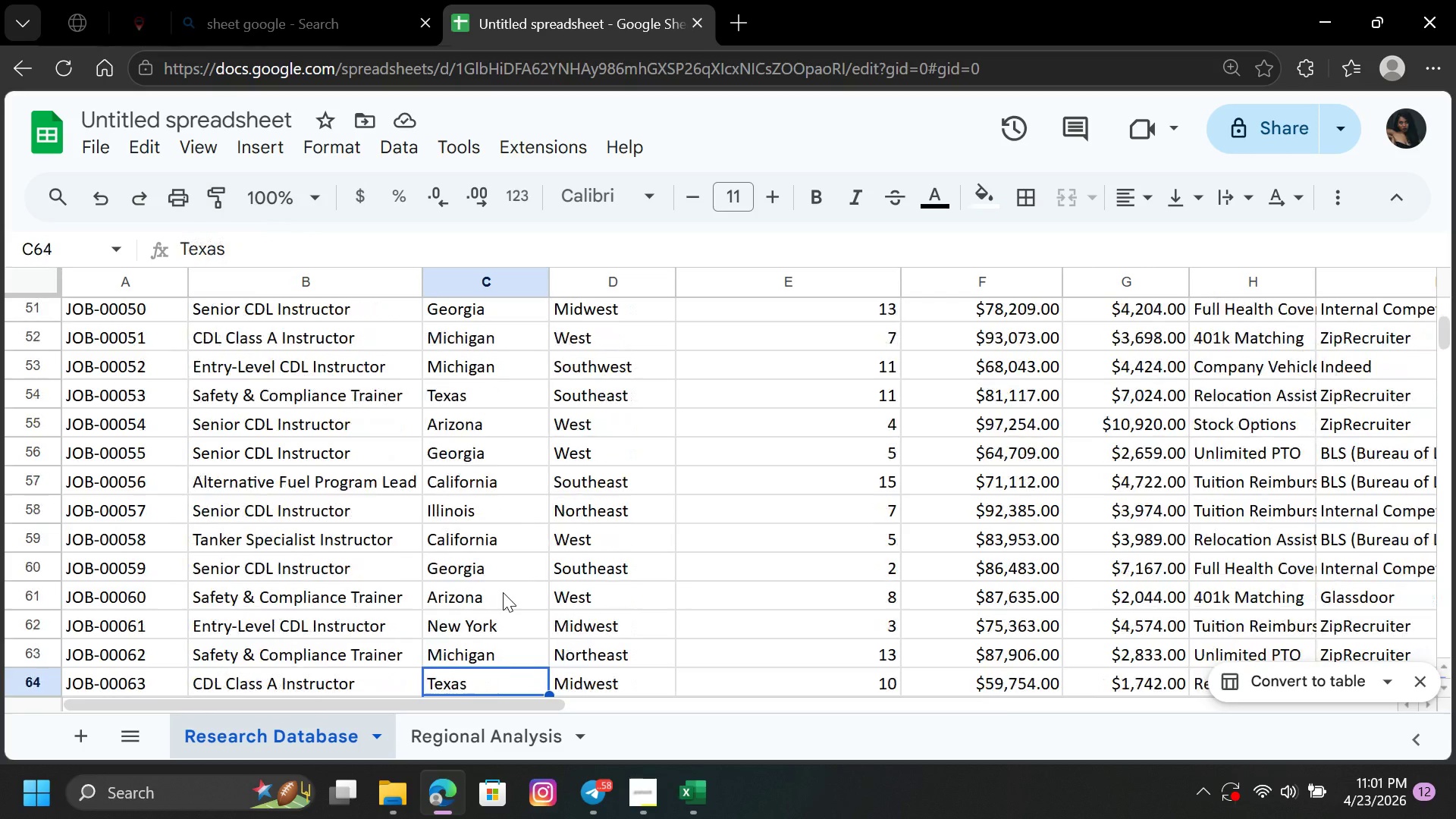 
hold_key(key=ArrowDown, duration=0.31)
 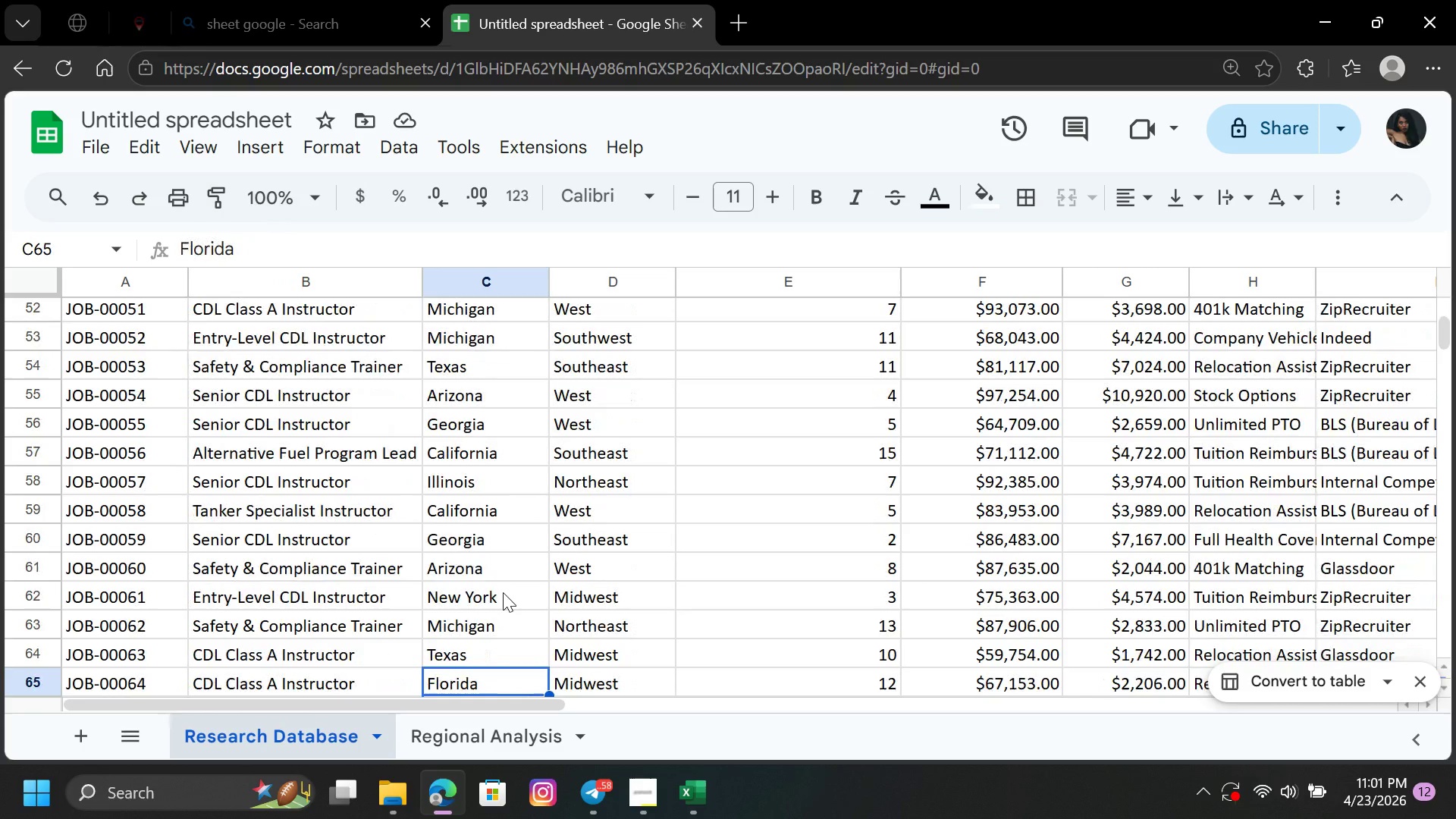 
hold_key(key=ArrowDown, duration=0.56)
 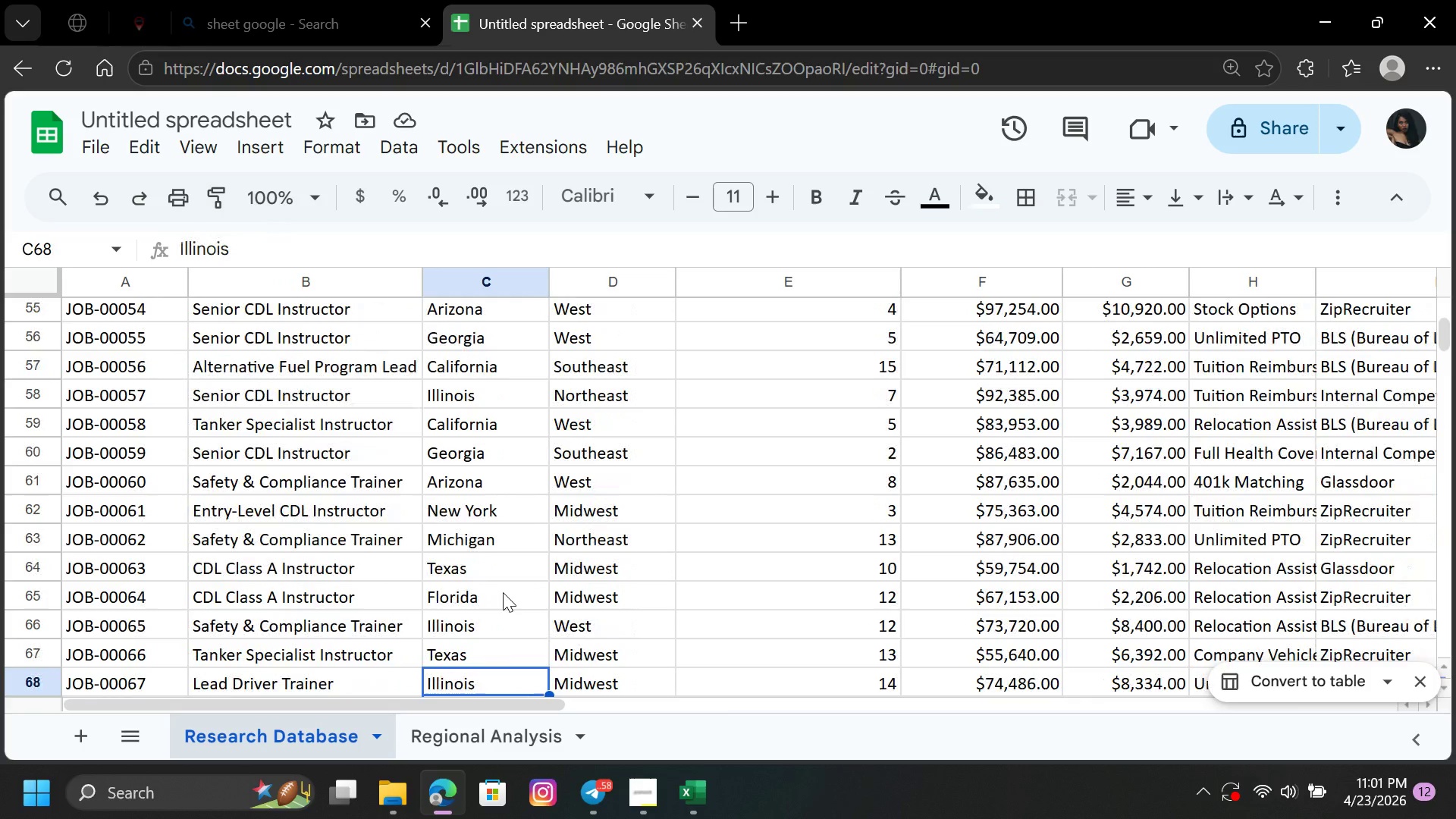 
hold_key(key=ArrowDown, duration=0.58)
 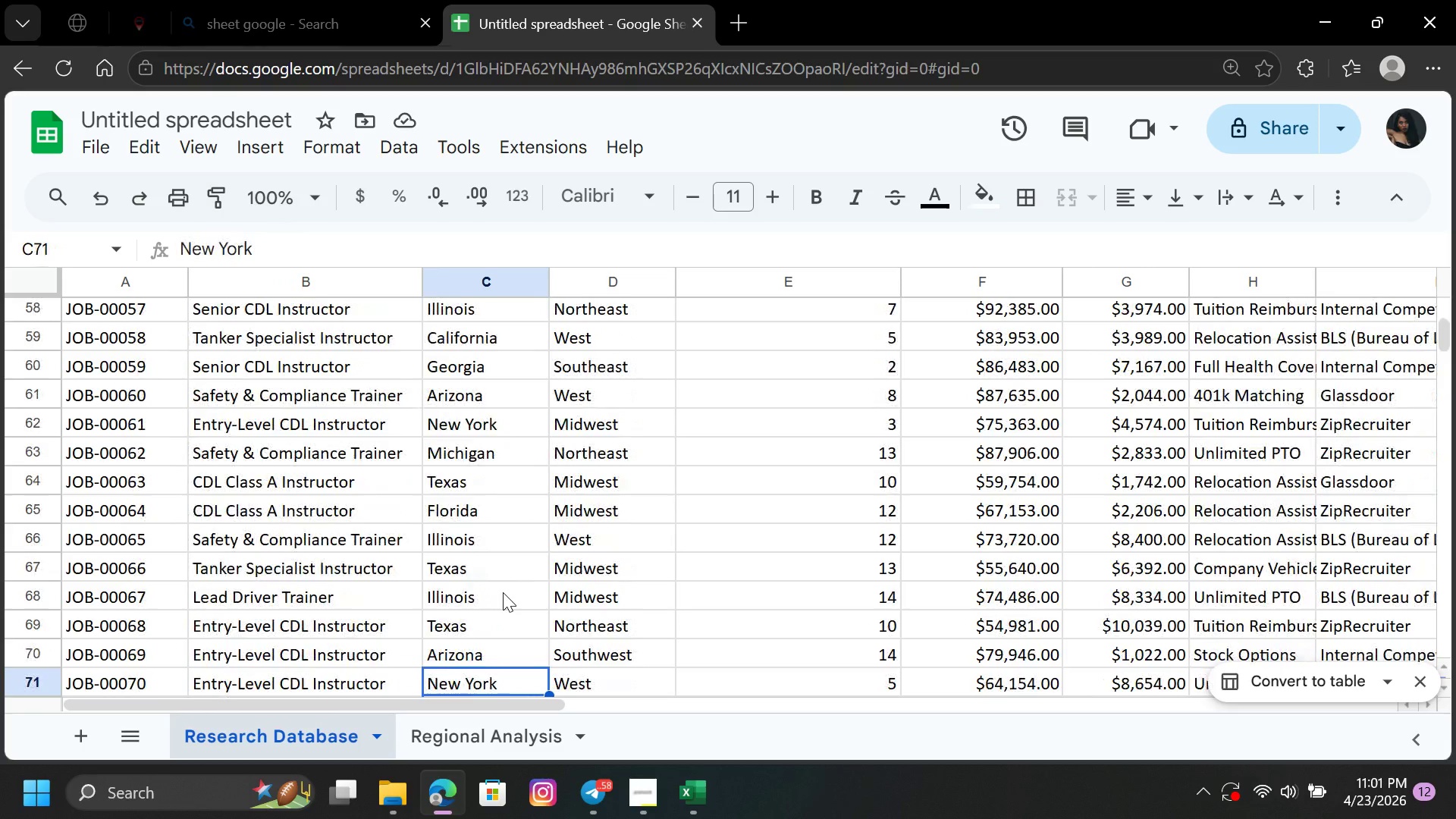 
key(ArrowDown)
 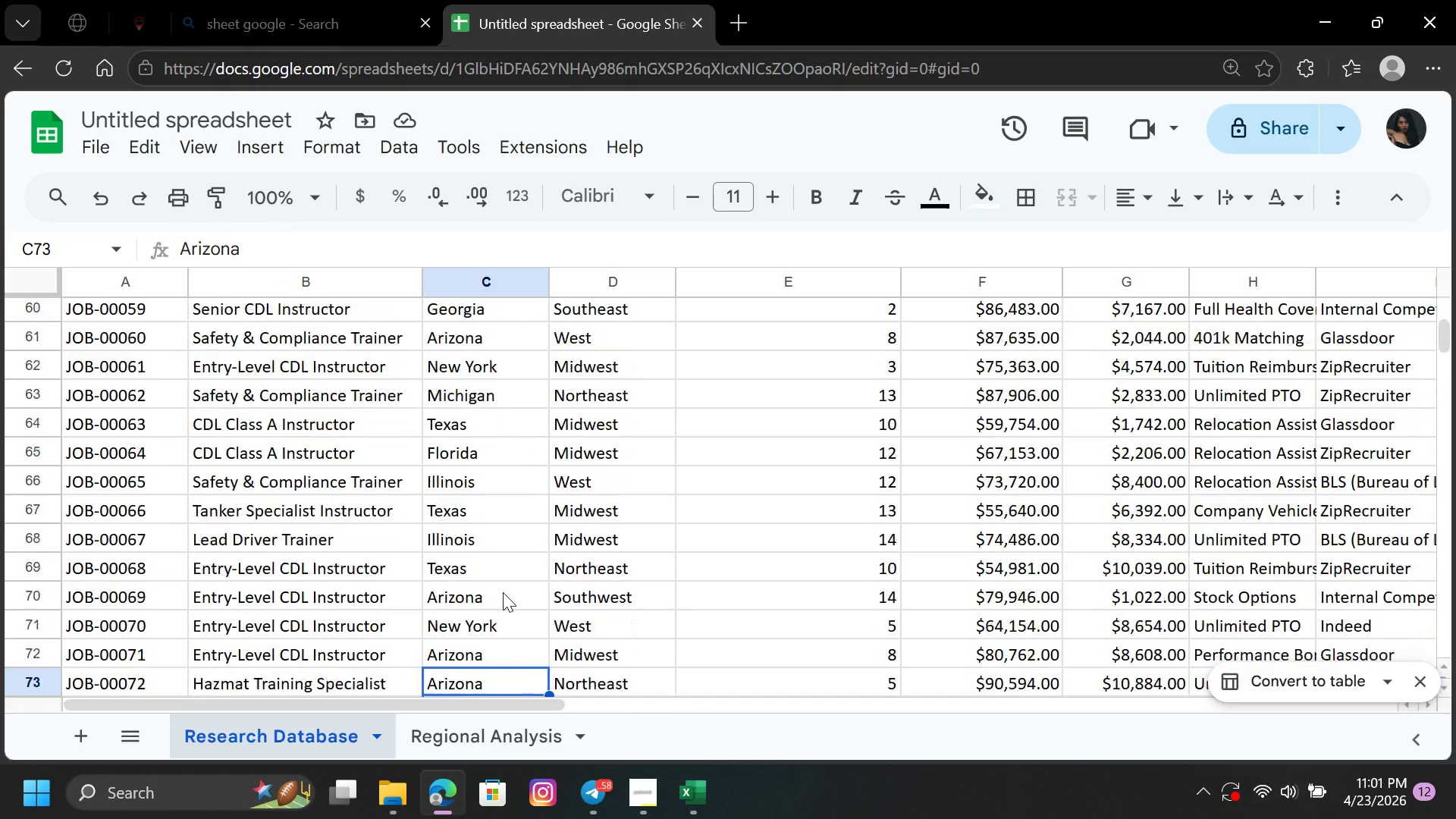 
key(ArrowDown)
 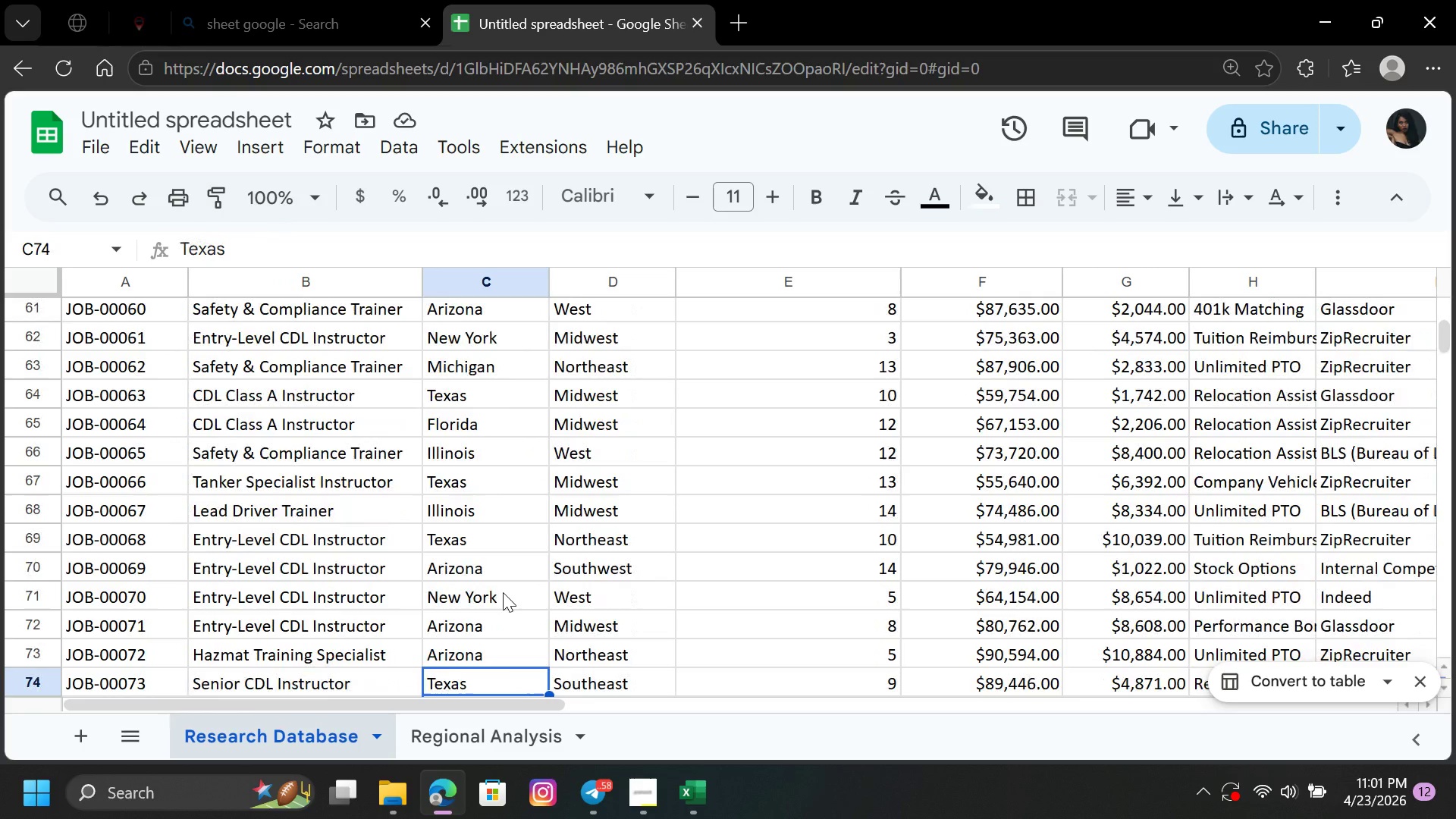 
key(ArrowDown)
 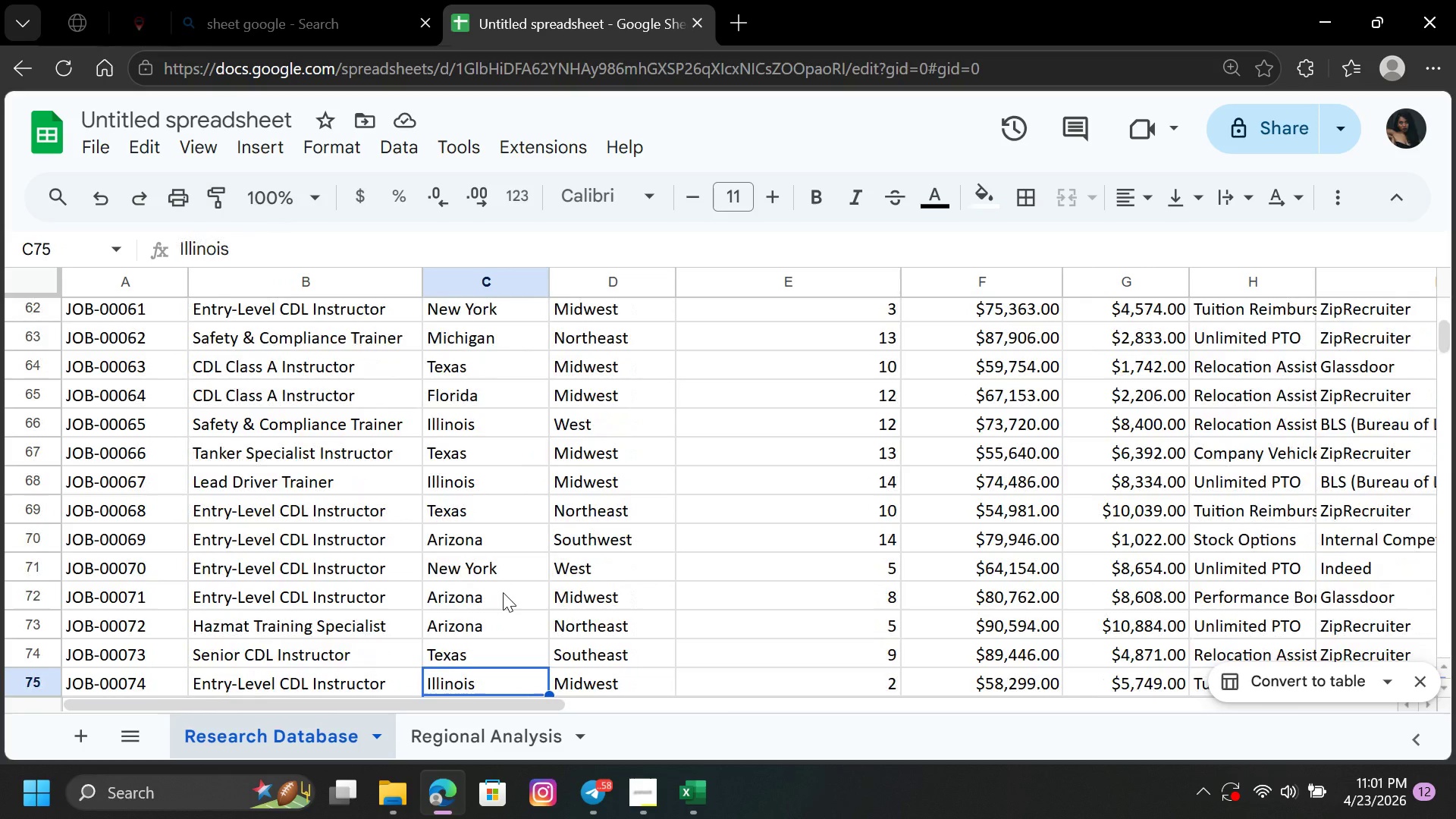 
key(ArrowDown)
 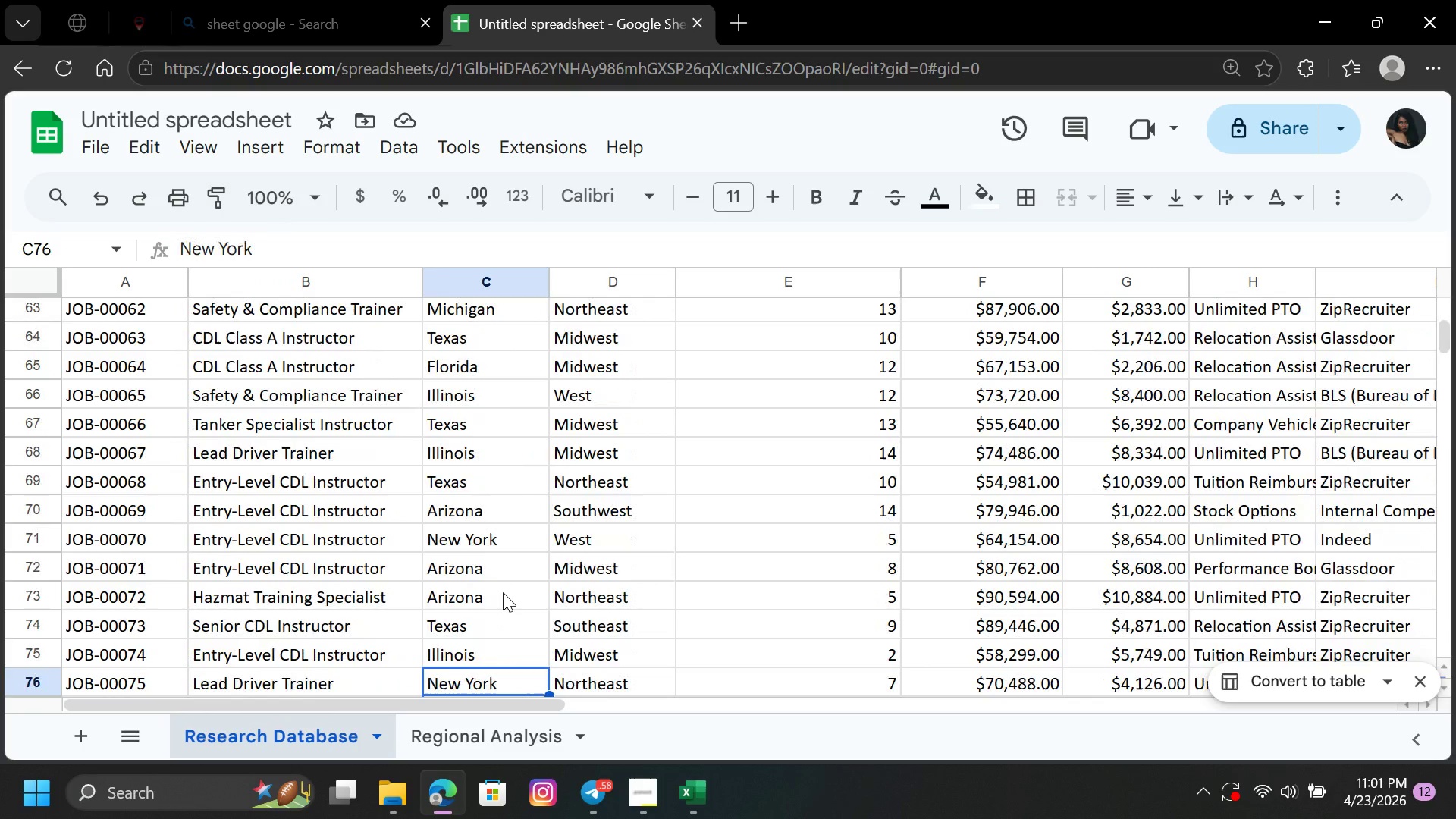 
key(ArrowDown)
 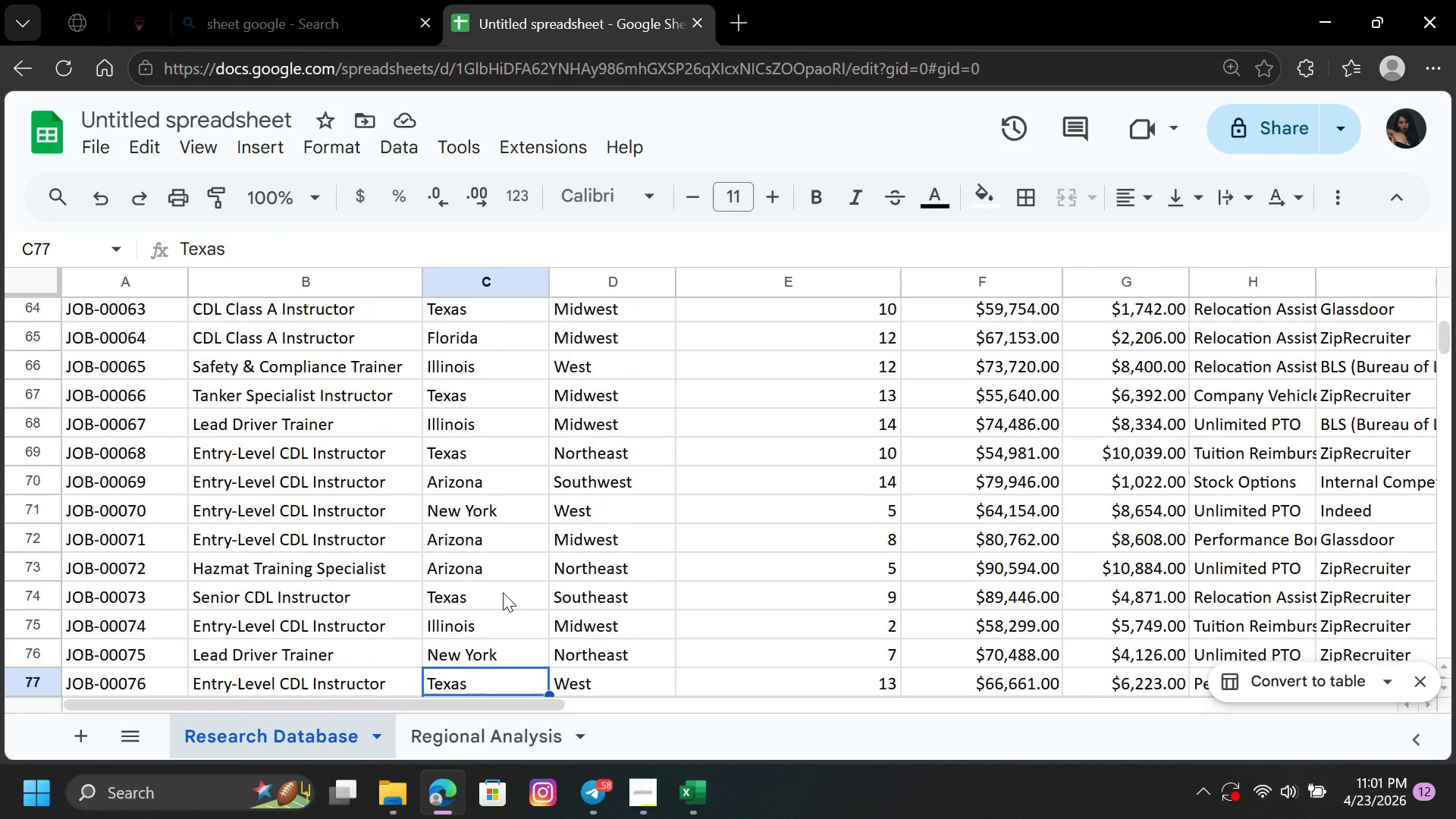 
key(ArrowDown)
 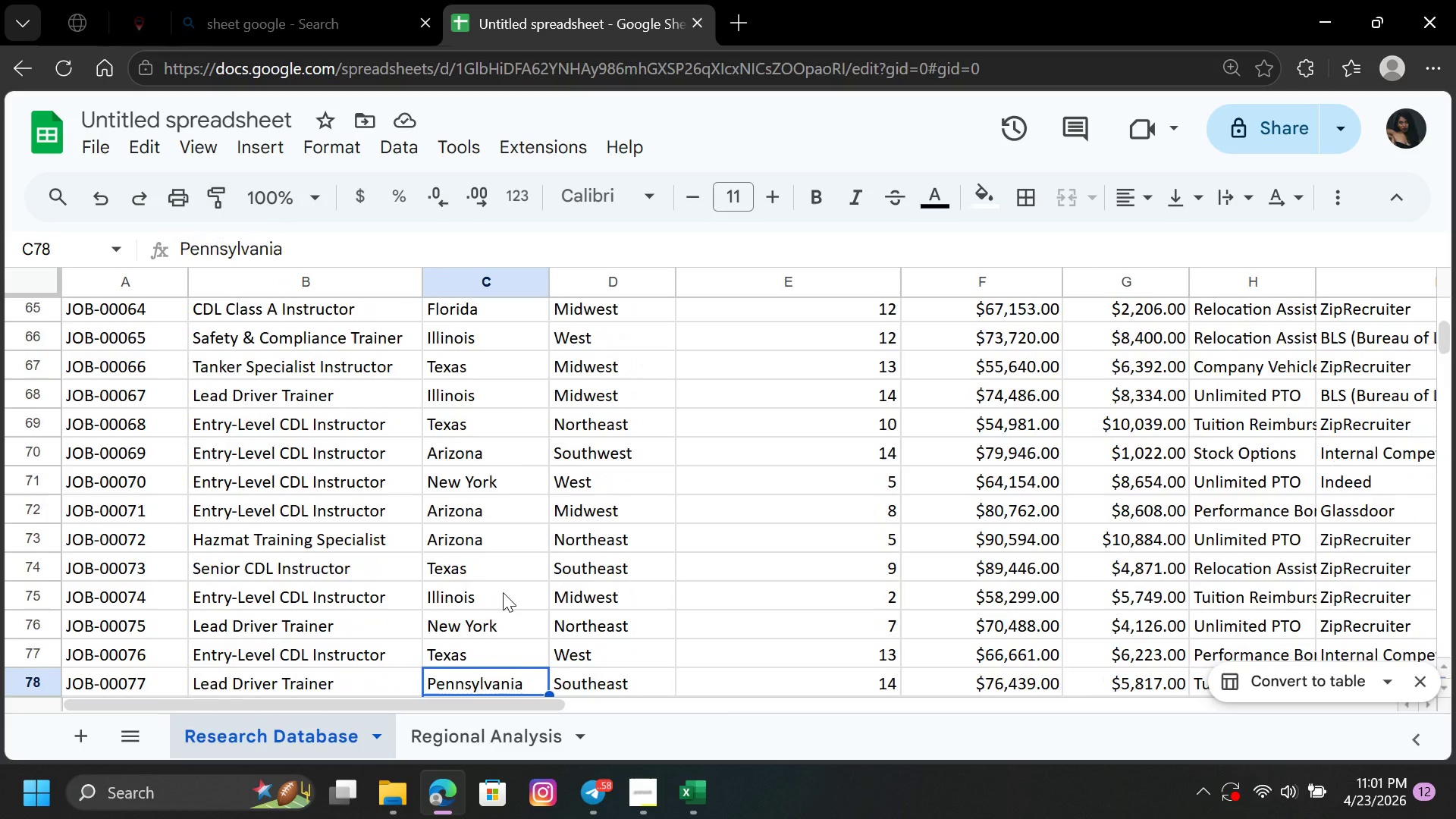 
key(ArrowDown)
 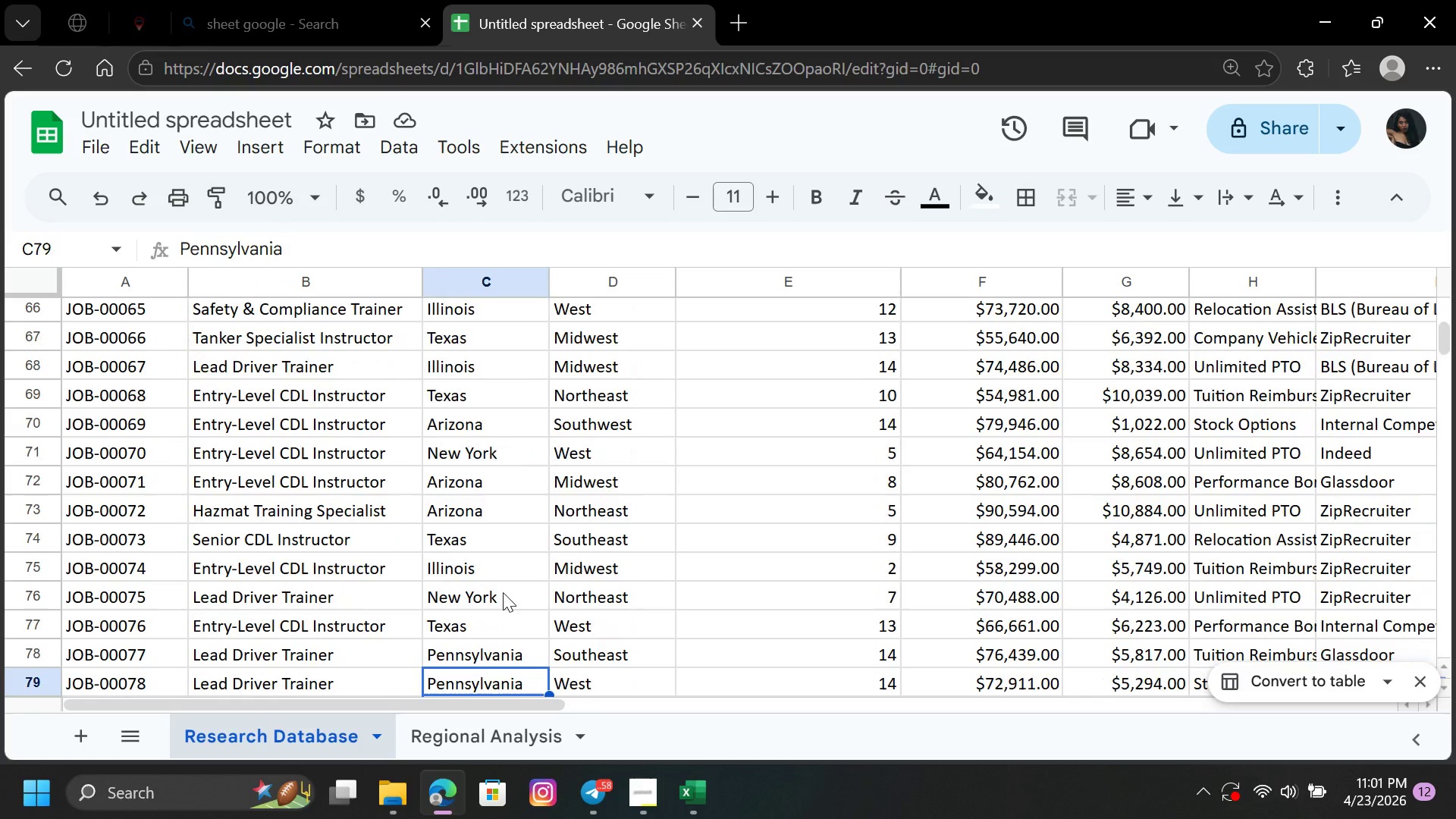 
key(ArrowDown)
 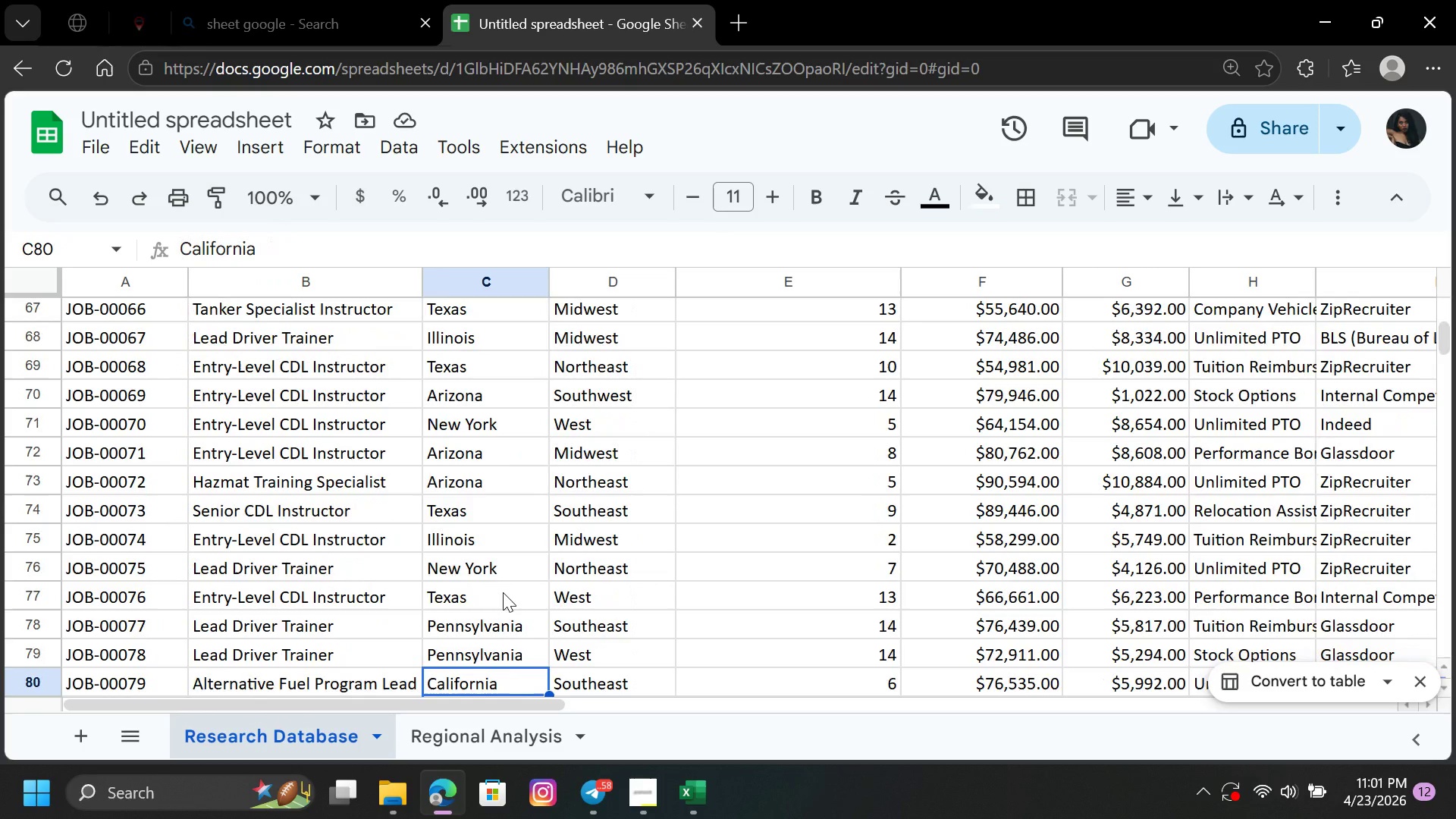 
hold_key(key=ArrowDown, duration=0.67)
 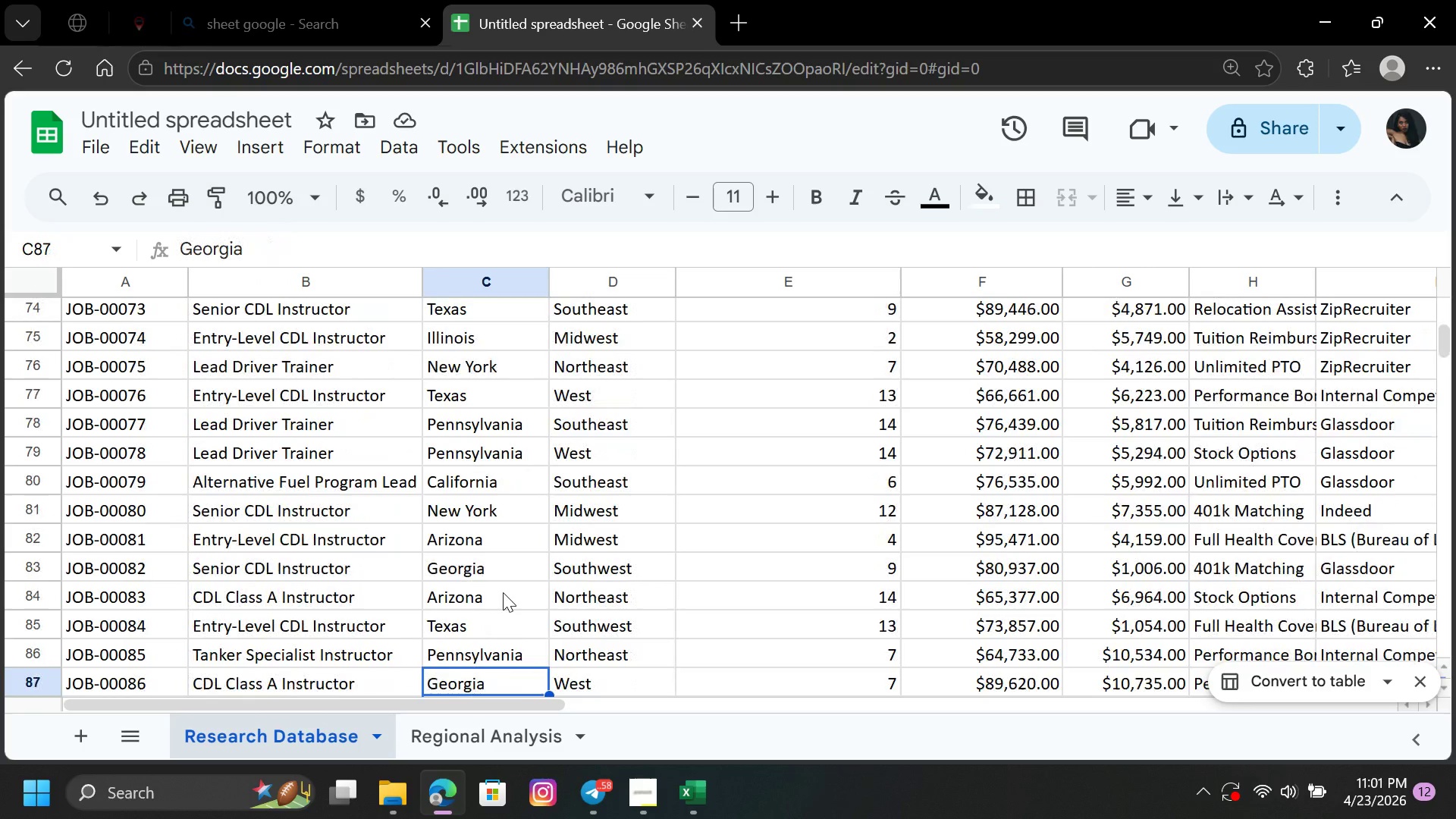 
key(ArrowDown)
 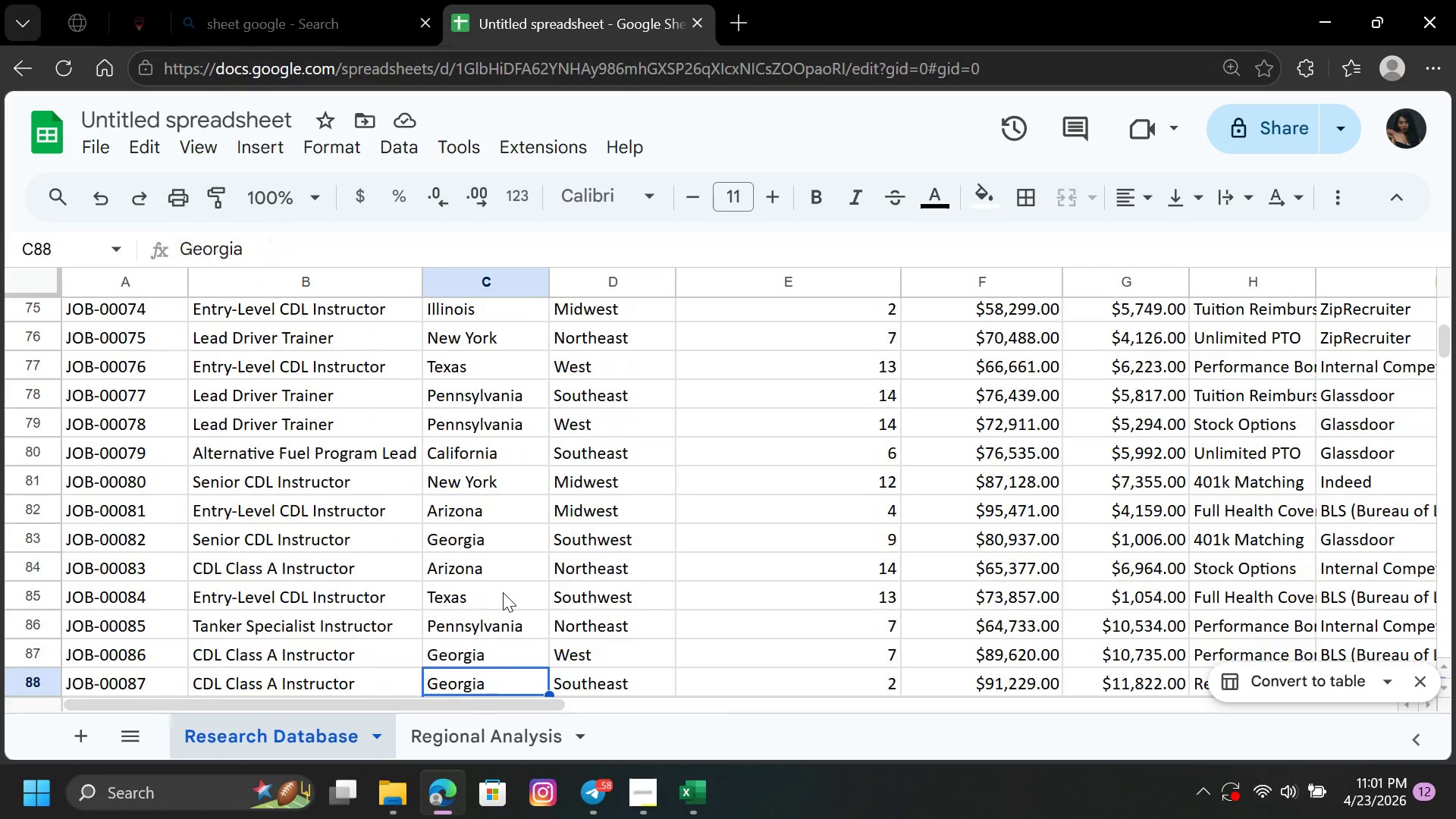 
key(ArrowDown)
 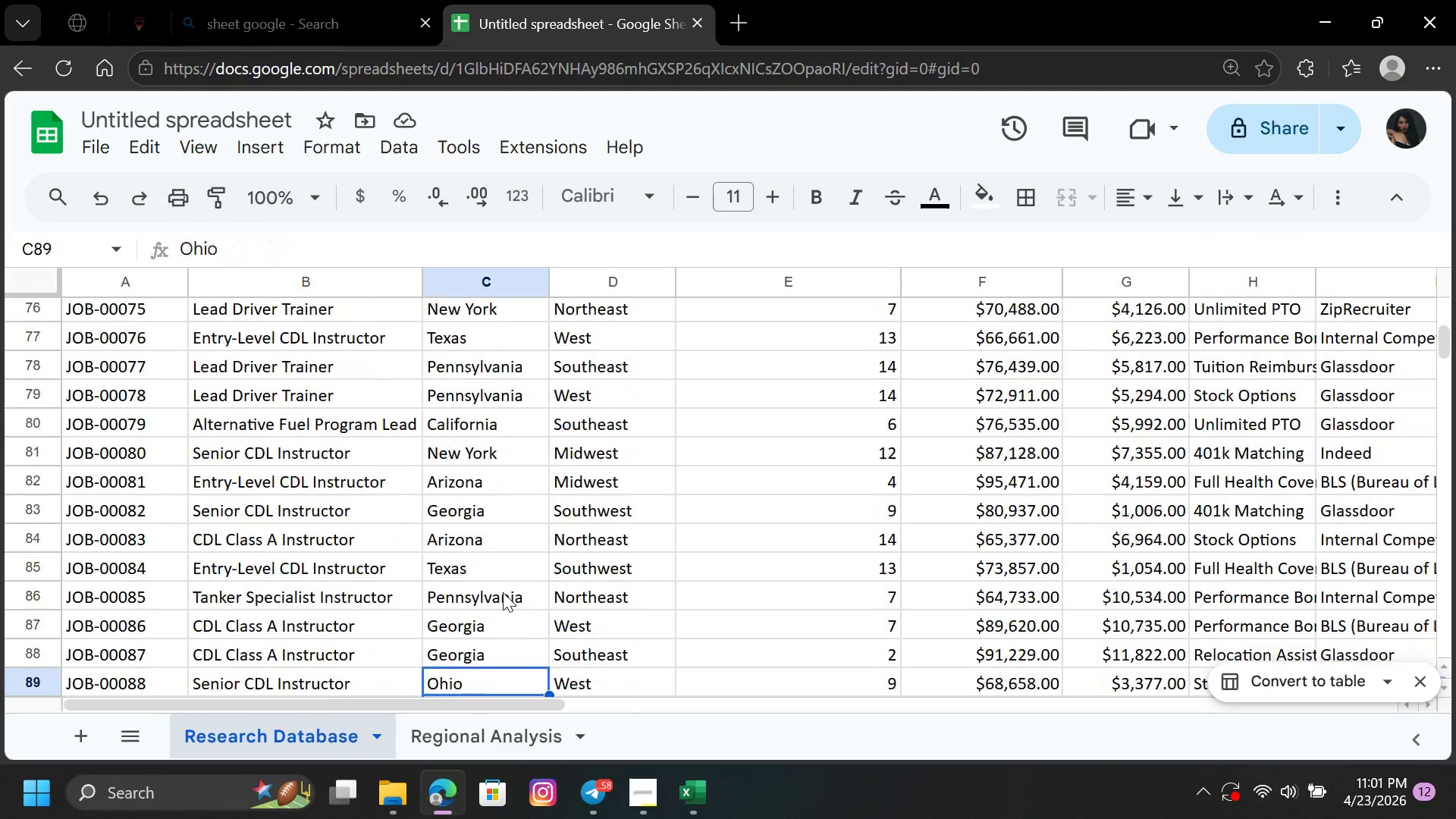 
key(ArrowDown)
 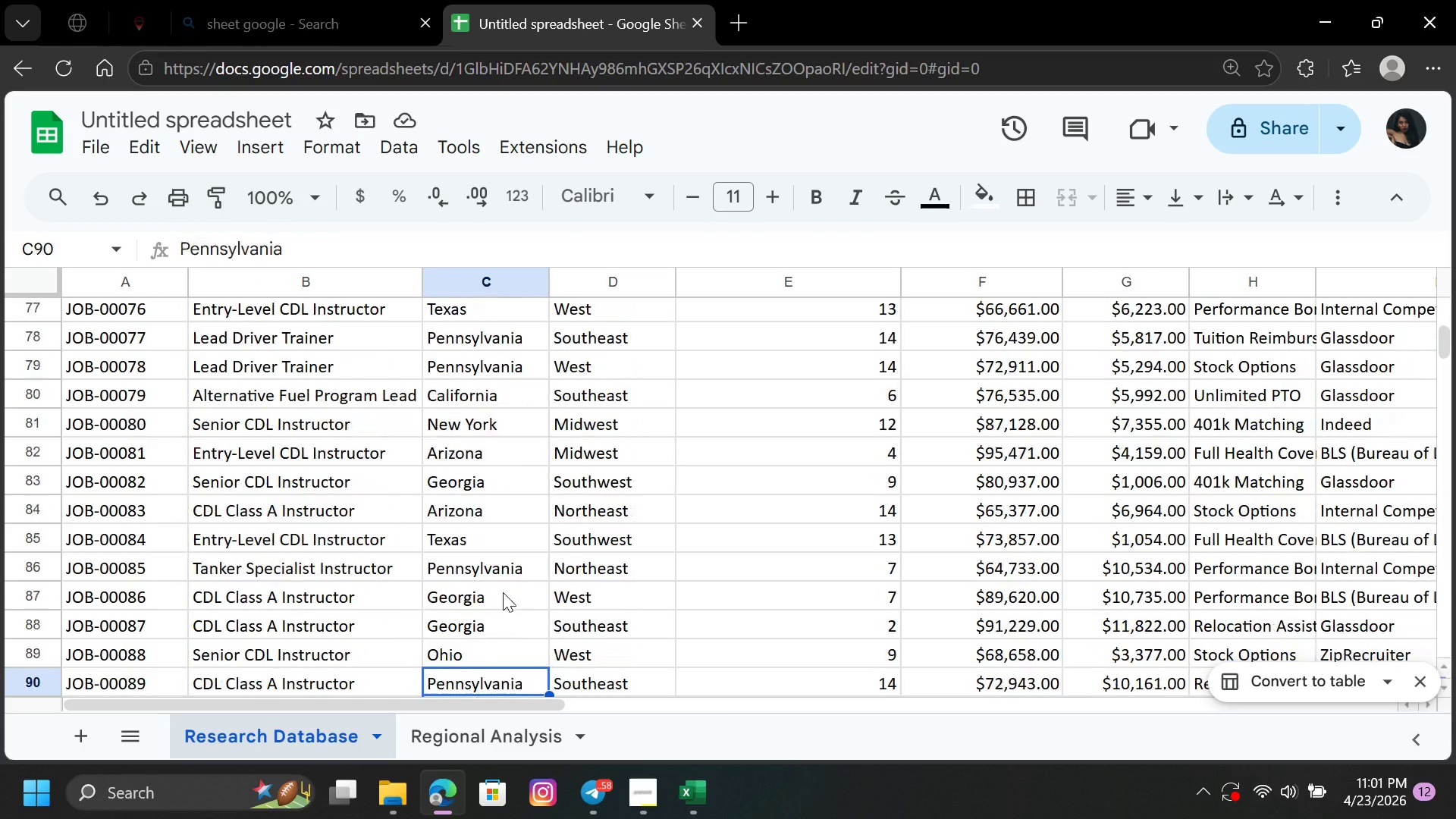 
key(ArrowDown)
 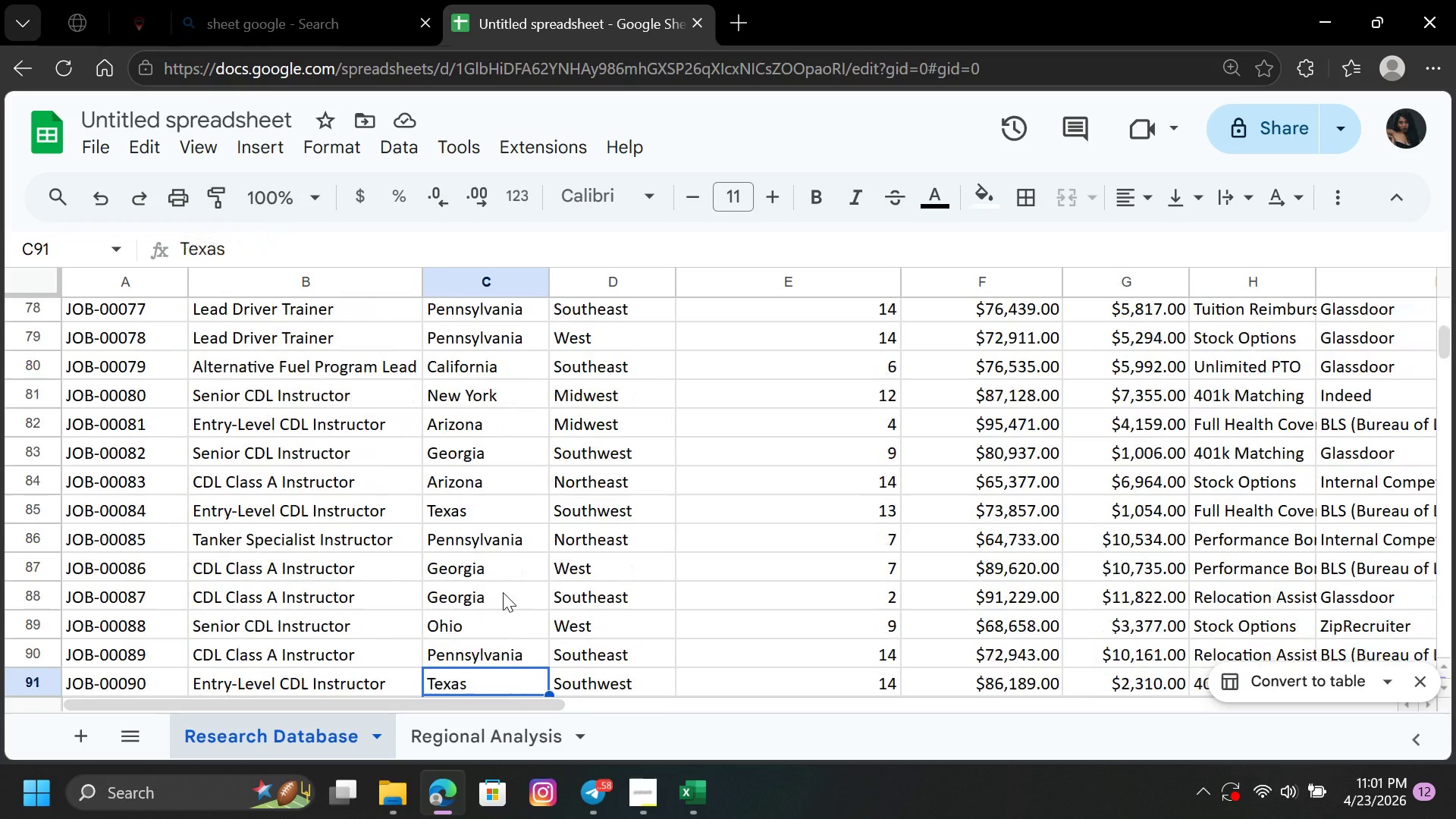 
key(ArrowDown)
 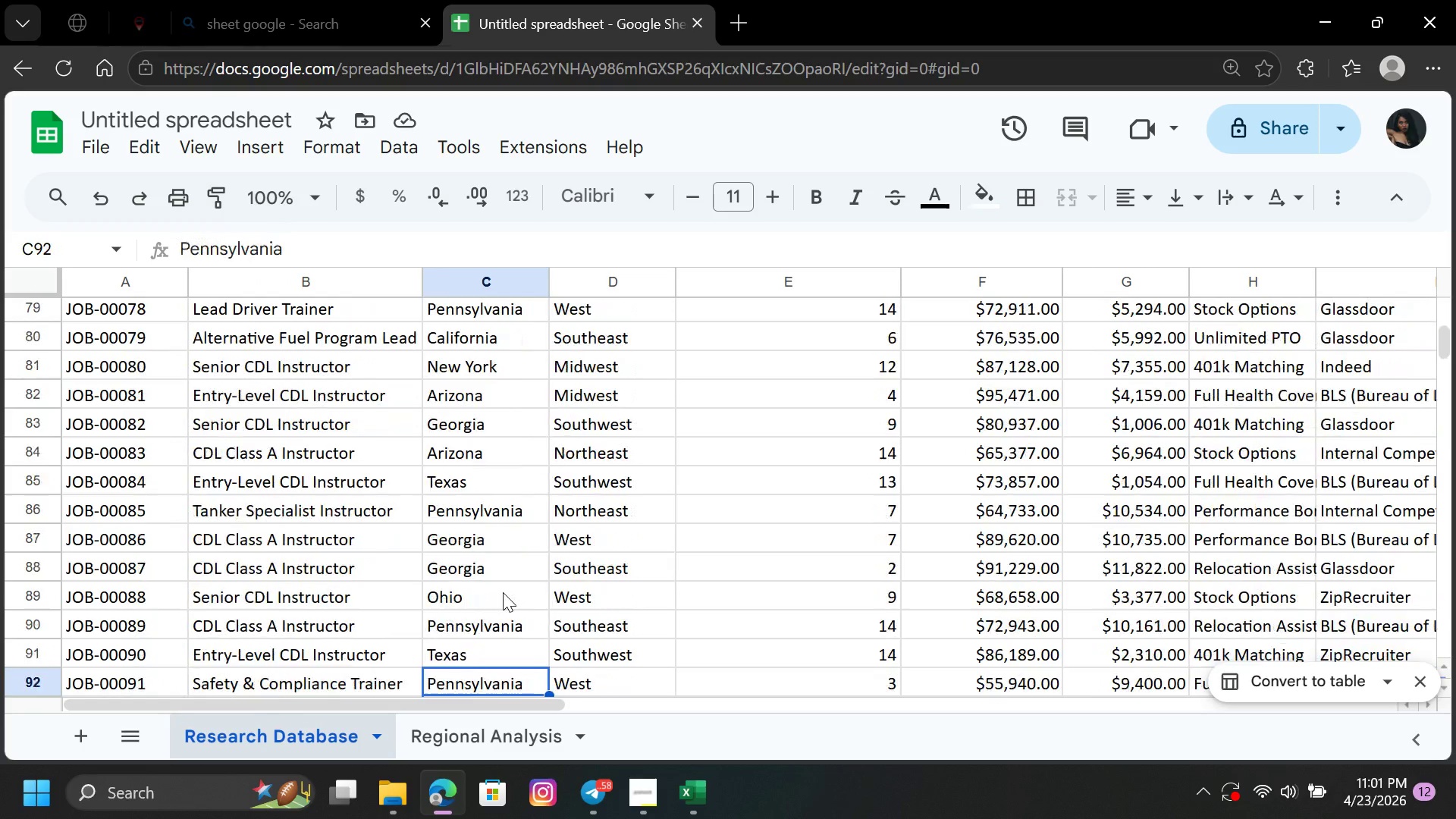 
key(ArrowDown)
 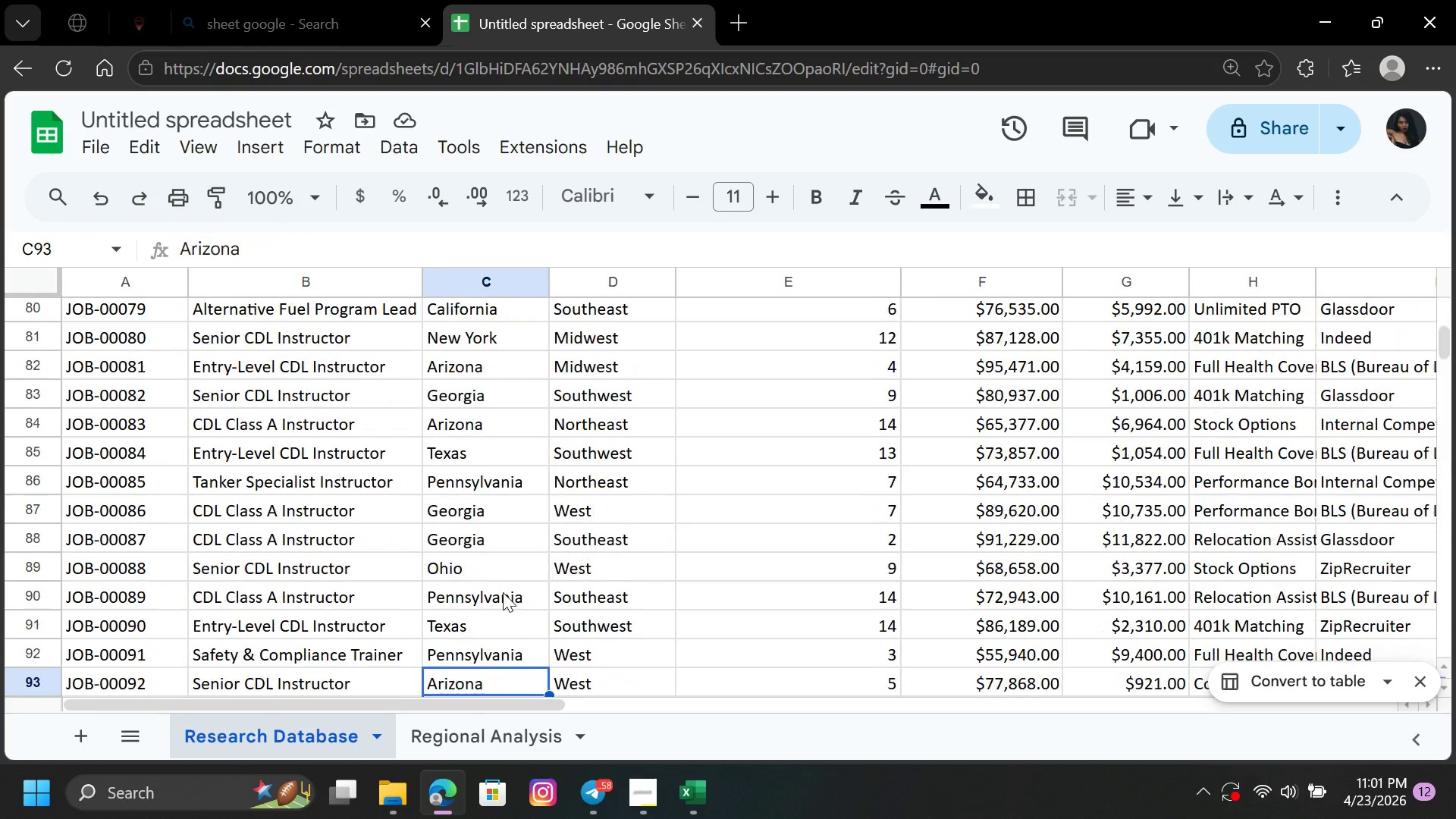 
key(ArrowDown)
 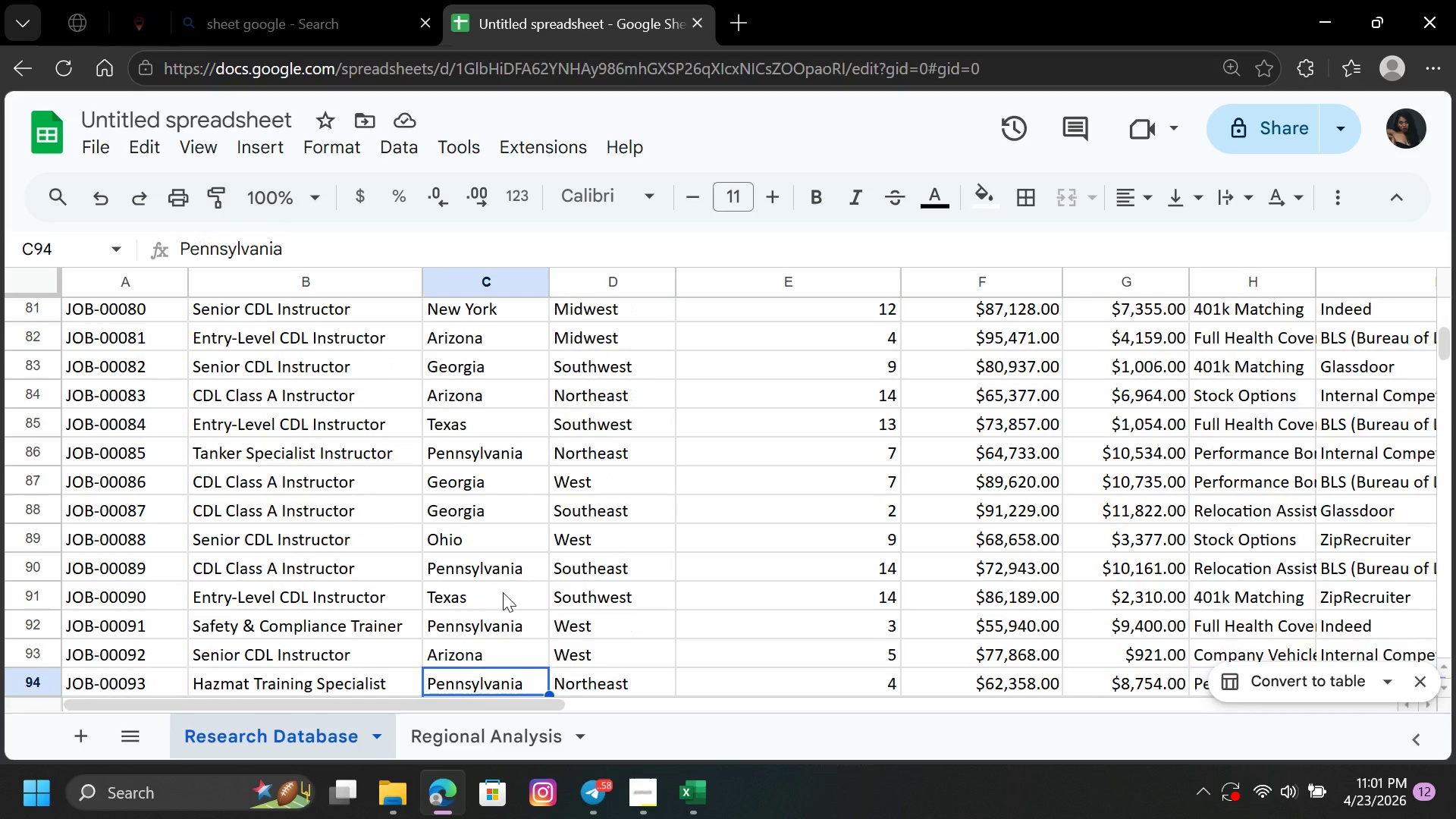 
key(ArrowDown)
 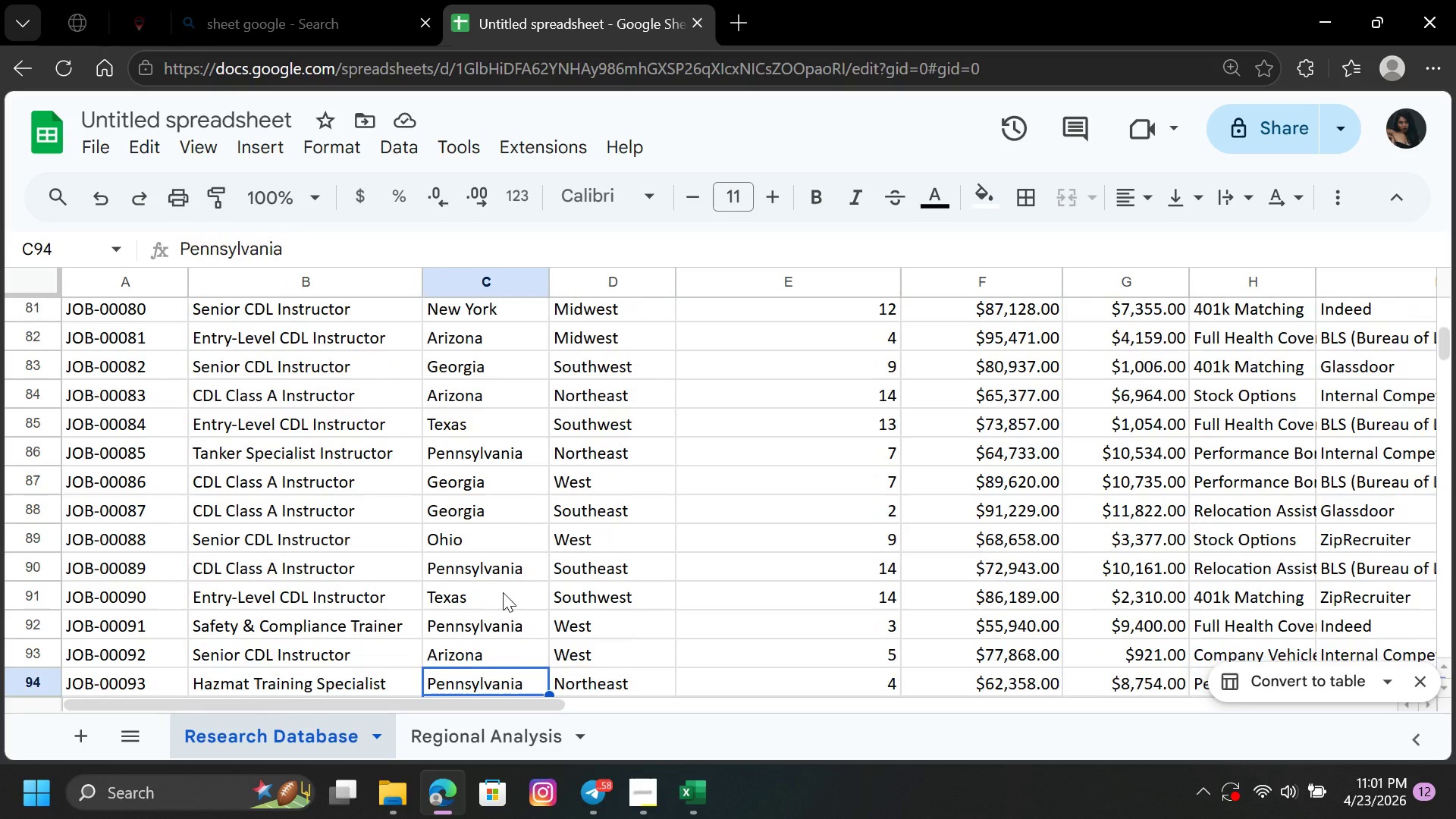 
key(ArrowDown)
 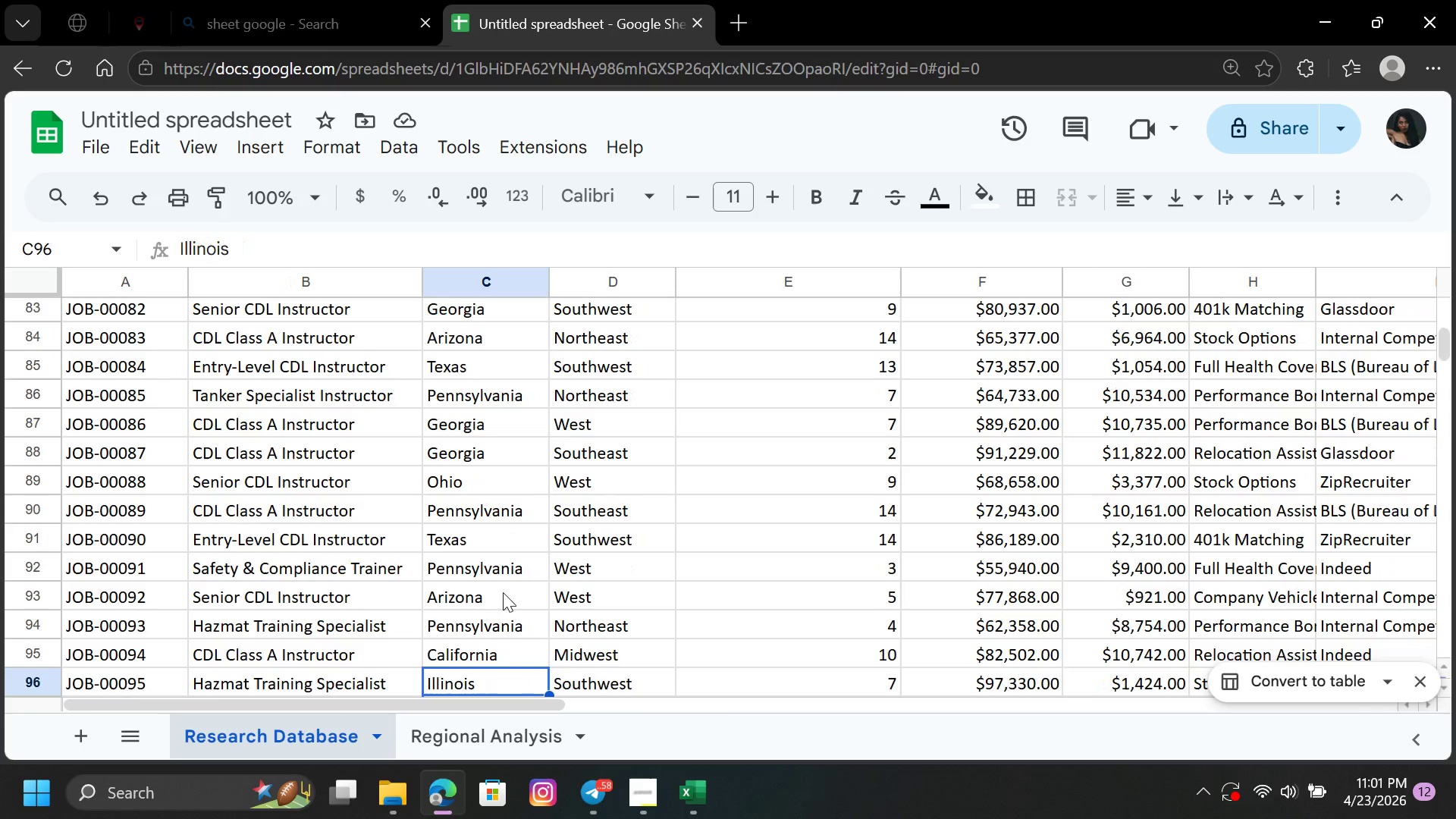 
key(ArrowDown)
 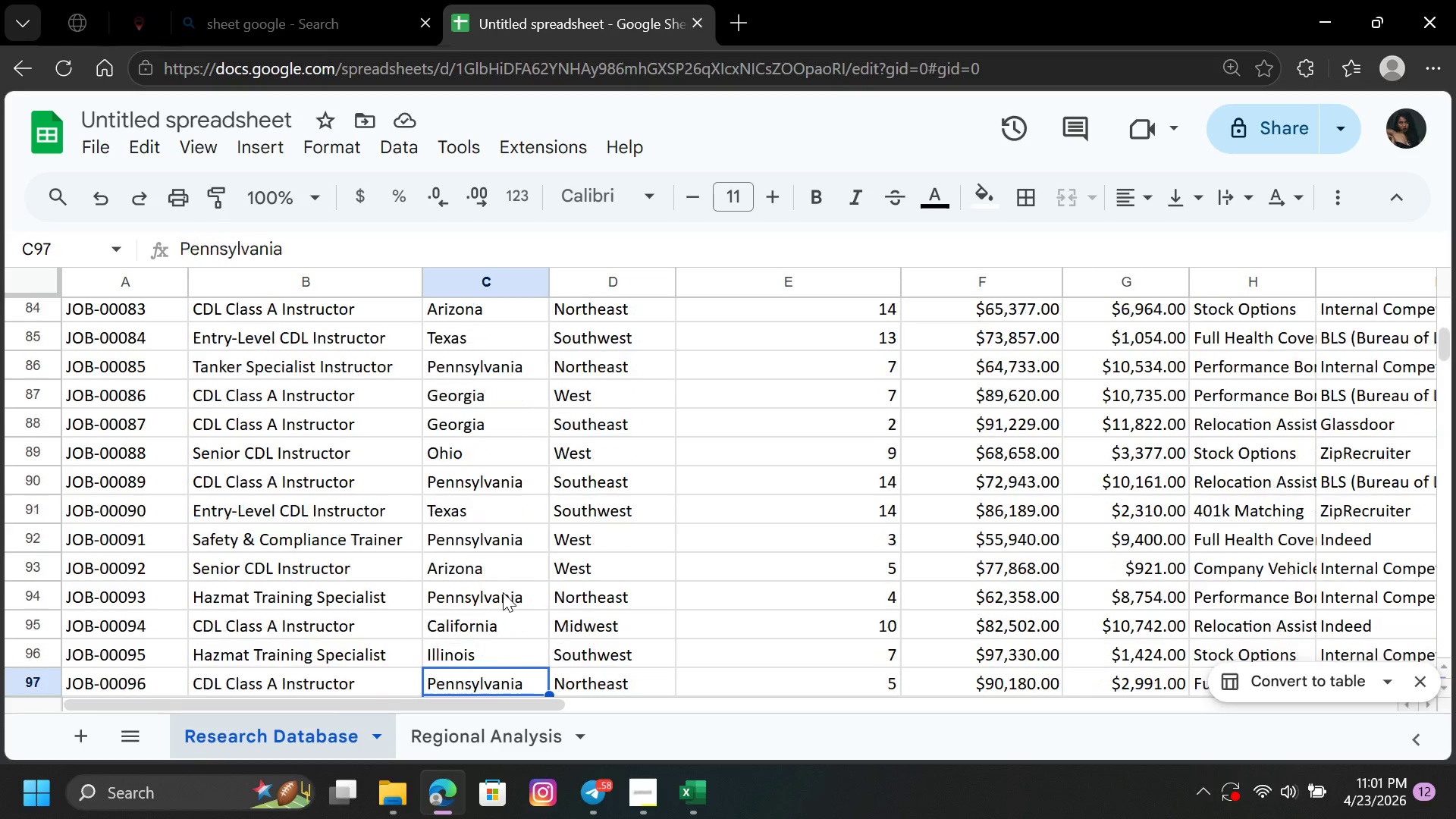 
key(ArrowDown)
 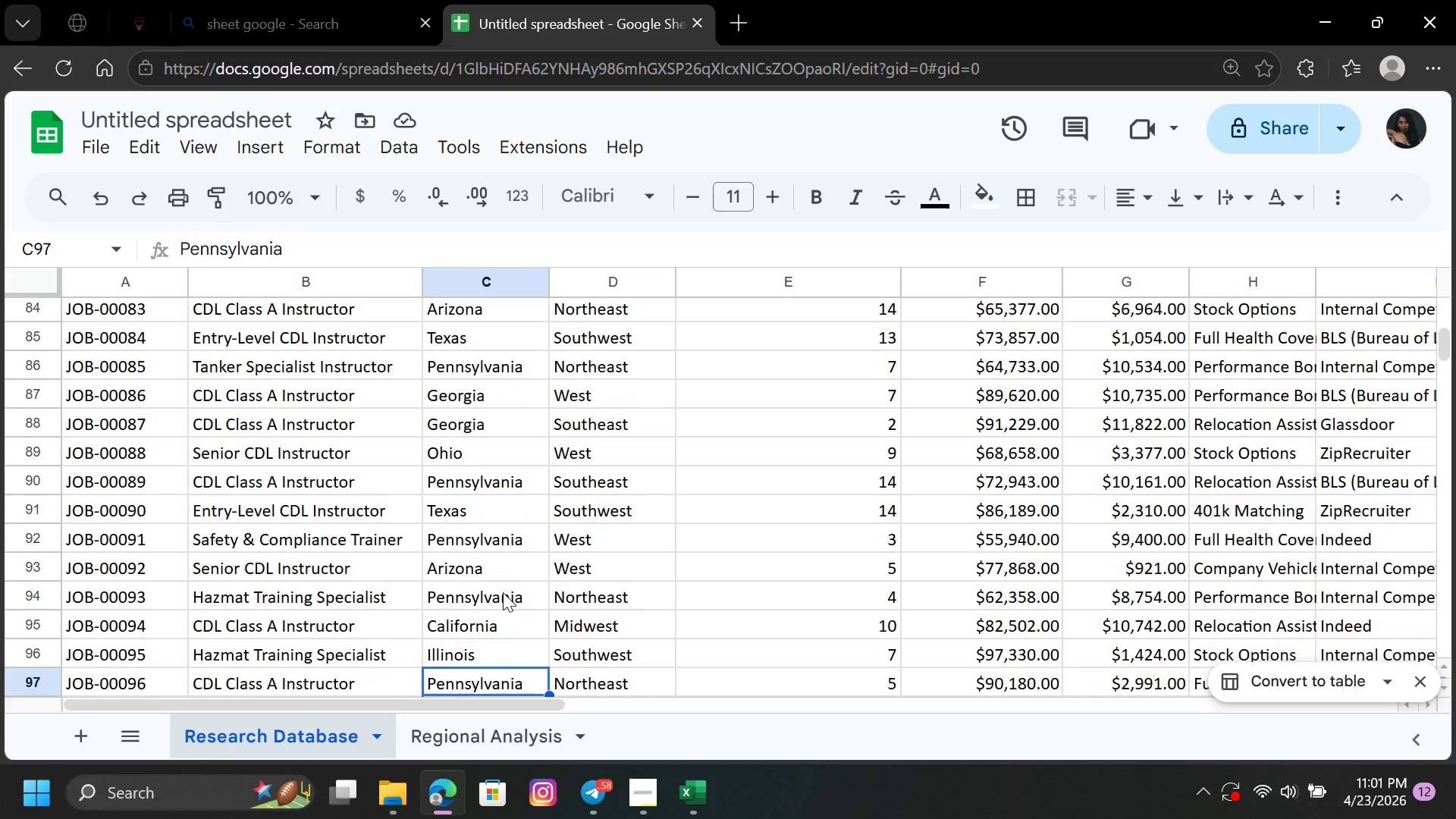 
key(ArrowDown)
 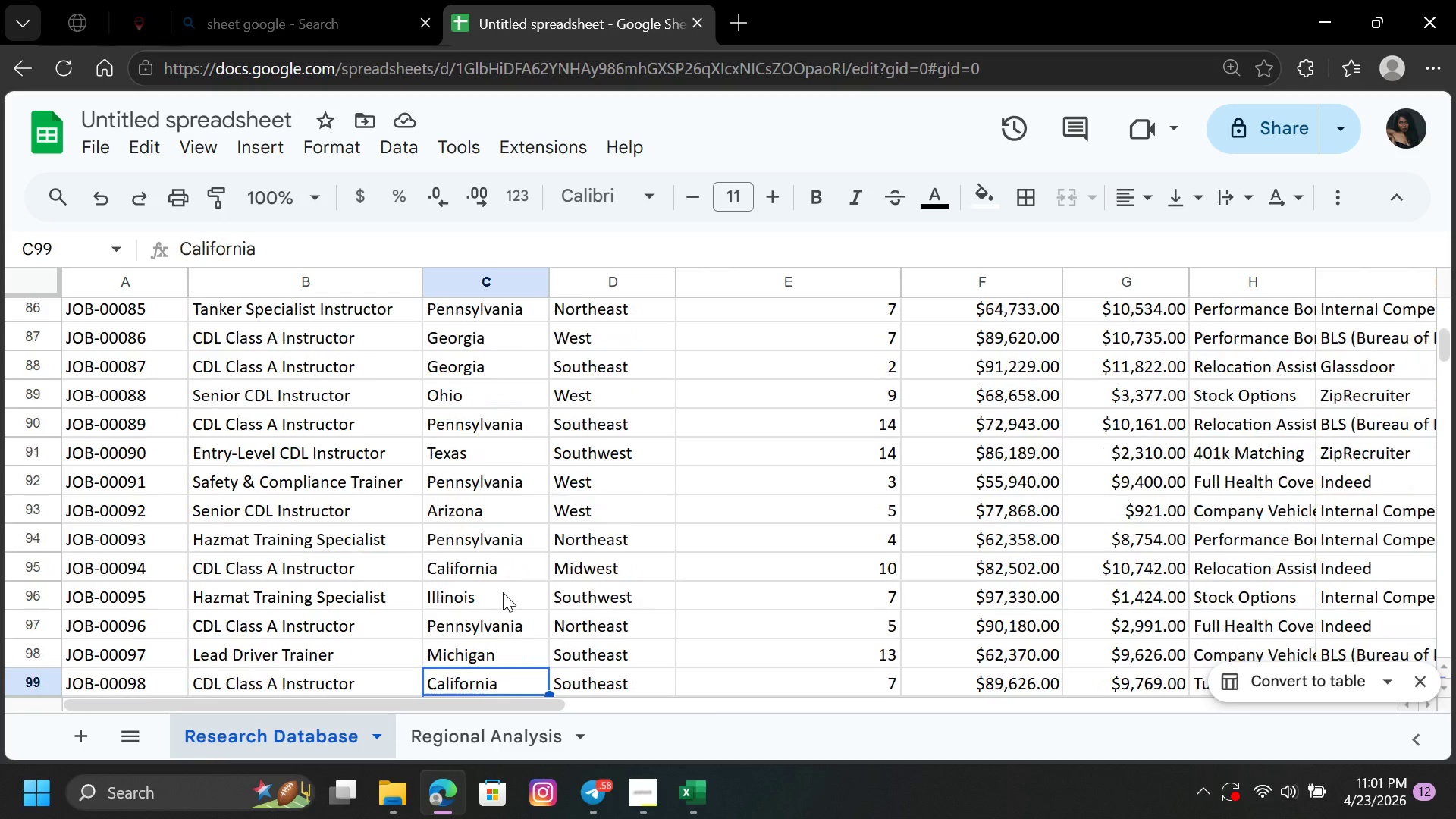 
key(ArrowDown)
 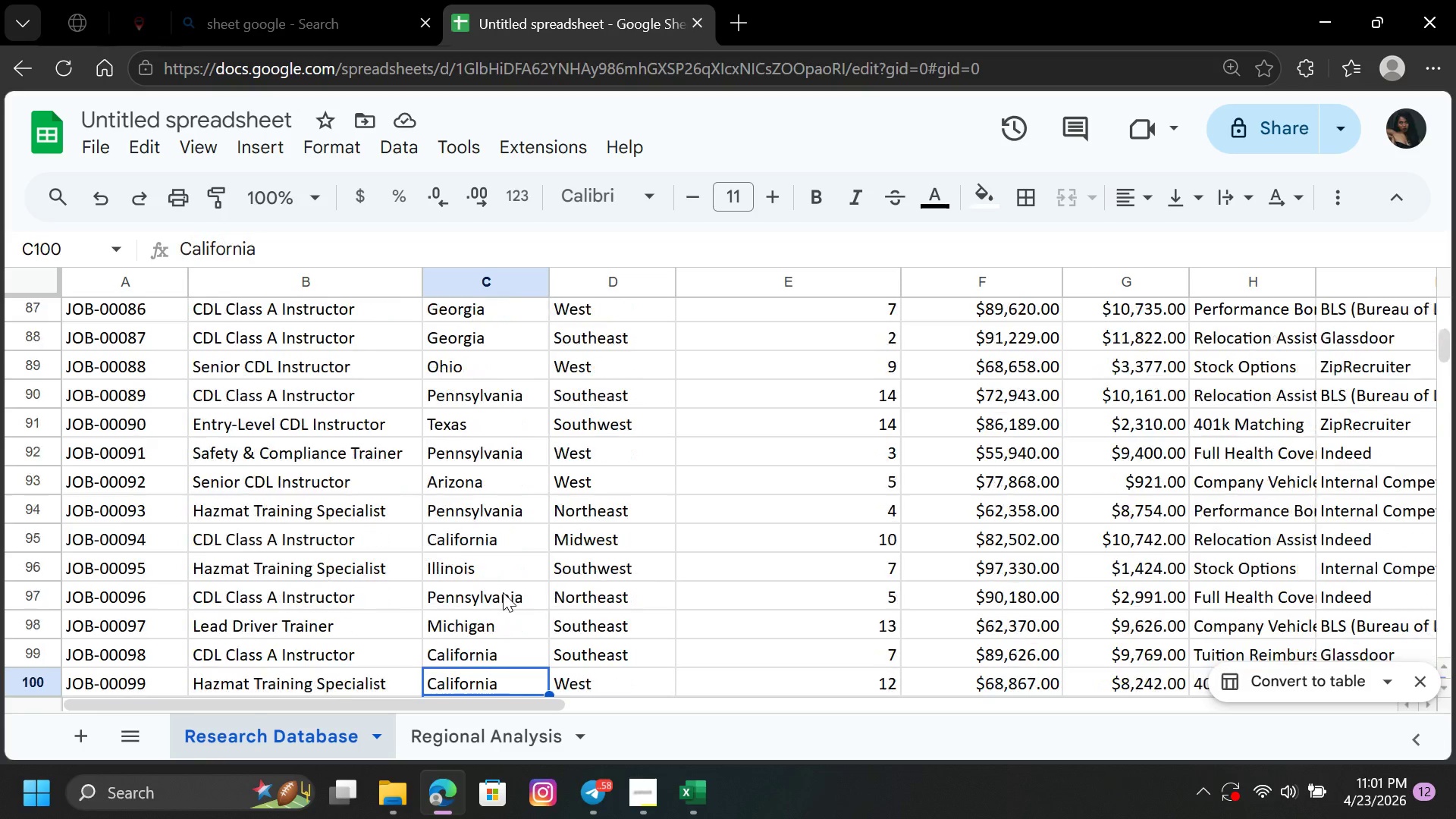 
key(ArrowDown)
 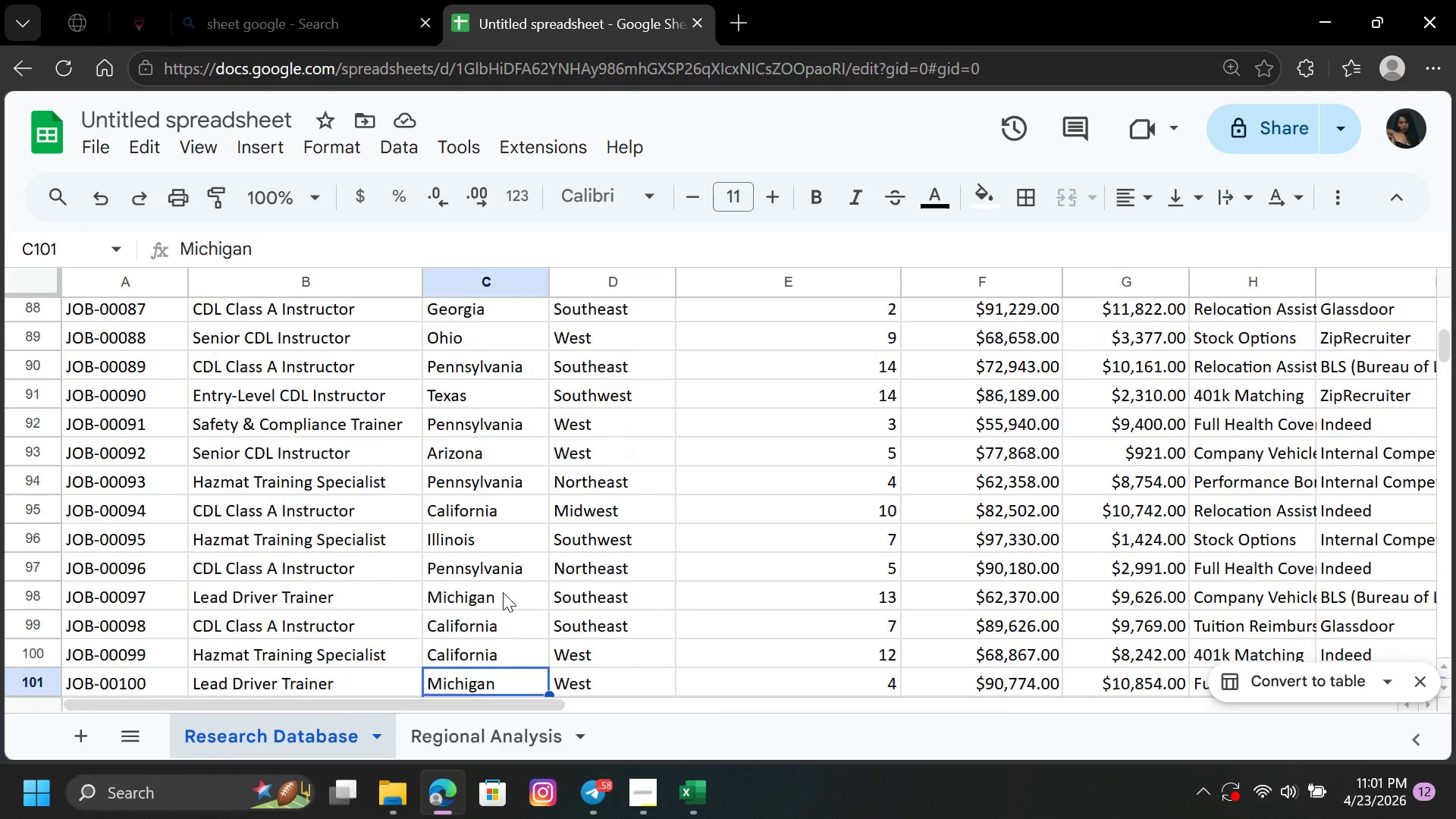 
key(ArrowDown)
 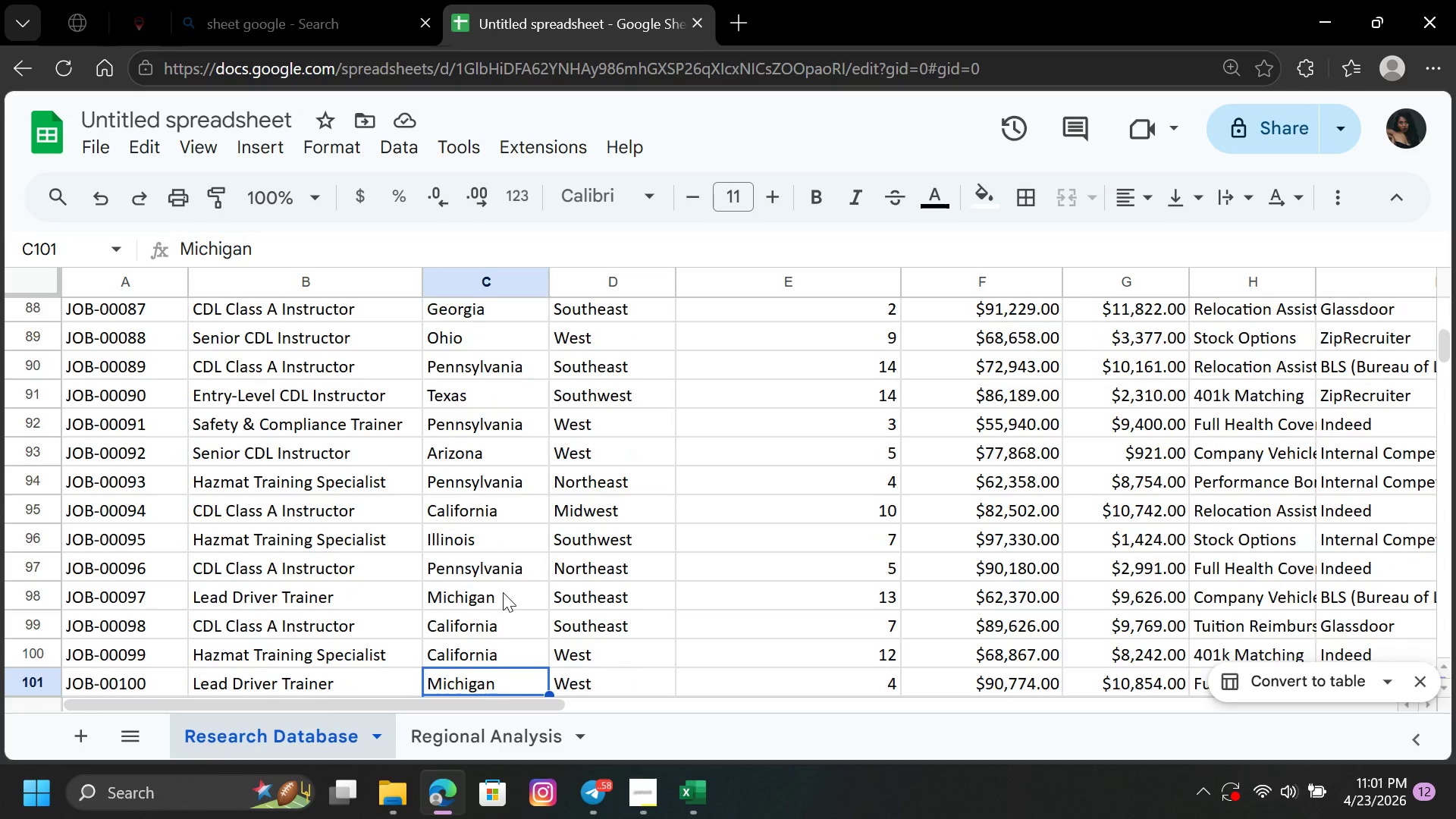 
key(ArrowDown)
 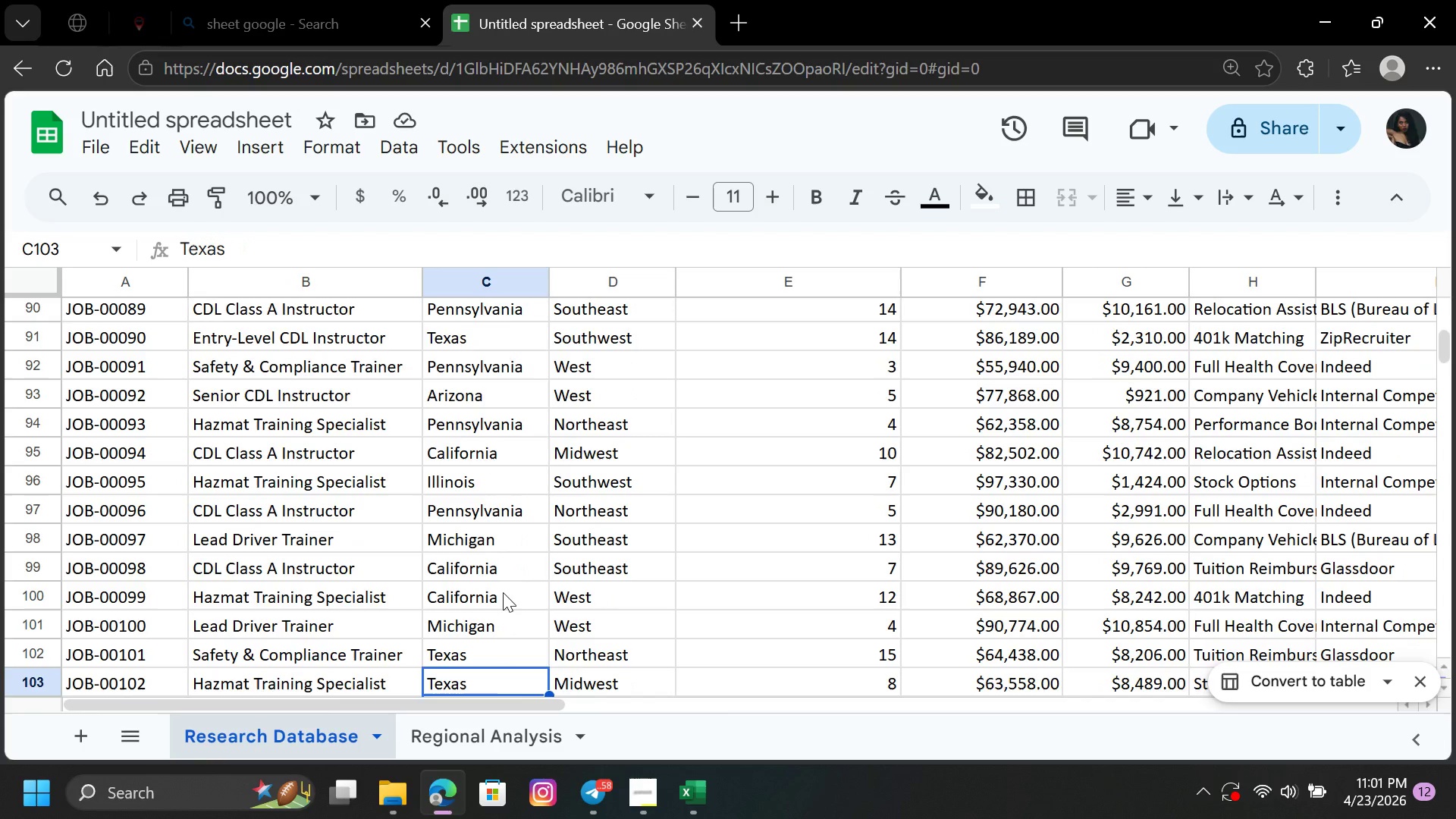 
hold_key(key=ArrowDown, duration=0.66)
 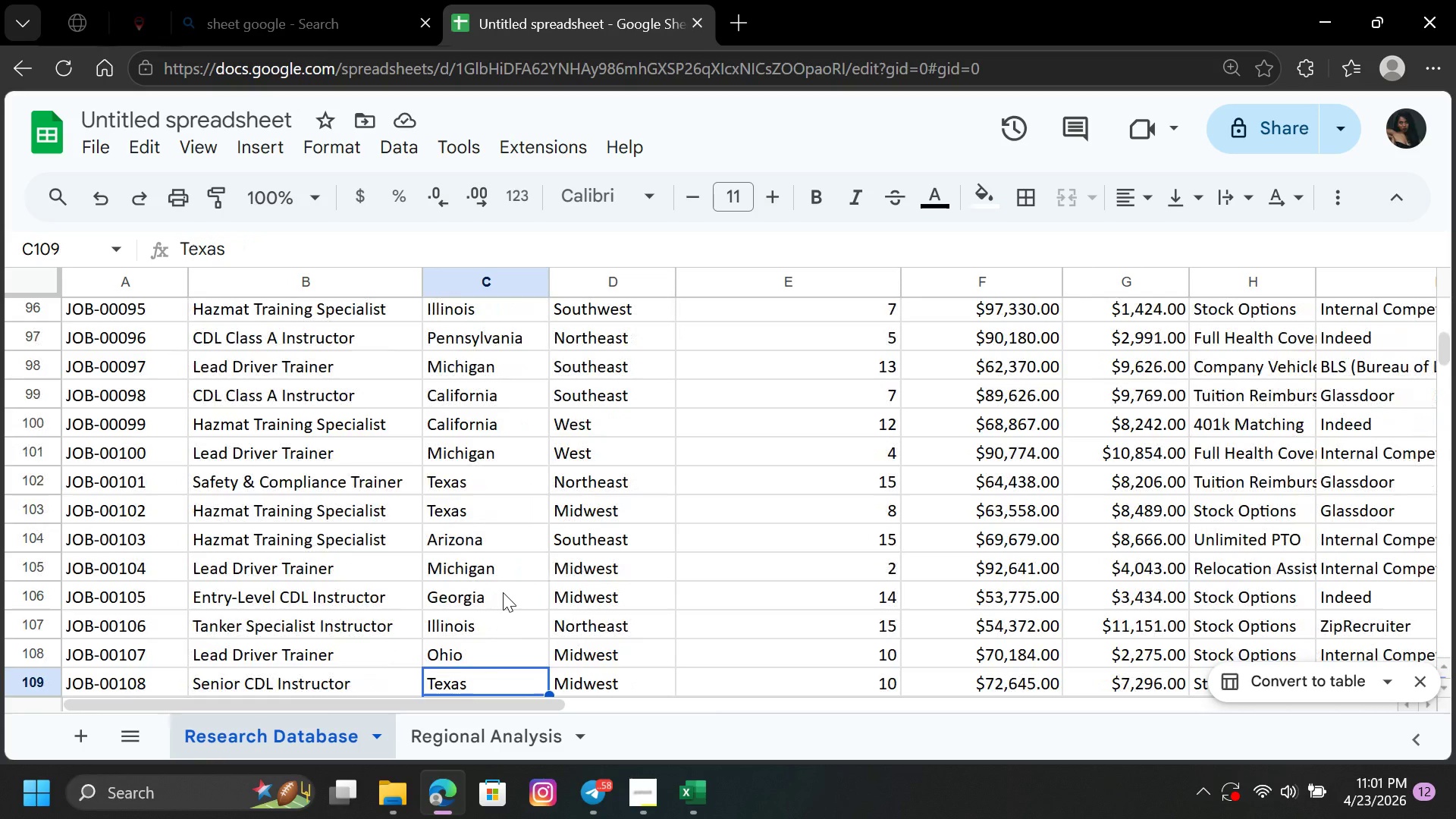 
hold_key(key=ArrowDown, duration=0.73)
 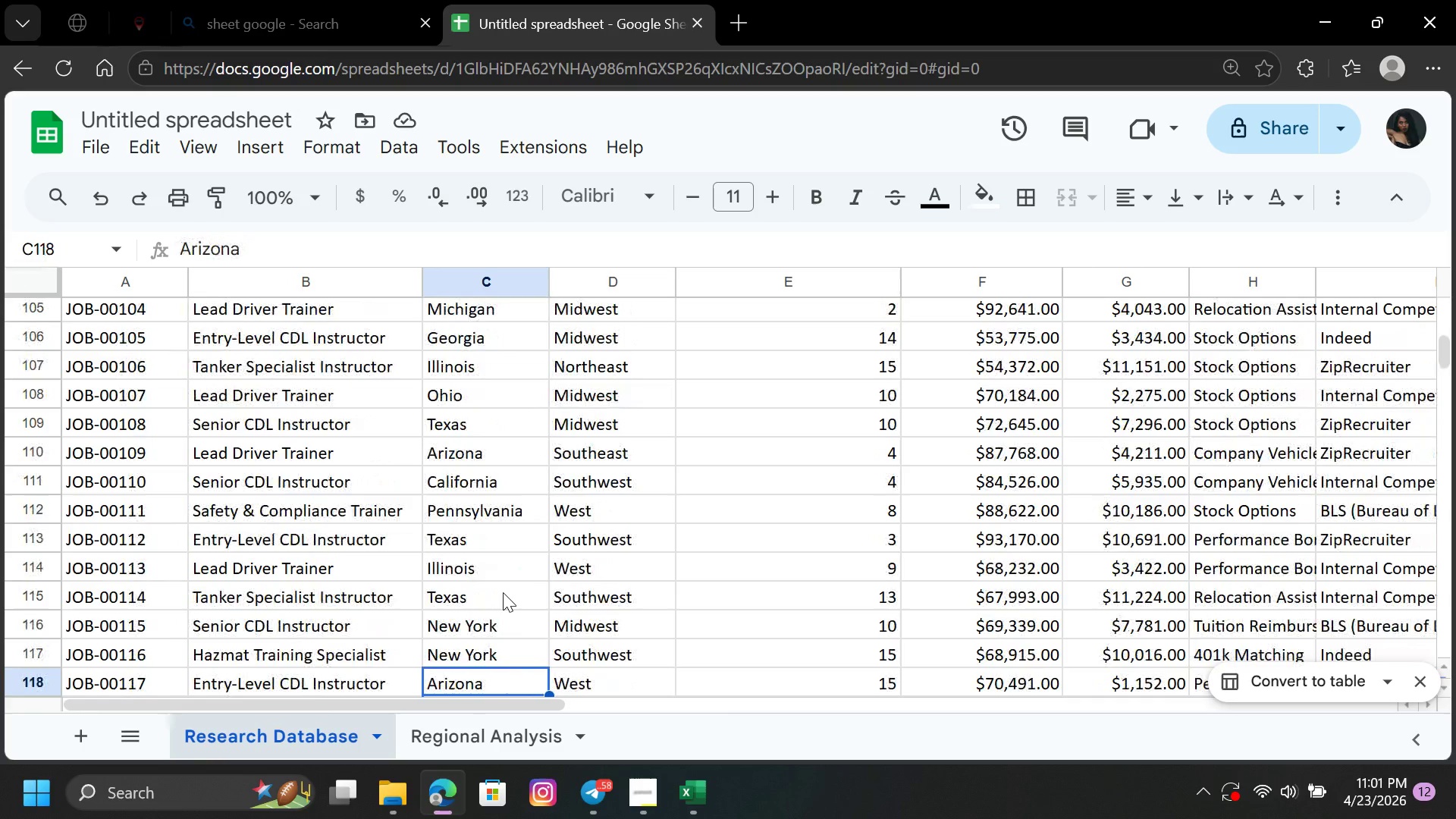 
hold_key(key=ArrowDown, duration=0.62)
 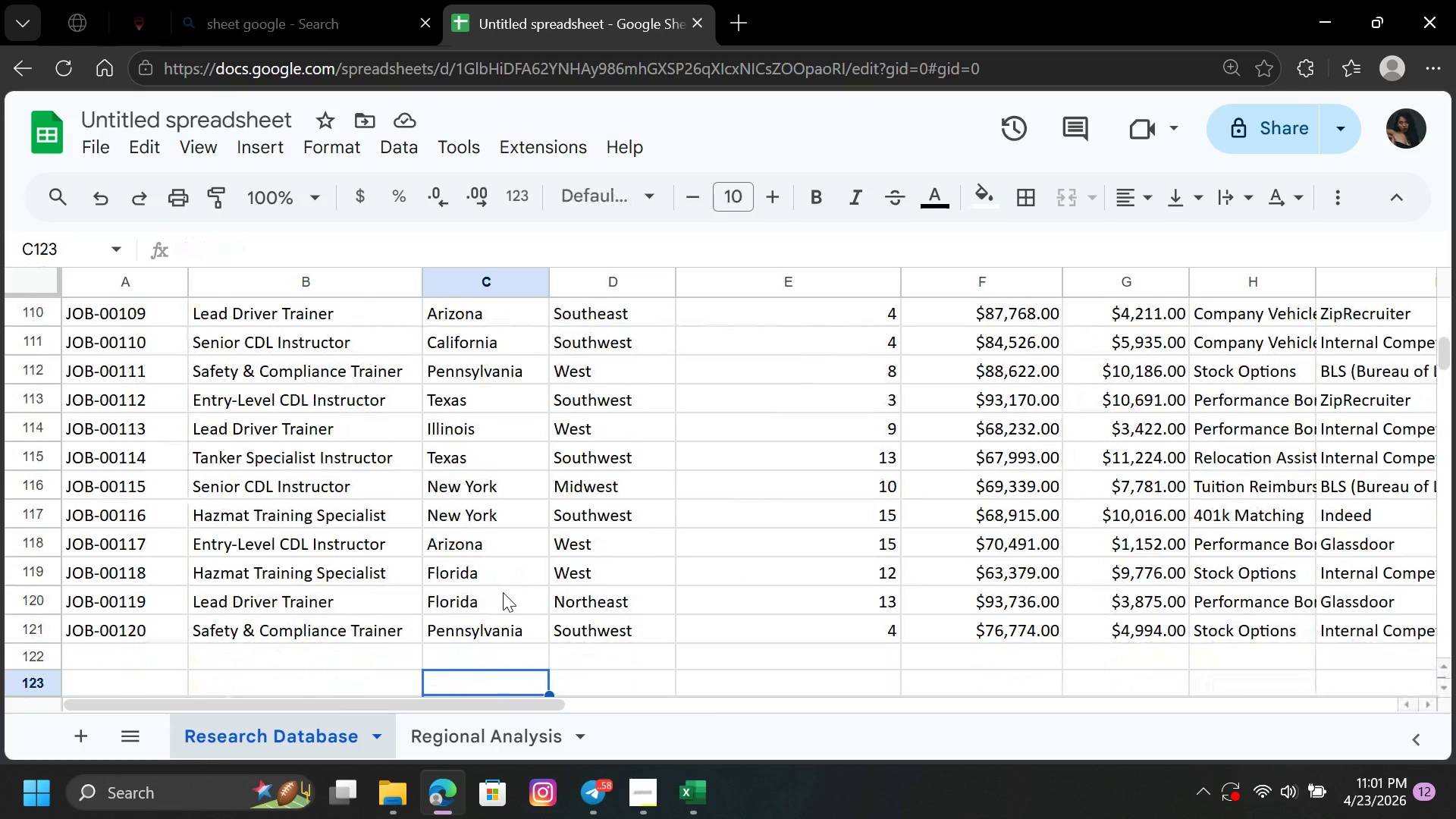 
key(ArrowDown)
 